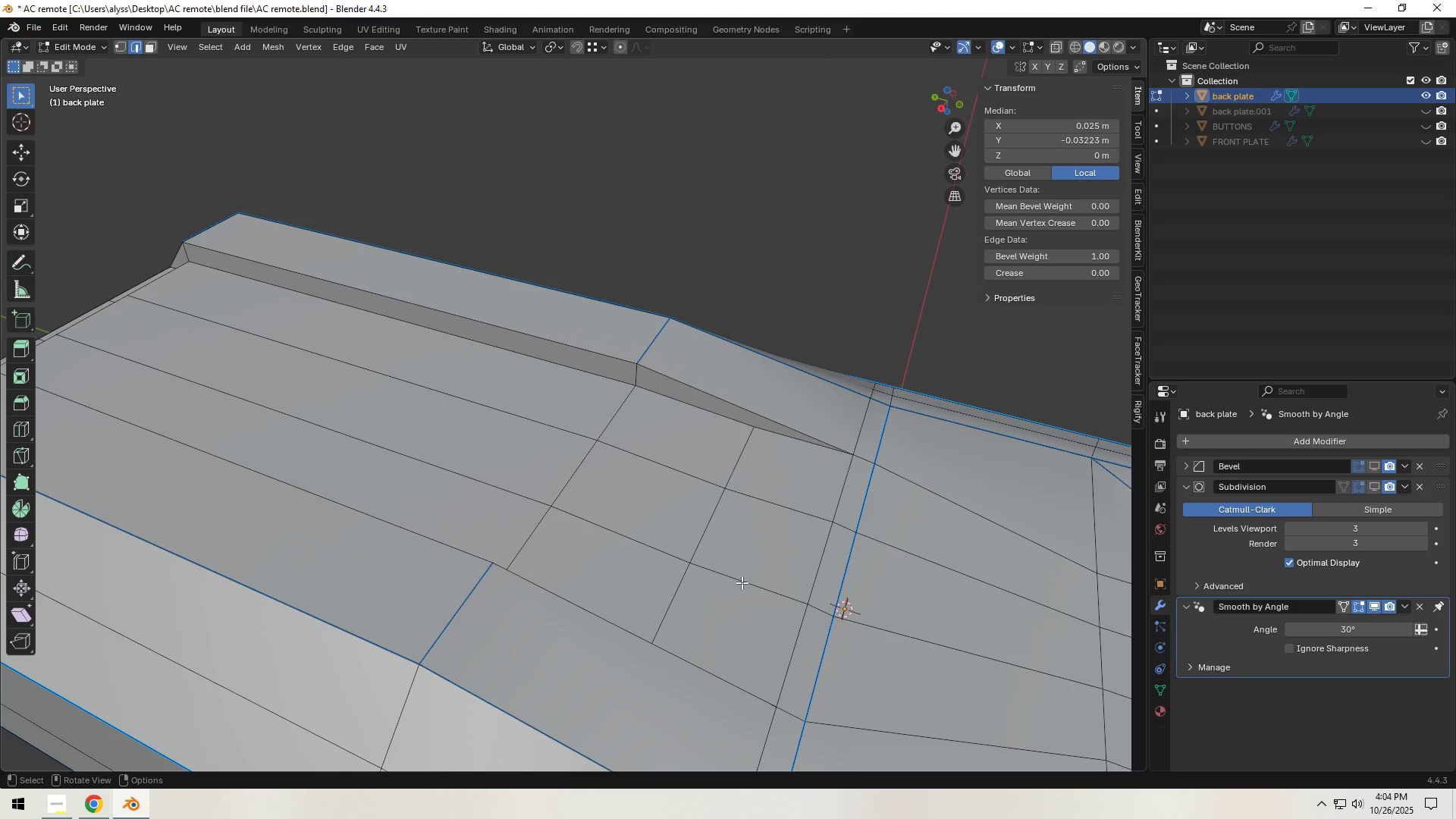 
scroll: coordinate [720, 463], scroll_direction: down, amount: 1.0
 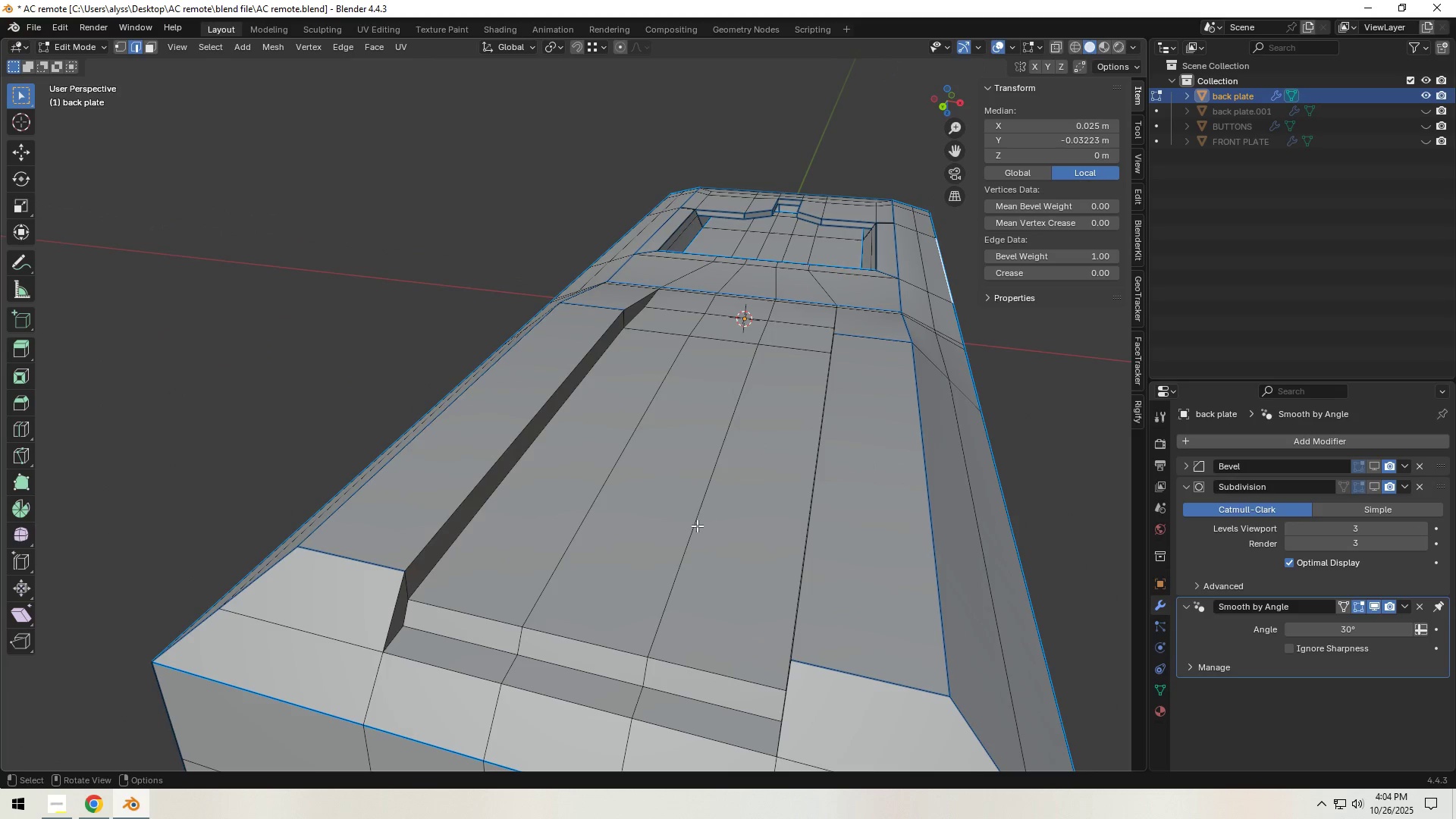 
hold_key(key=ShiftLeft, duration=0.56)
 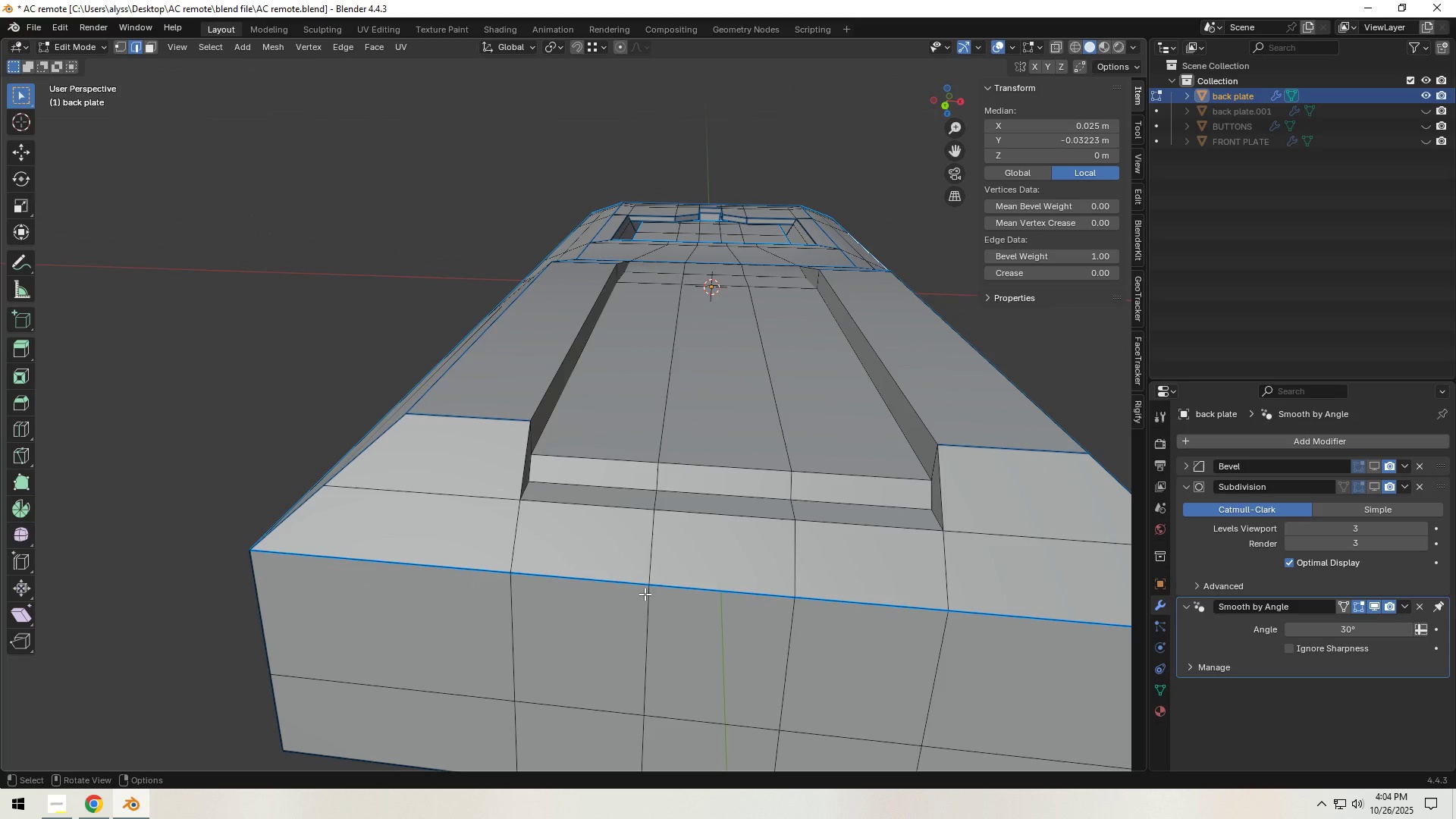 
hold_key(key=ShiftLeft, duration=0.75)
 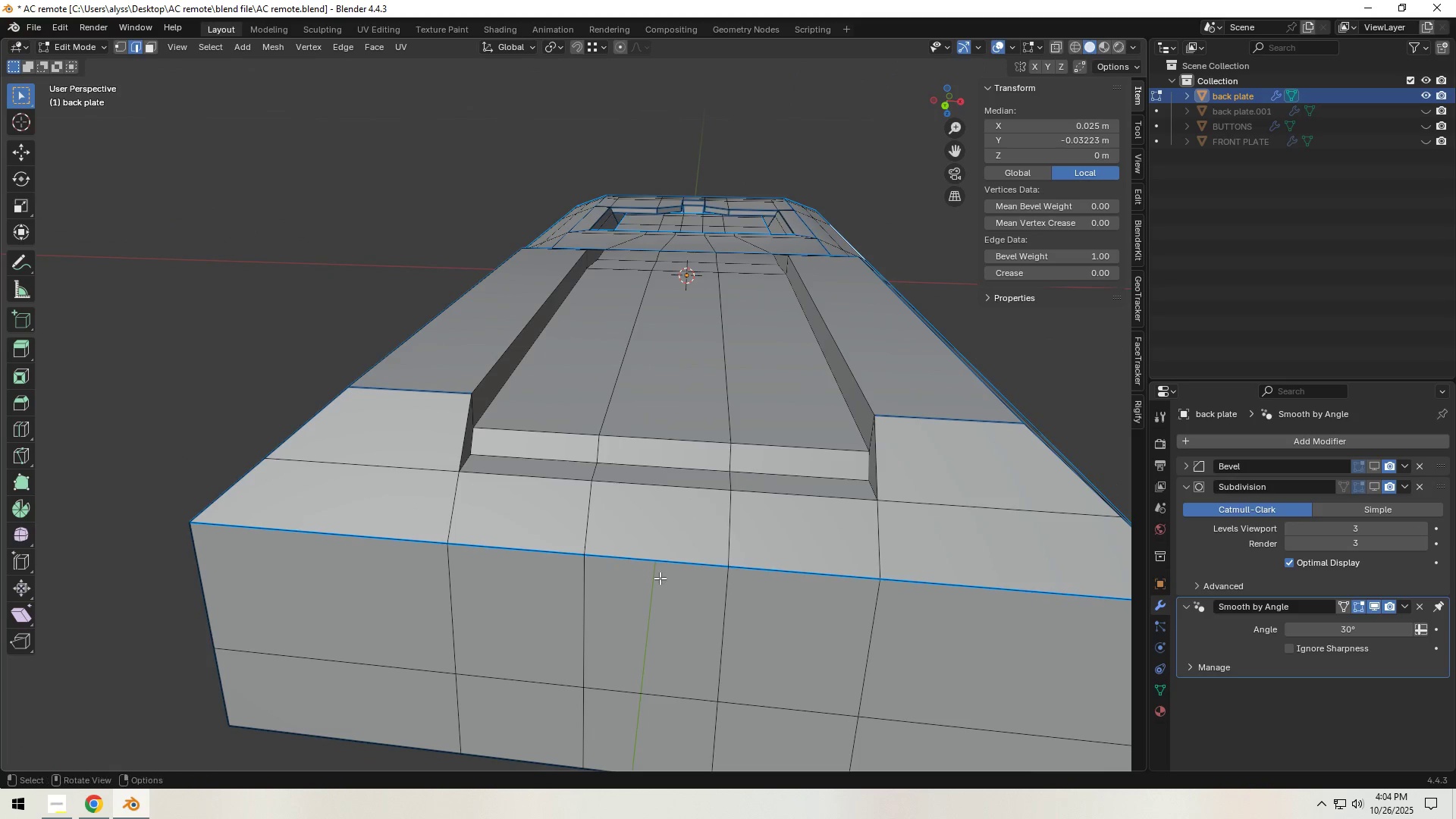 
scroll: coordinate [661, 578], scroll_direction: up, amount: 1.0
 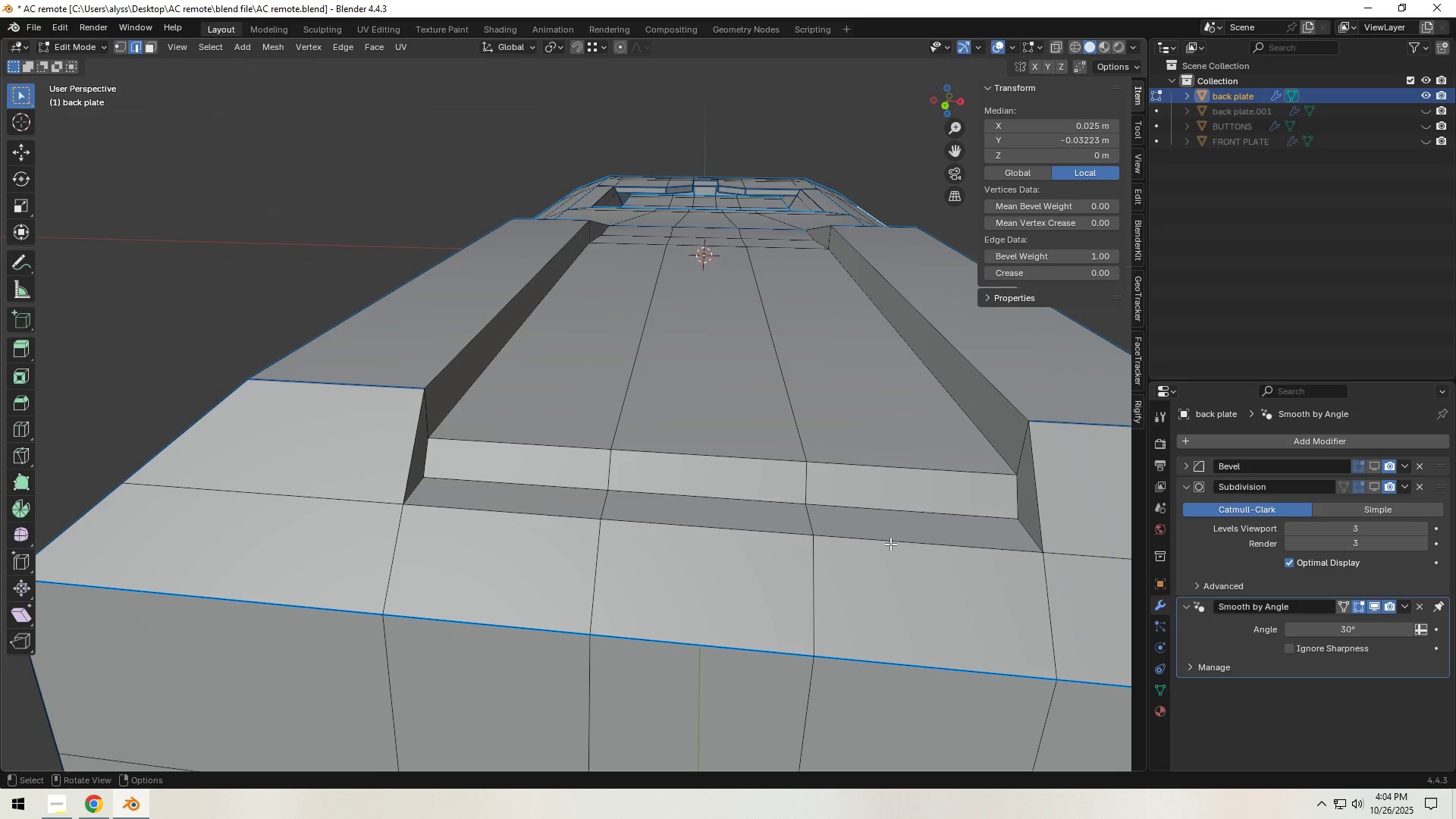 
key(2)
 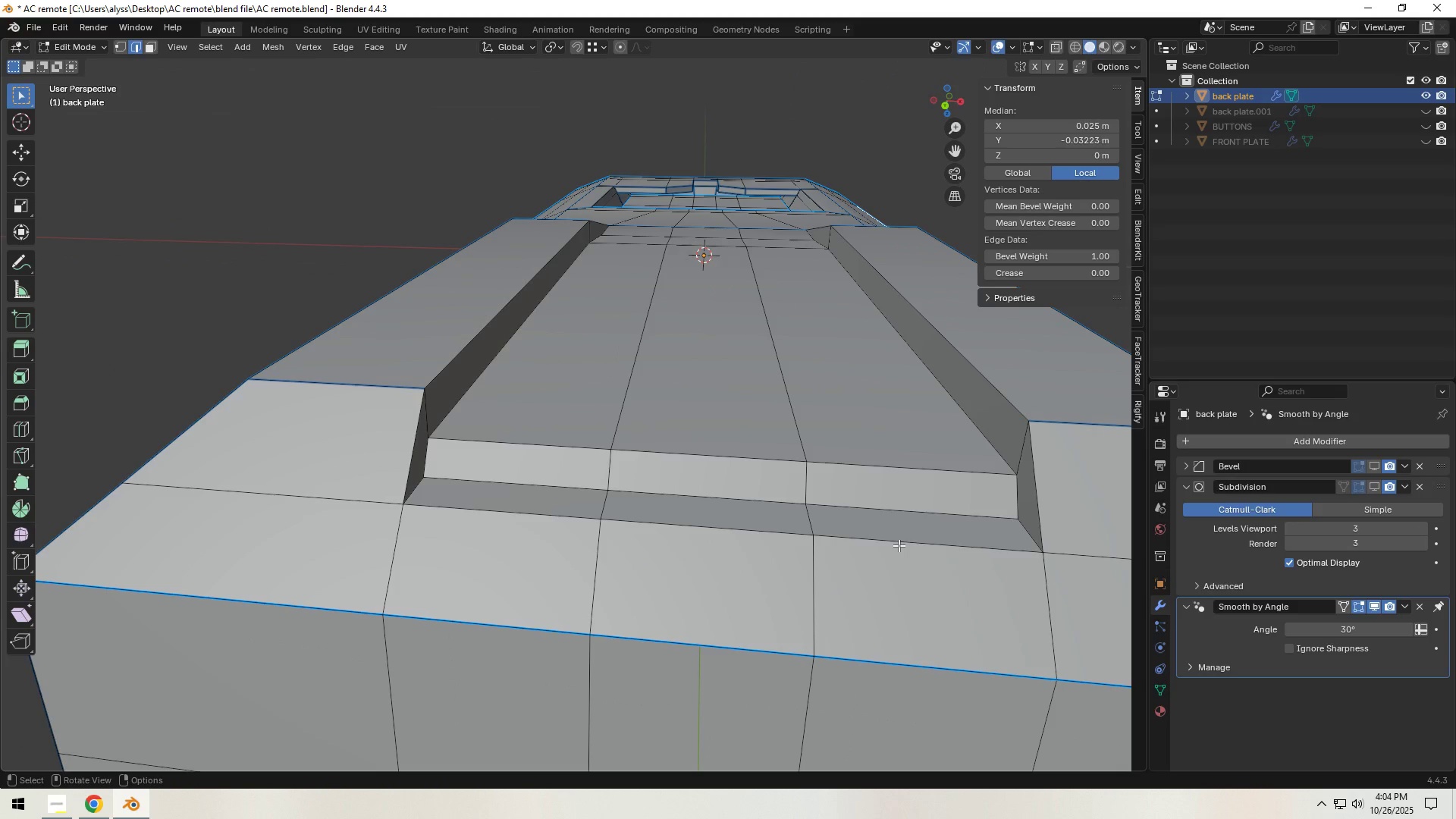 
left_click([899, 545])
 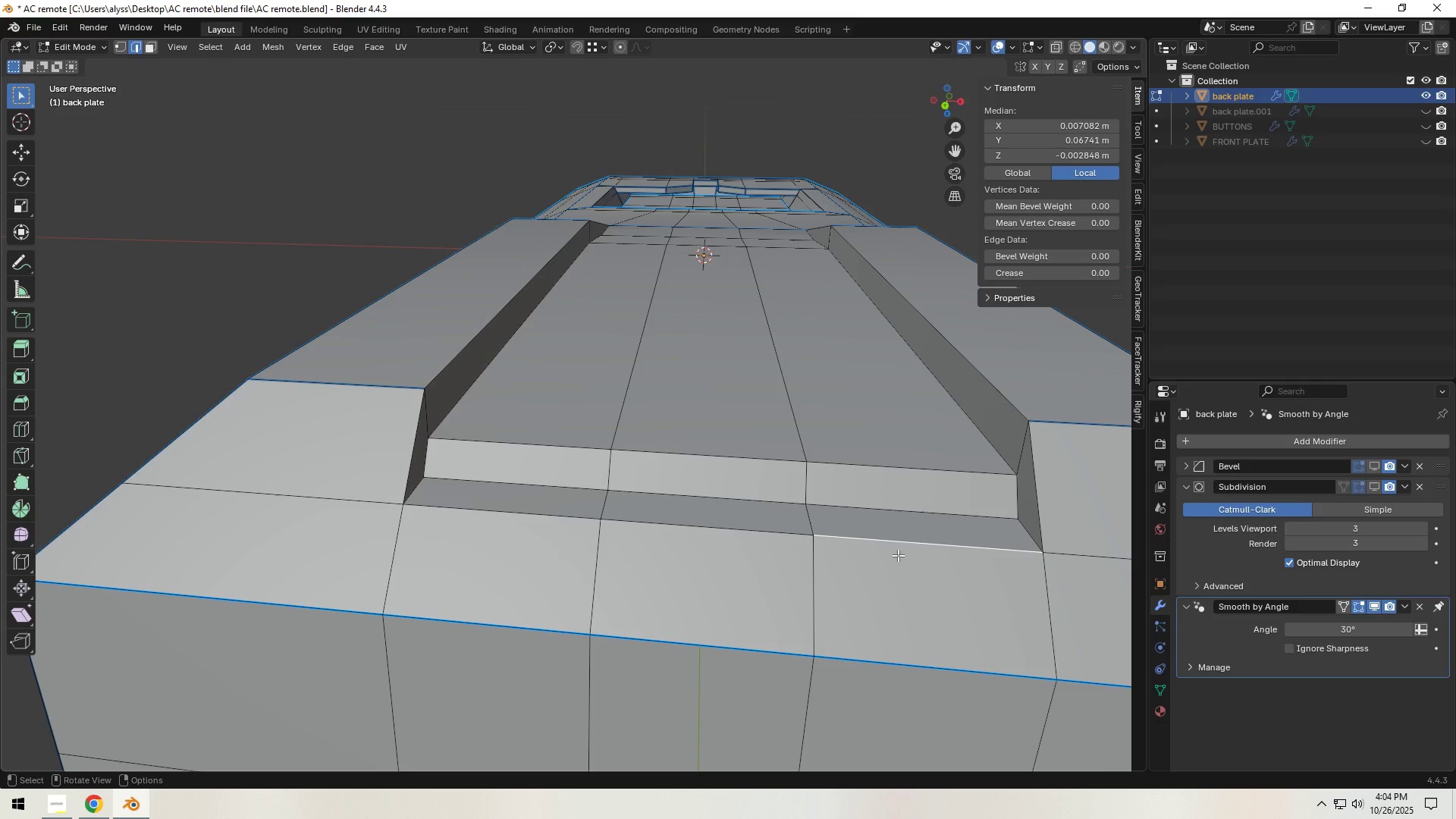 
wait(8.96)
 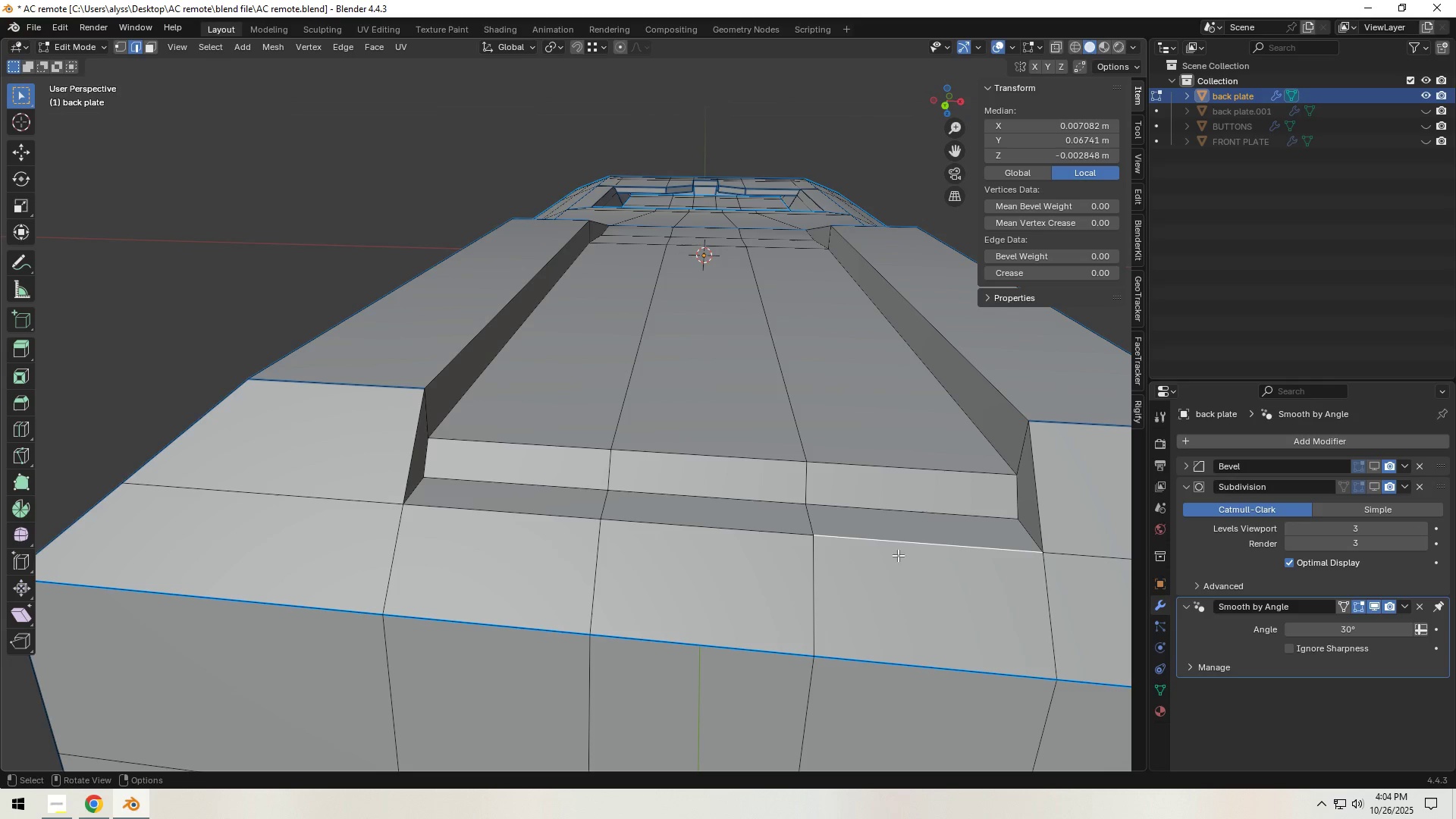 
hold_key(key=ShiftLeft, duration=1.5)
left_click([789, 541])
 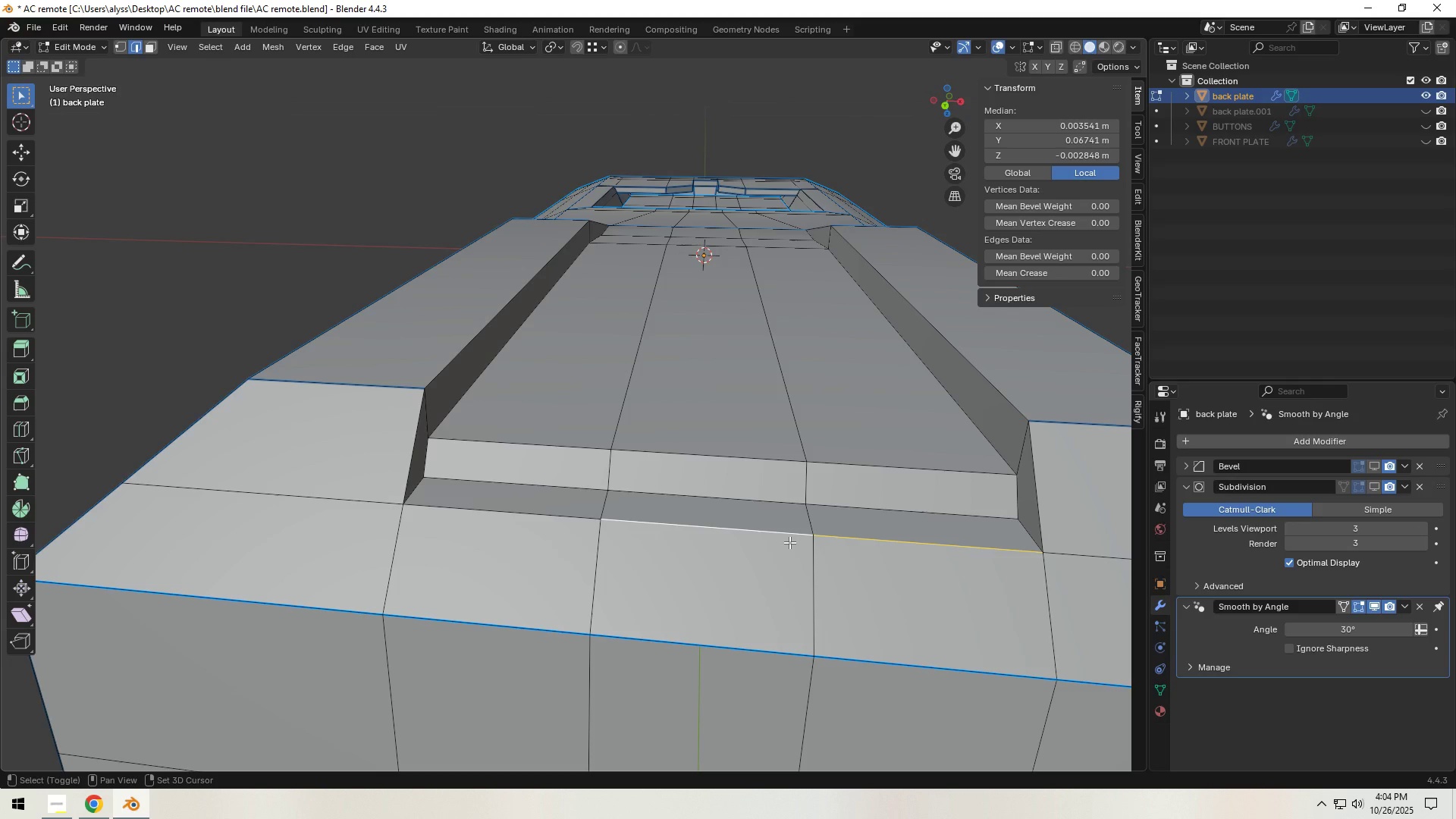 
hold_key(key=ShiftLeft, duration=1.52)
left_click([507, 516])
 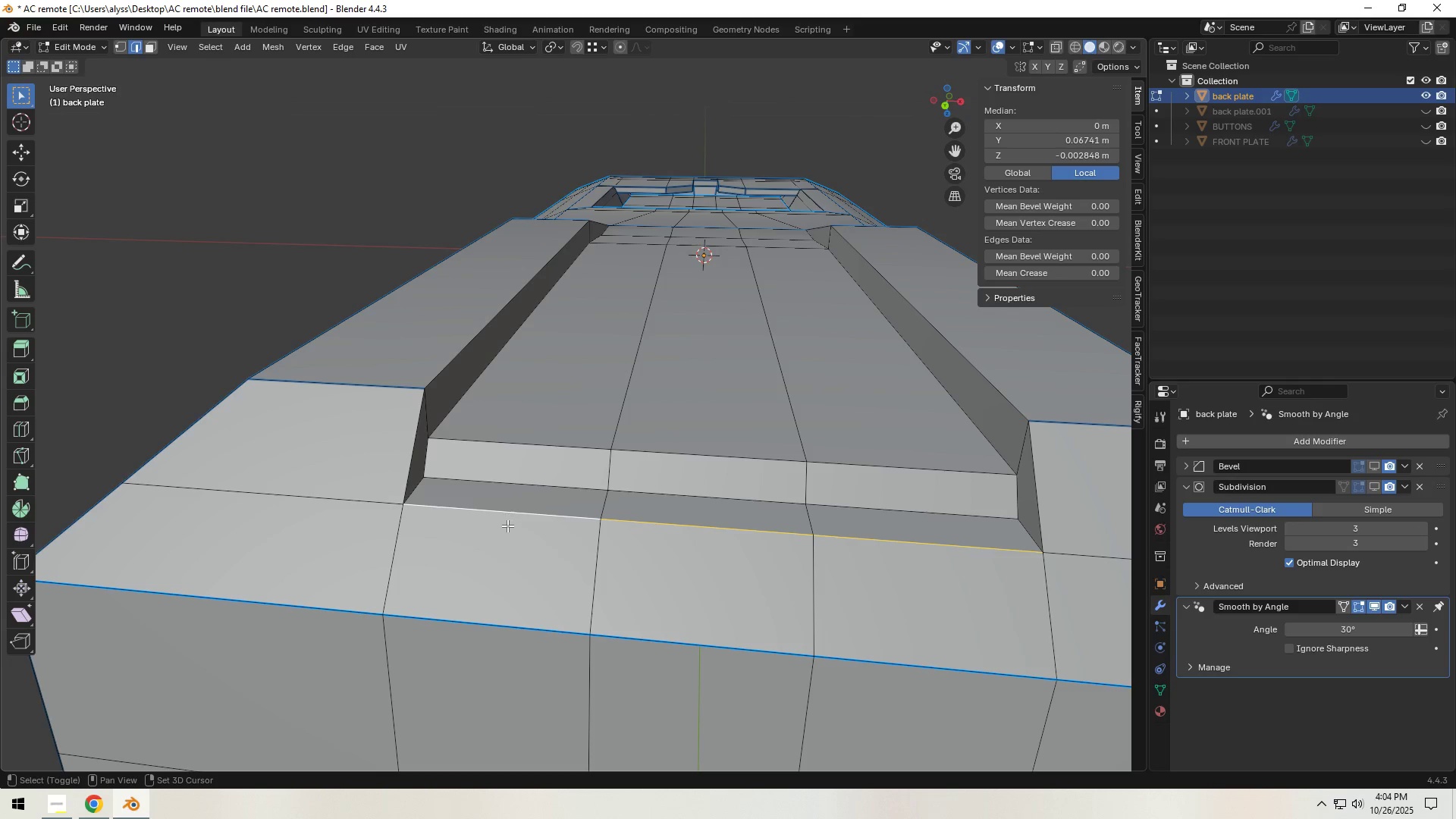 
key(Shift+ShiftLeft)
 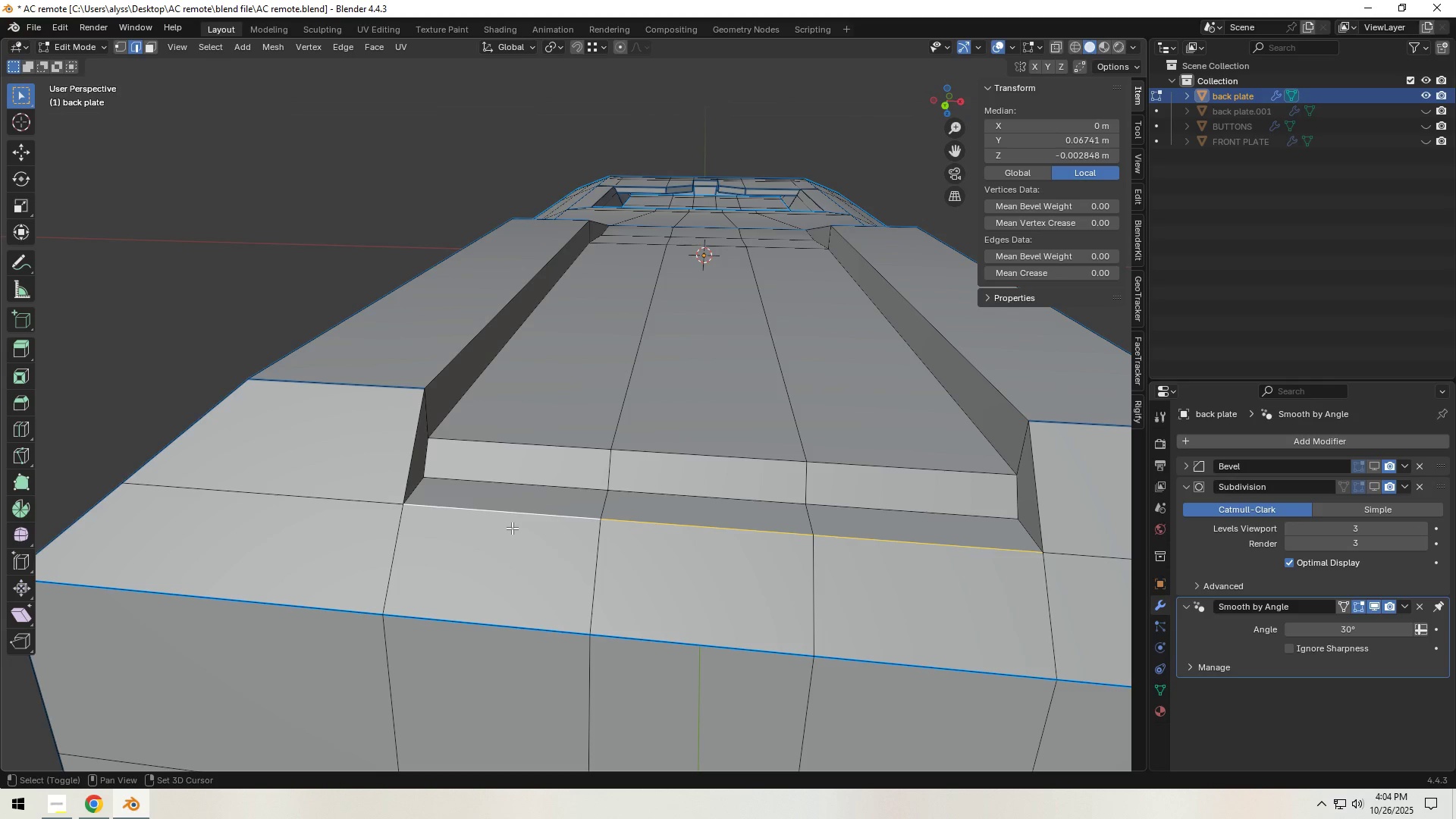 
key(Shift+ShiftLeft)
 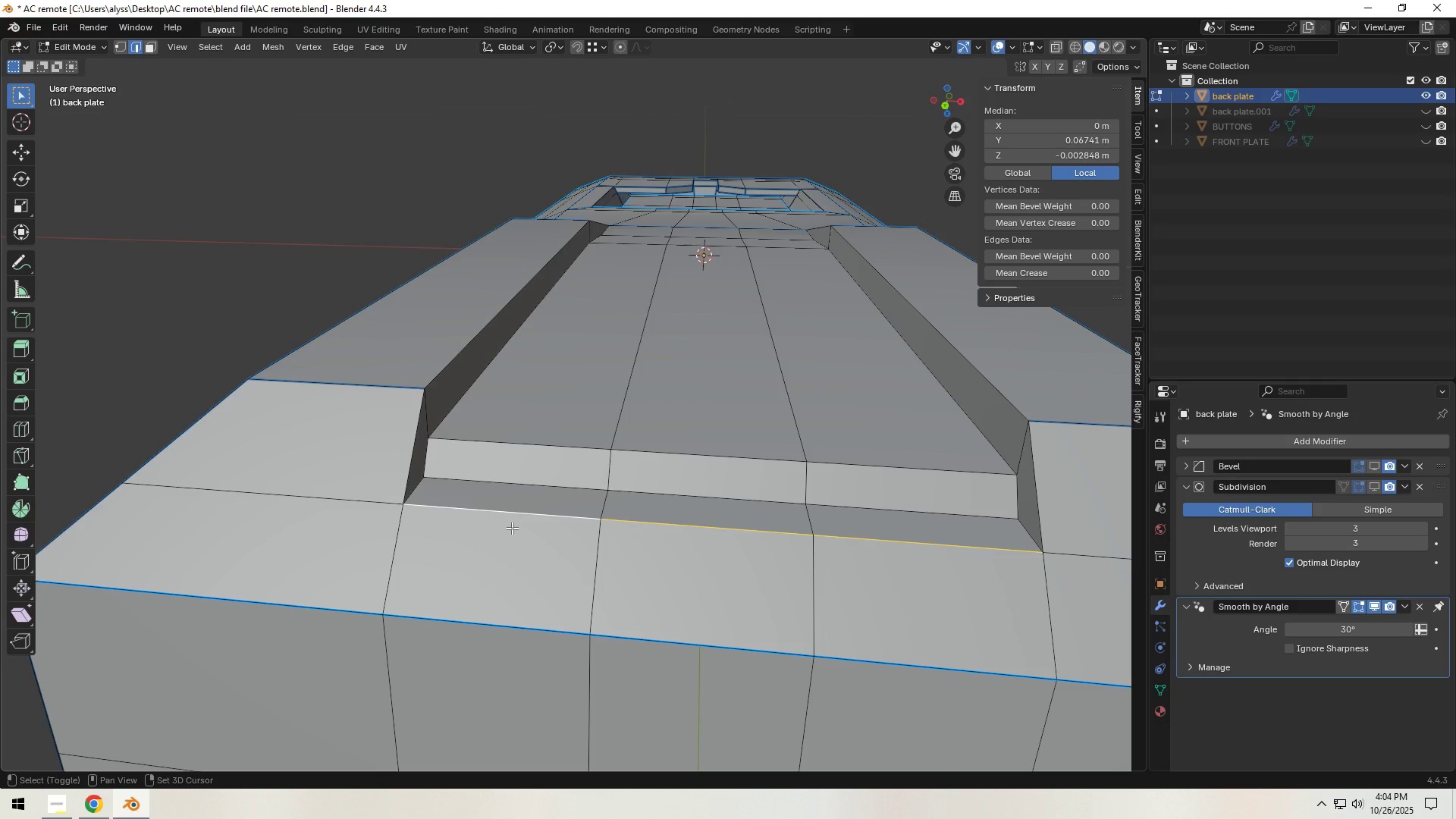 
key(Shift+ShiftLeft)
 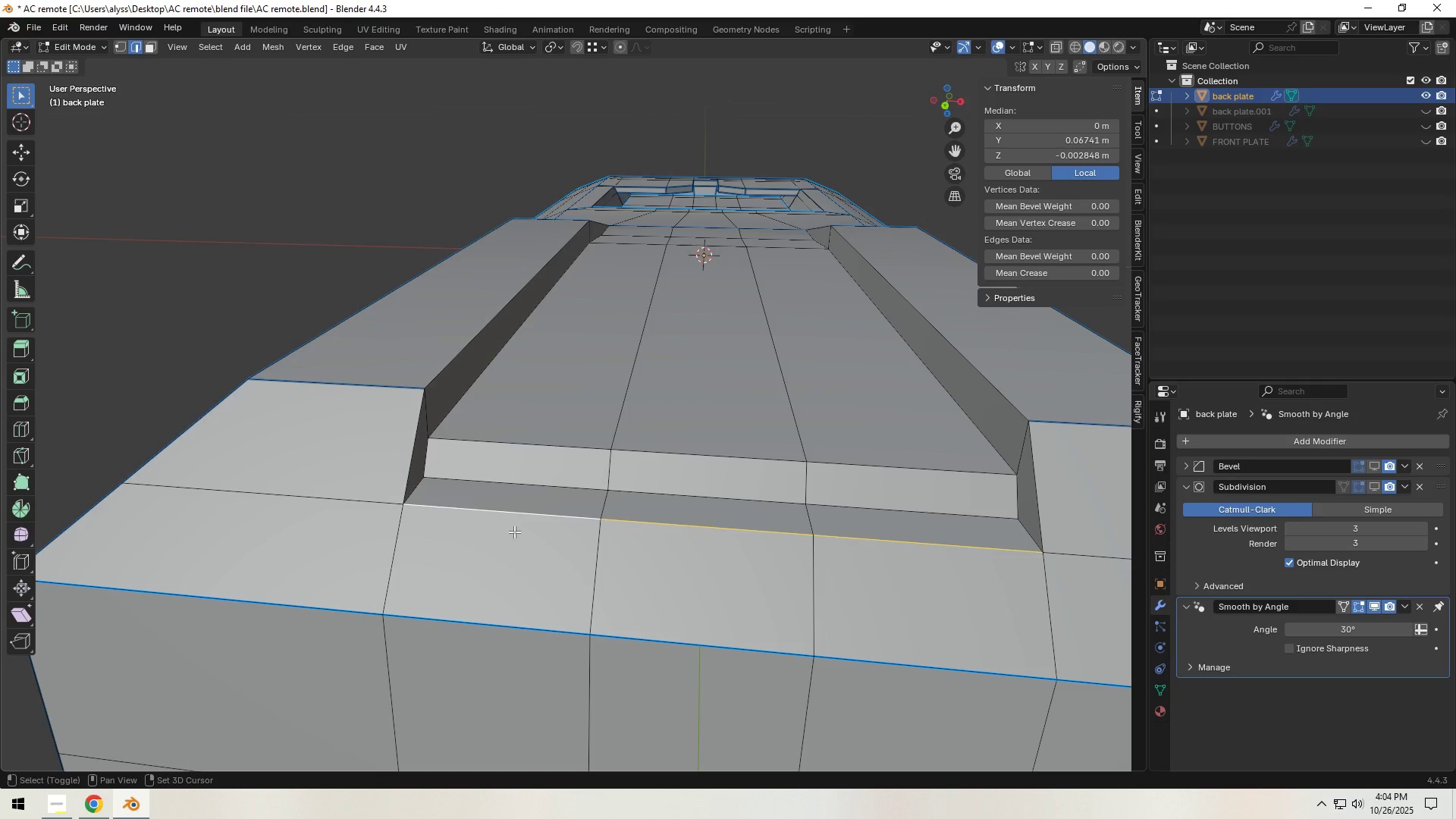 
key(Shift+ShiftLeft)
 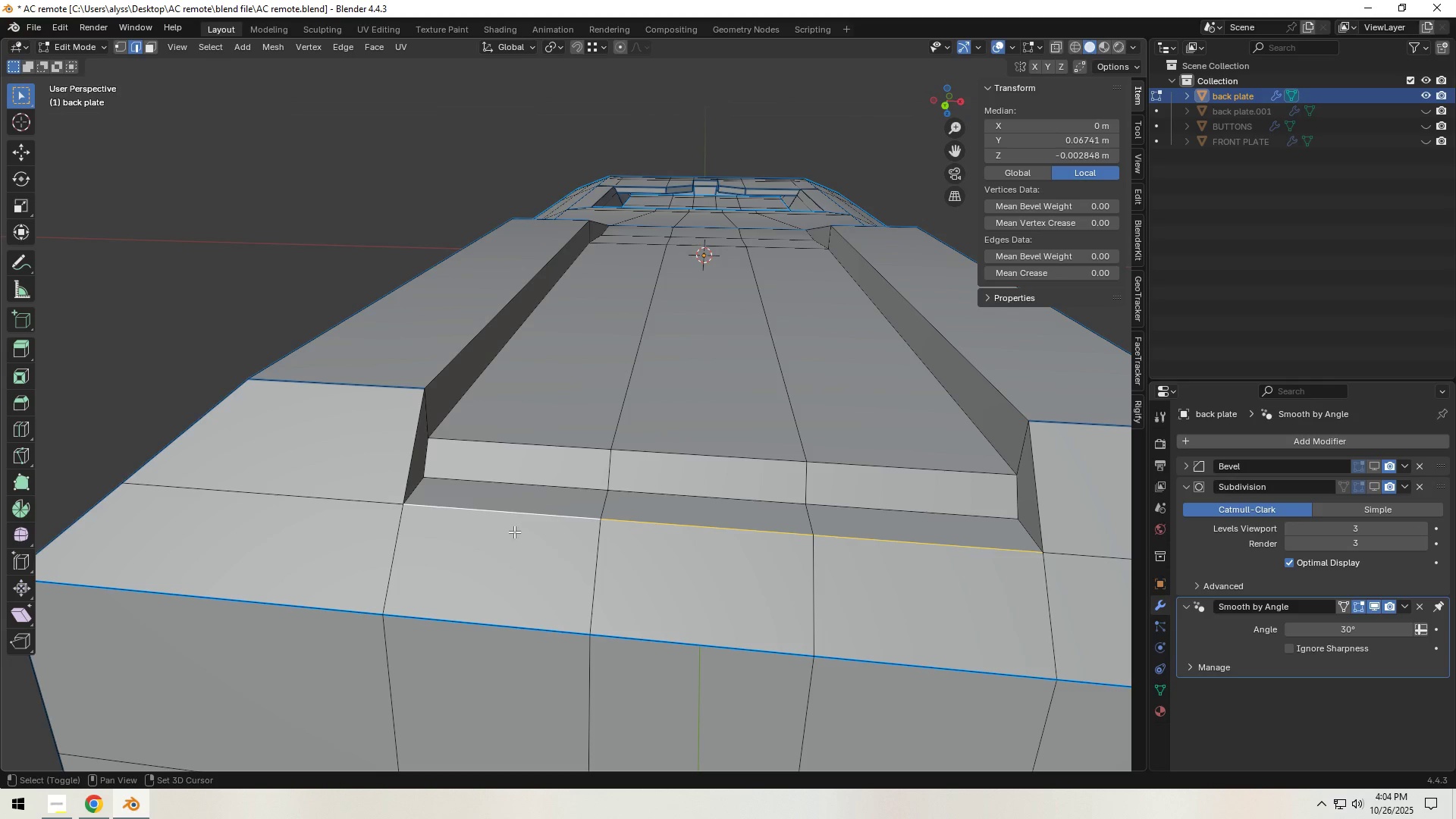 
key(Shift+ShiftLeft)
 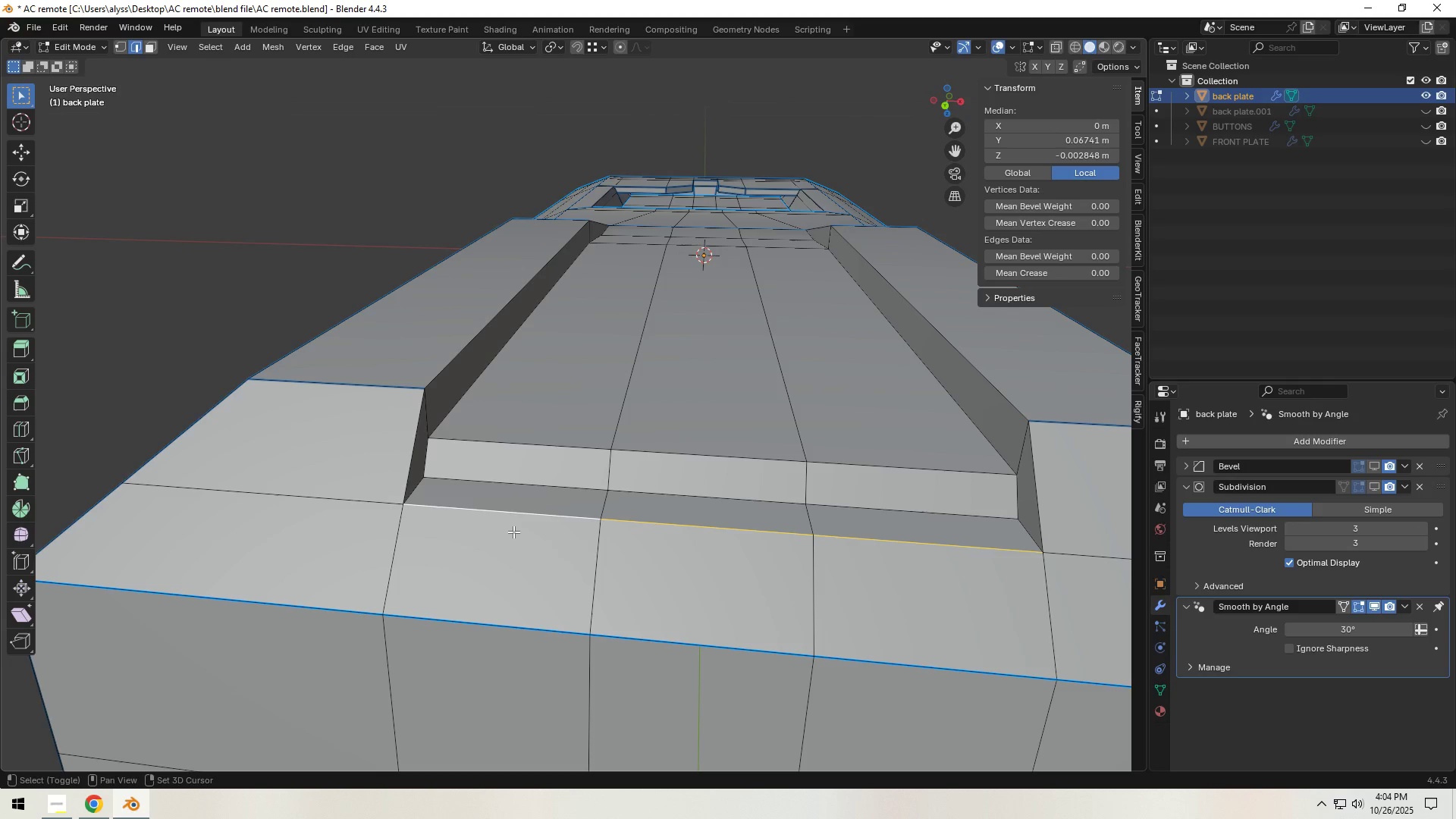 
key(Shift+ShiftLeft)
 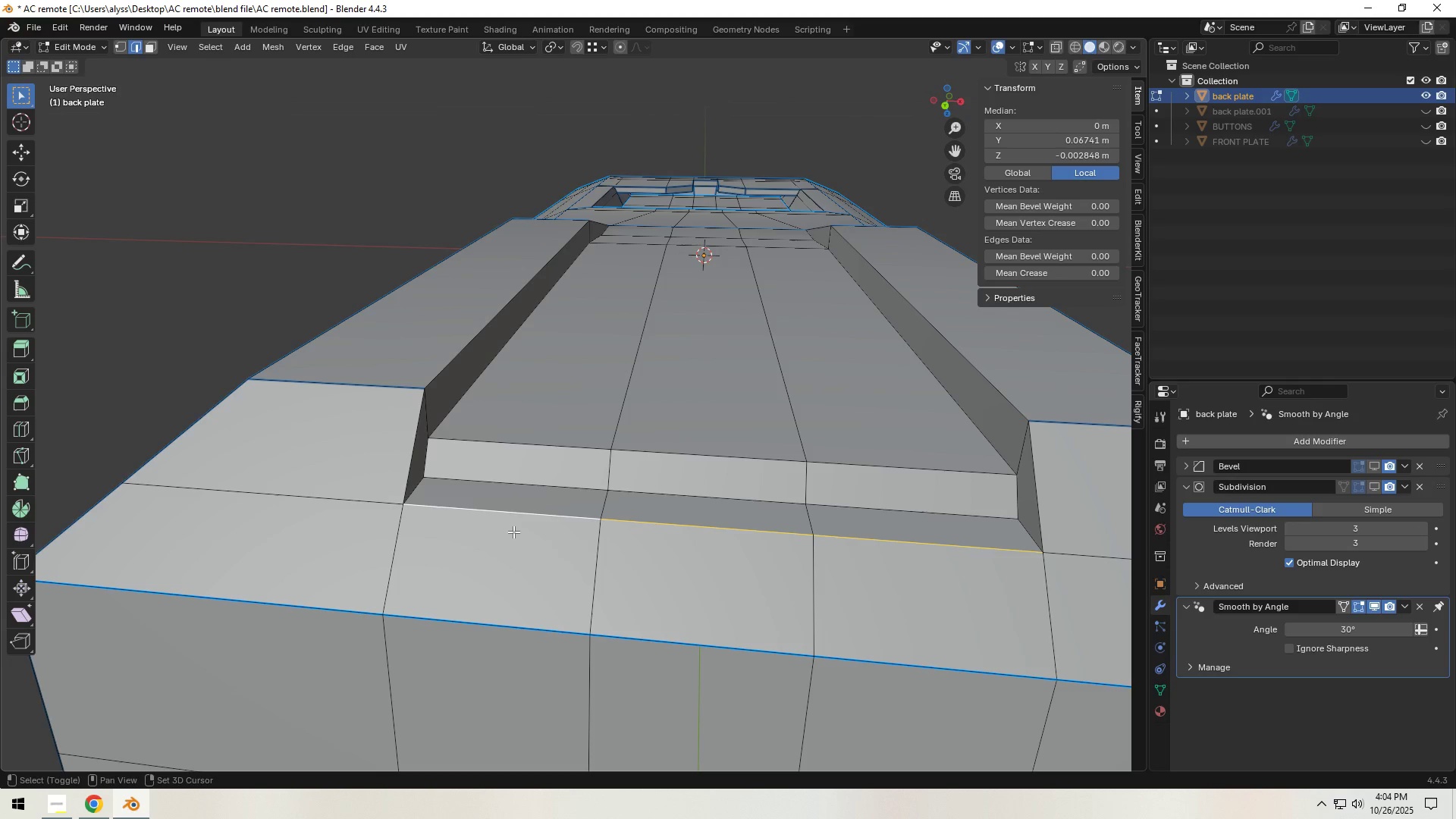 
key(Shift+ShiftLeft)
 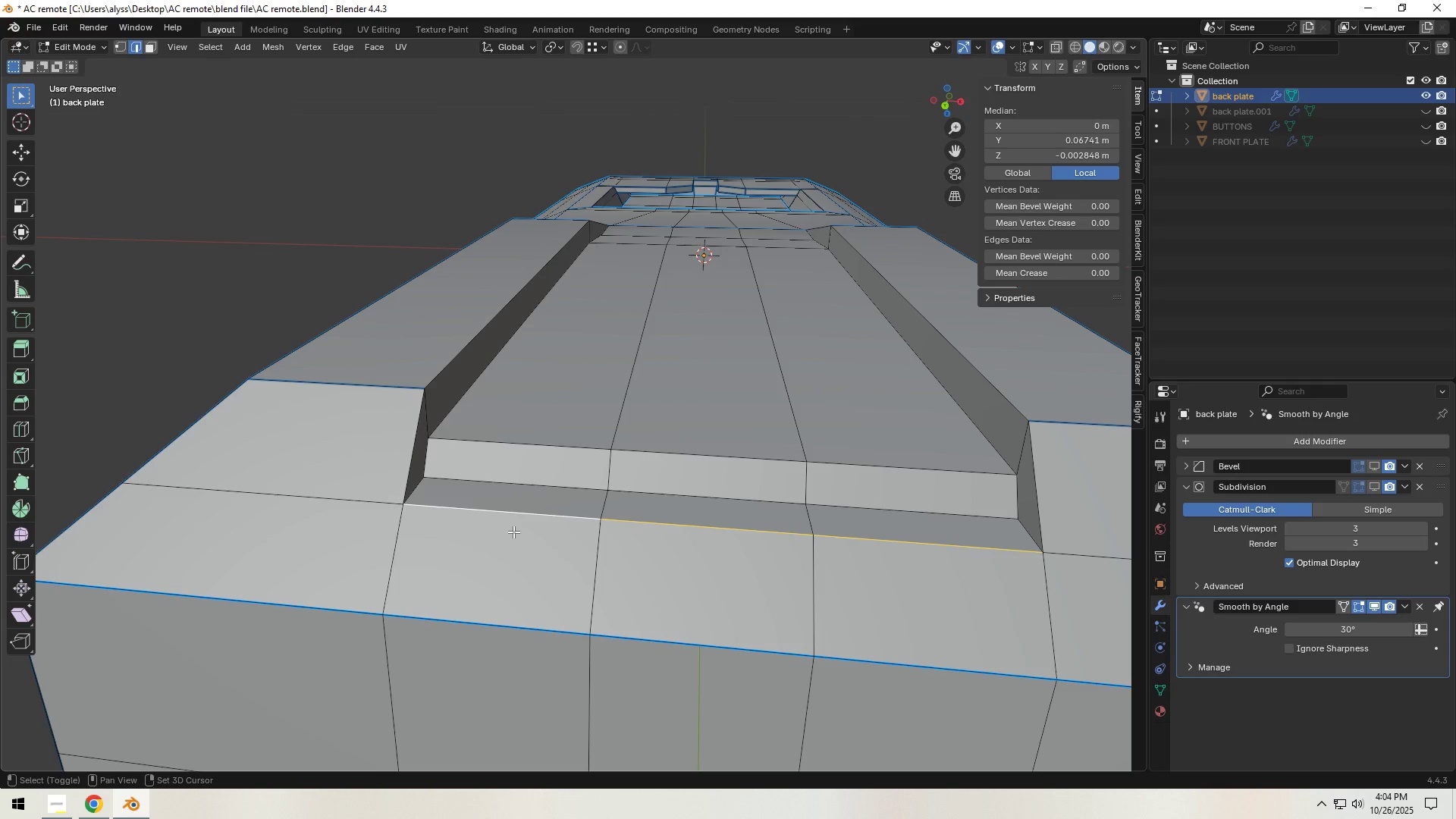 
key(Shift+ShiftLeft)
 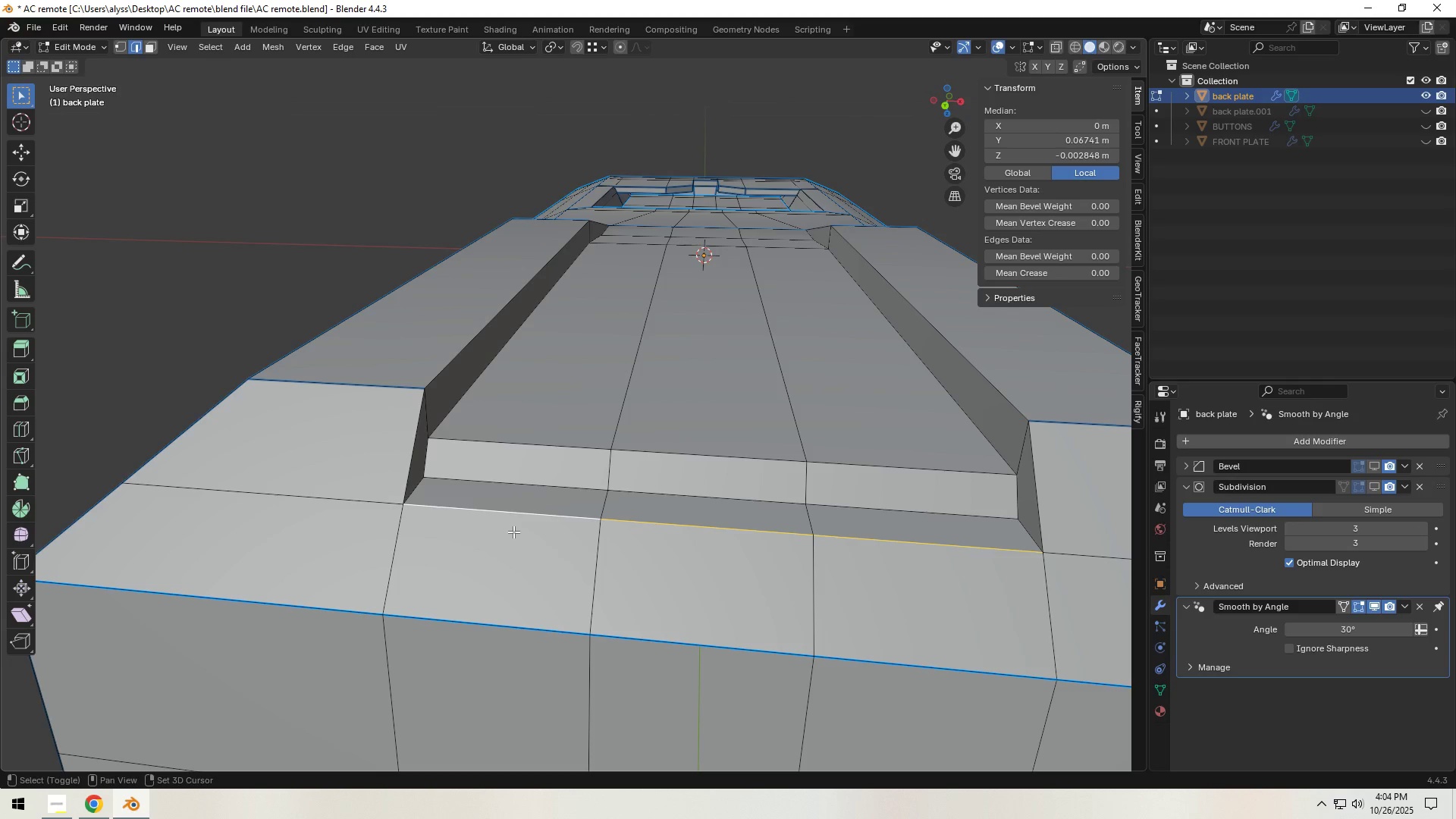 
key(Shift+ShiftLeft)
 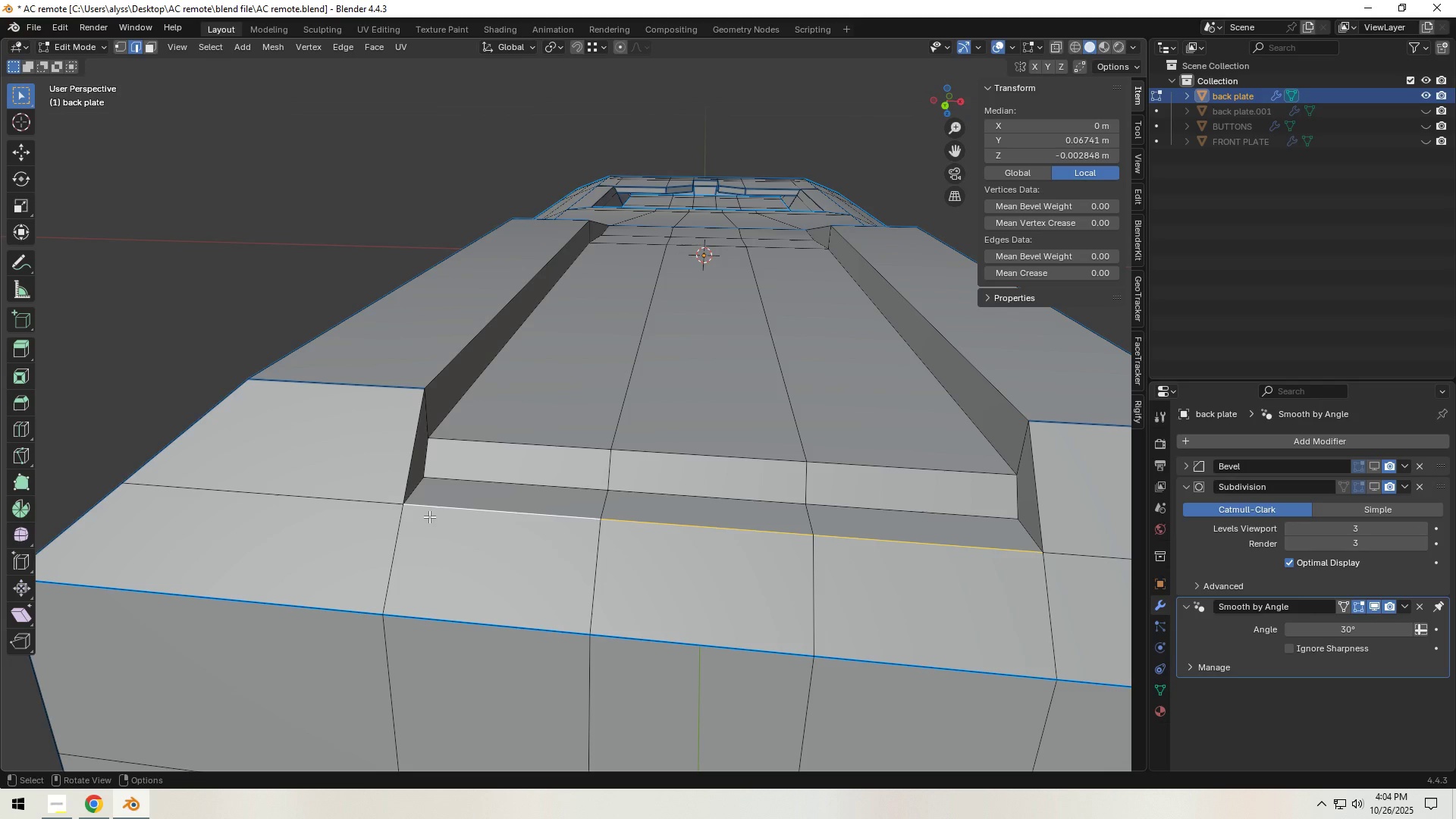 
hold_key(key=ShiftLeft, duration=1.53)
left_click([406, 479])
 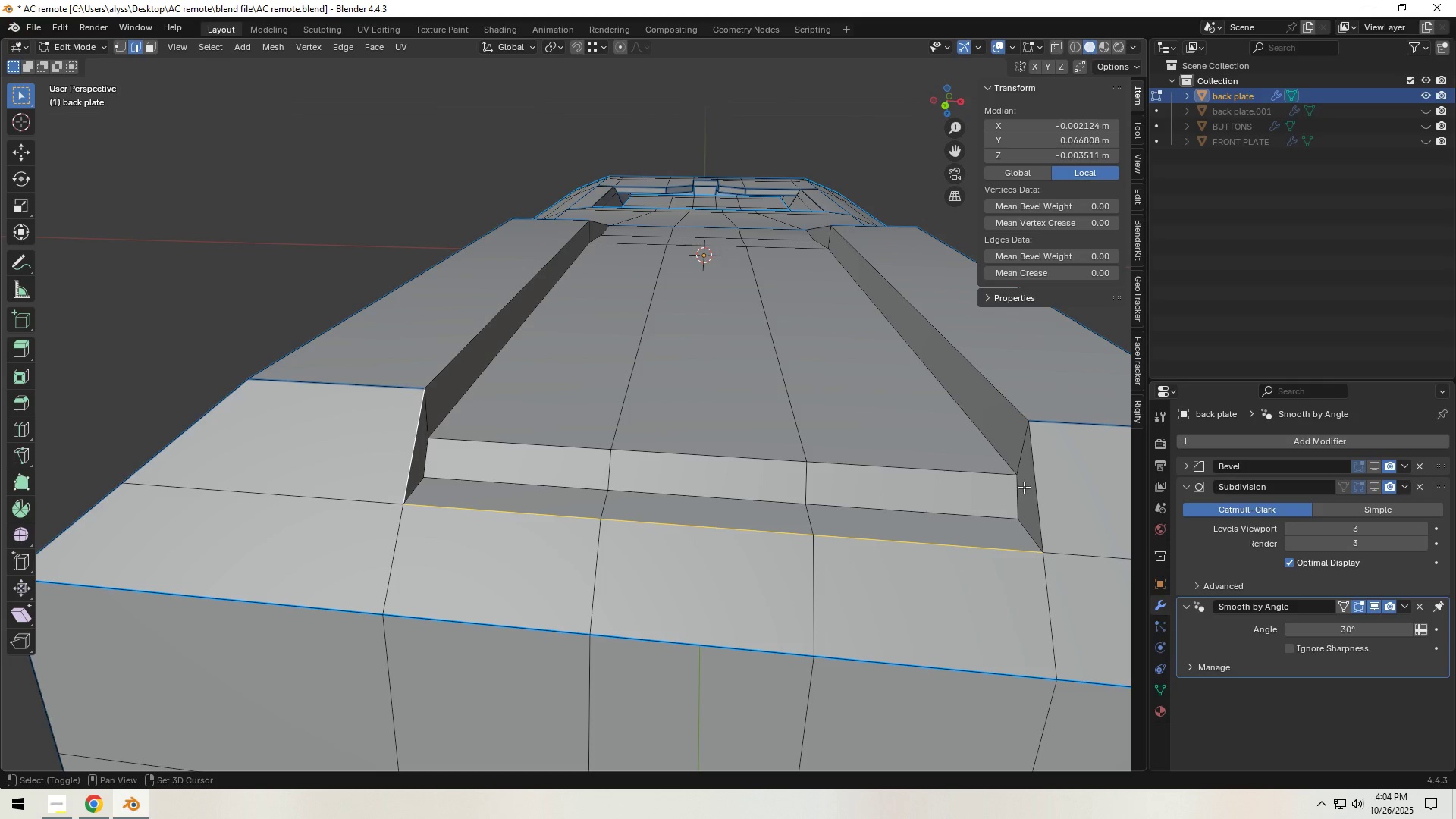 
hold_key(key=ShiftLeft, duration=1.51)
left_click([1043, 493])
 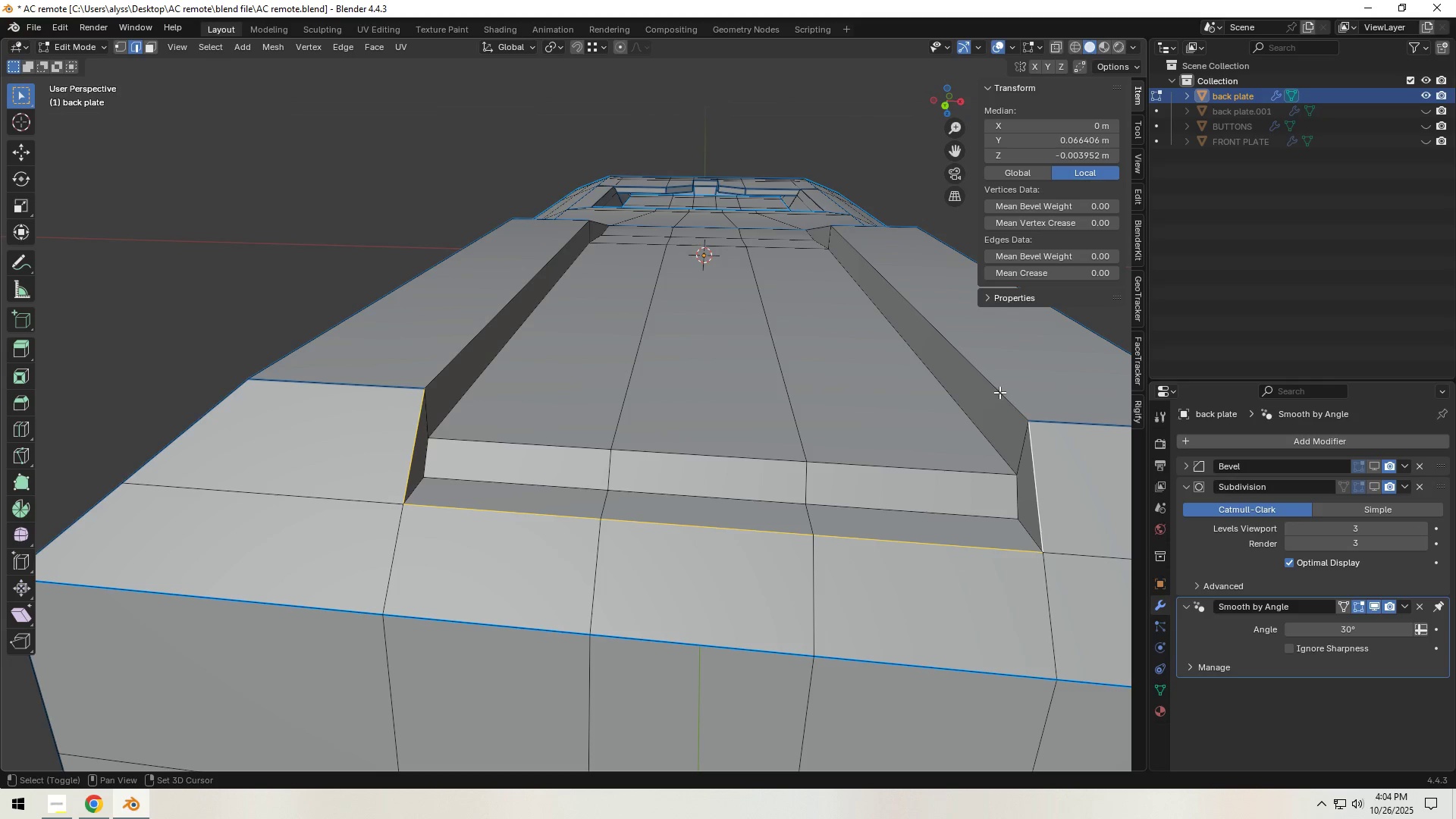 
left_click([999, 391])
 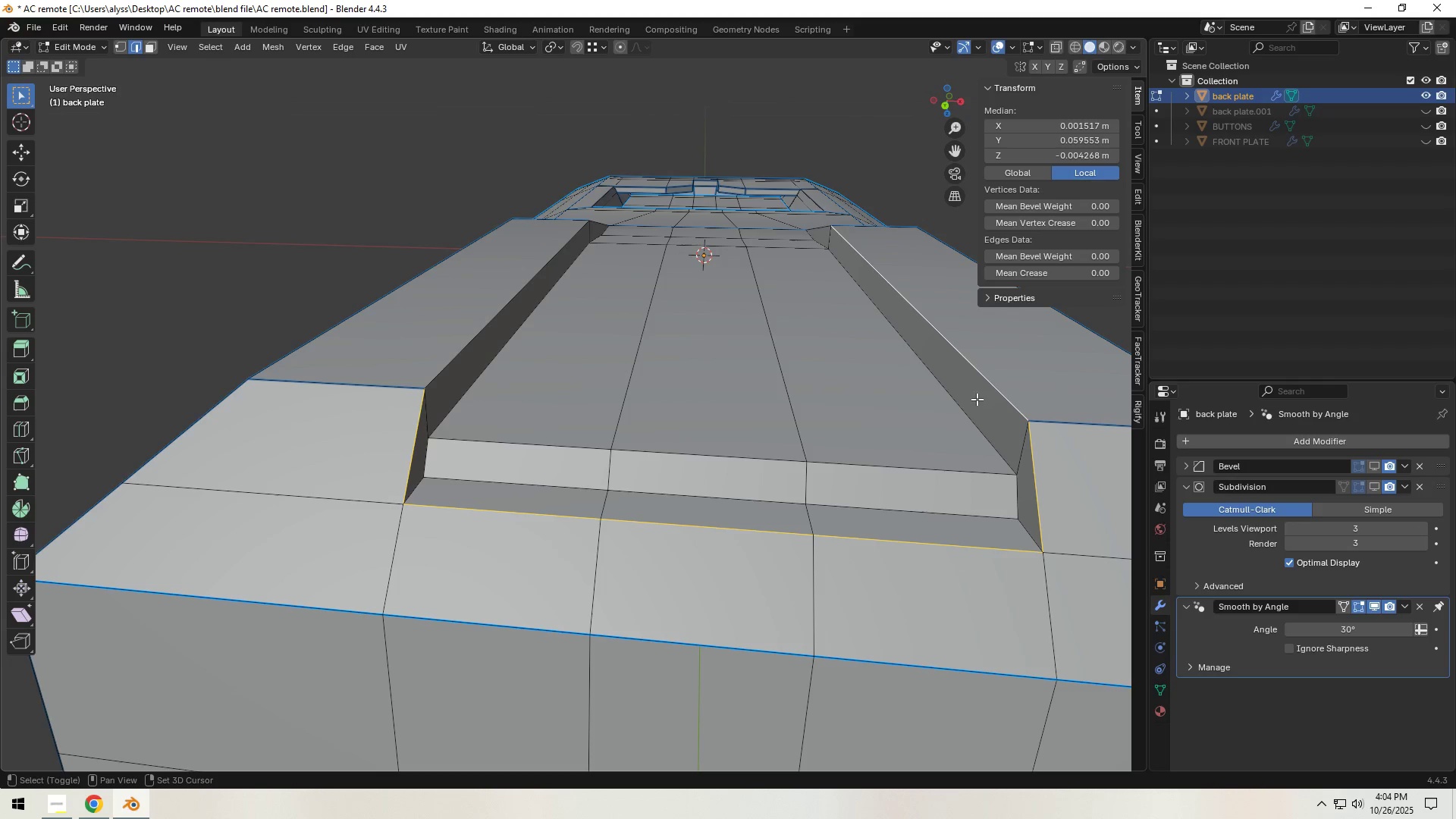 
hold_key(key=ShiftLeft, duration=1.53)
left_click([445, 350])
 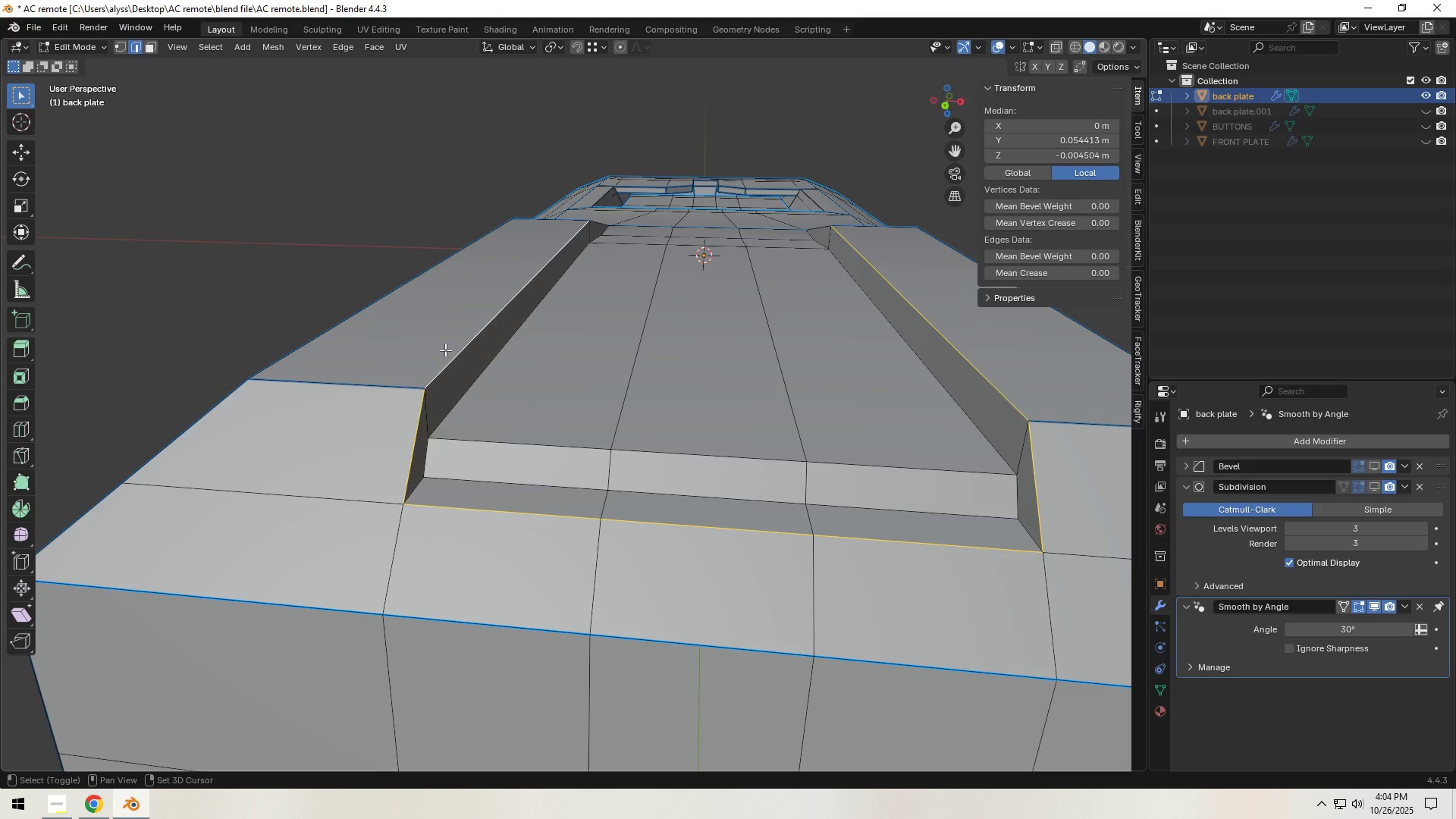 
hold_key(key=ShiftLeft, duration=1.51)
 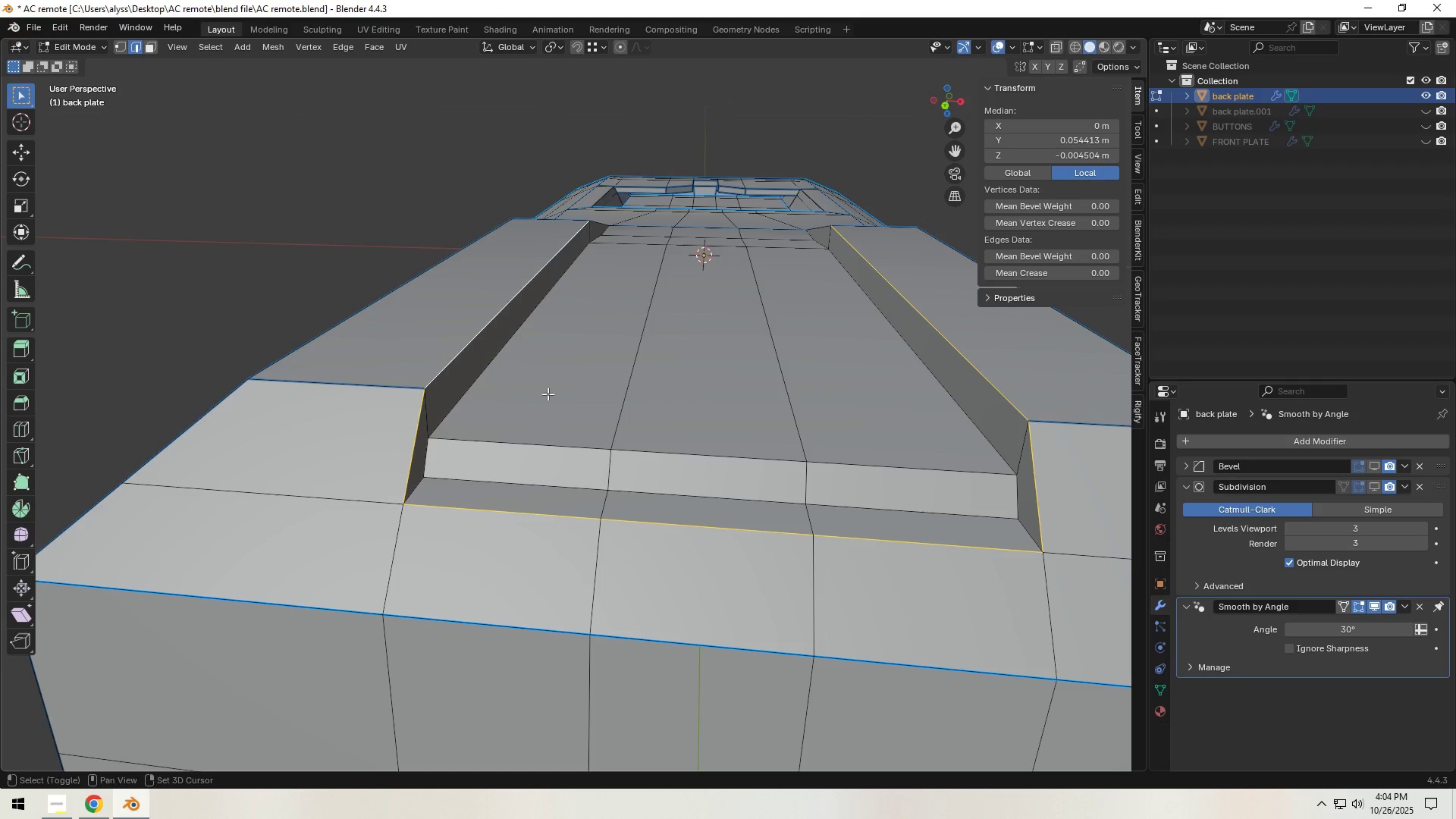 
key(Shift+ShiftLeft)
 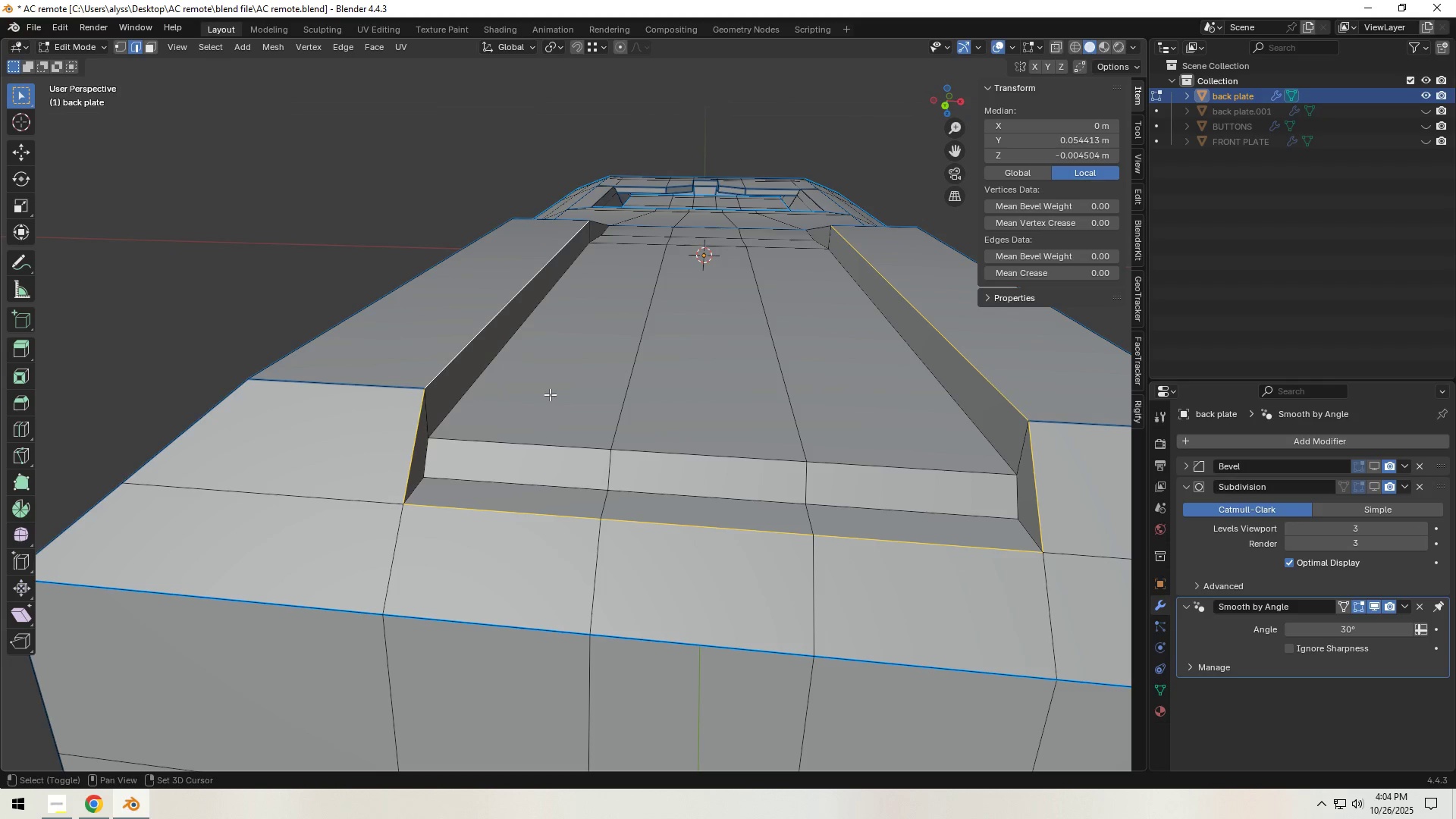 
key(Shift+ShiftLeft)
 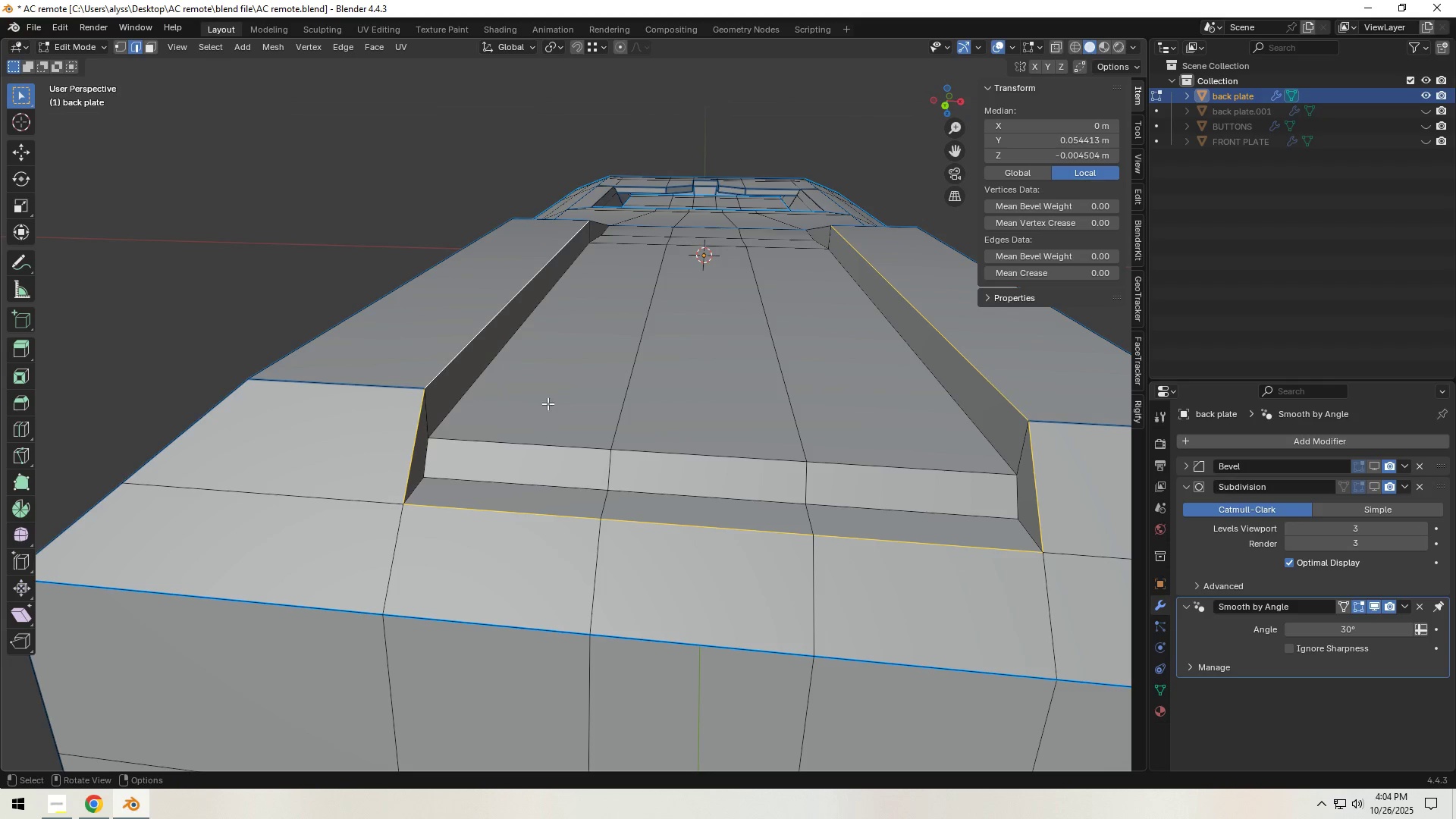 
scroll: coordinate [513, 436], scroll_direction: down, amount: 1.0
 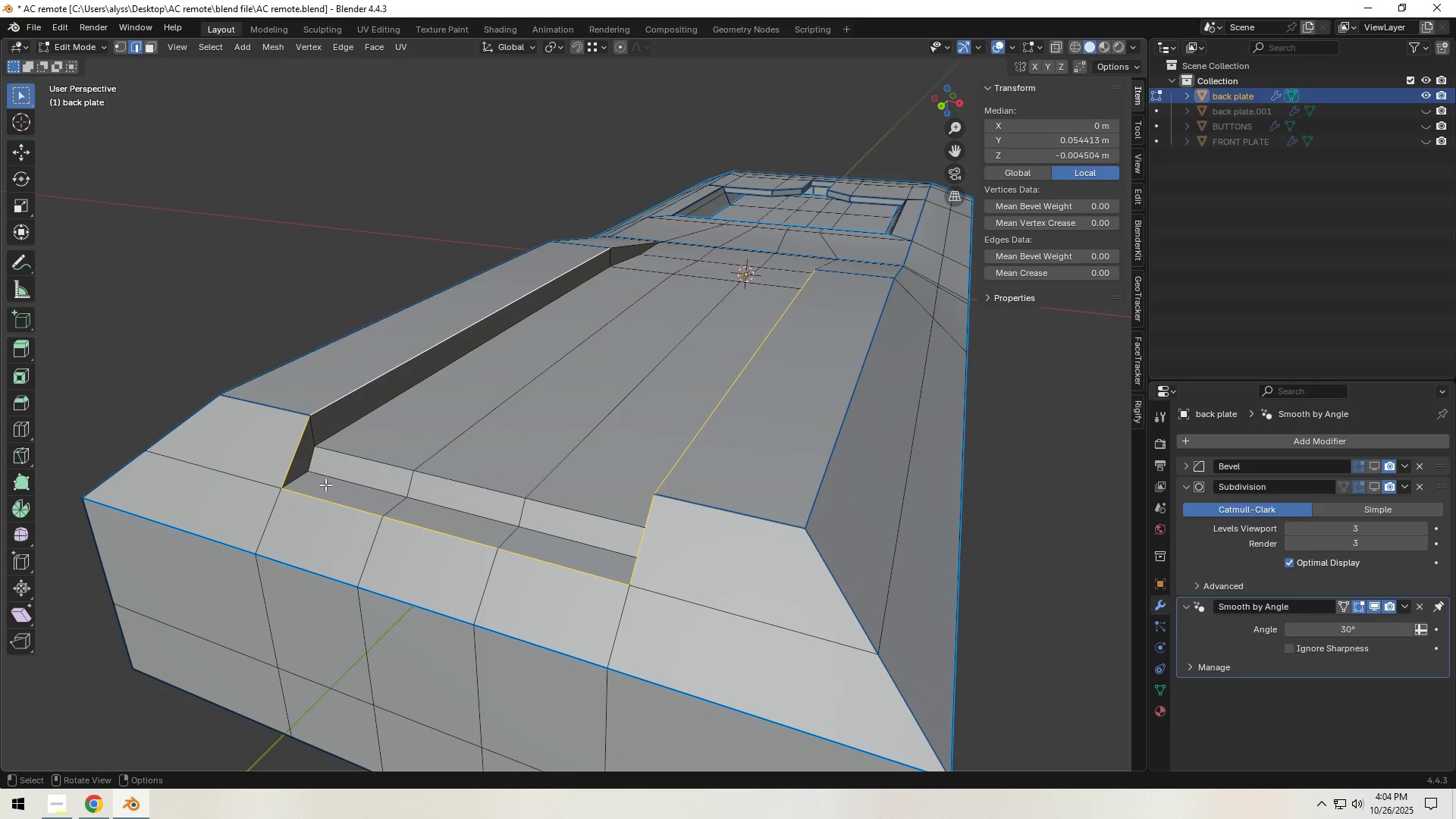 
scroll: coordinate [325, 485], scroll_direction: up, amount: 2.0
 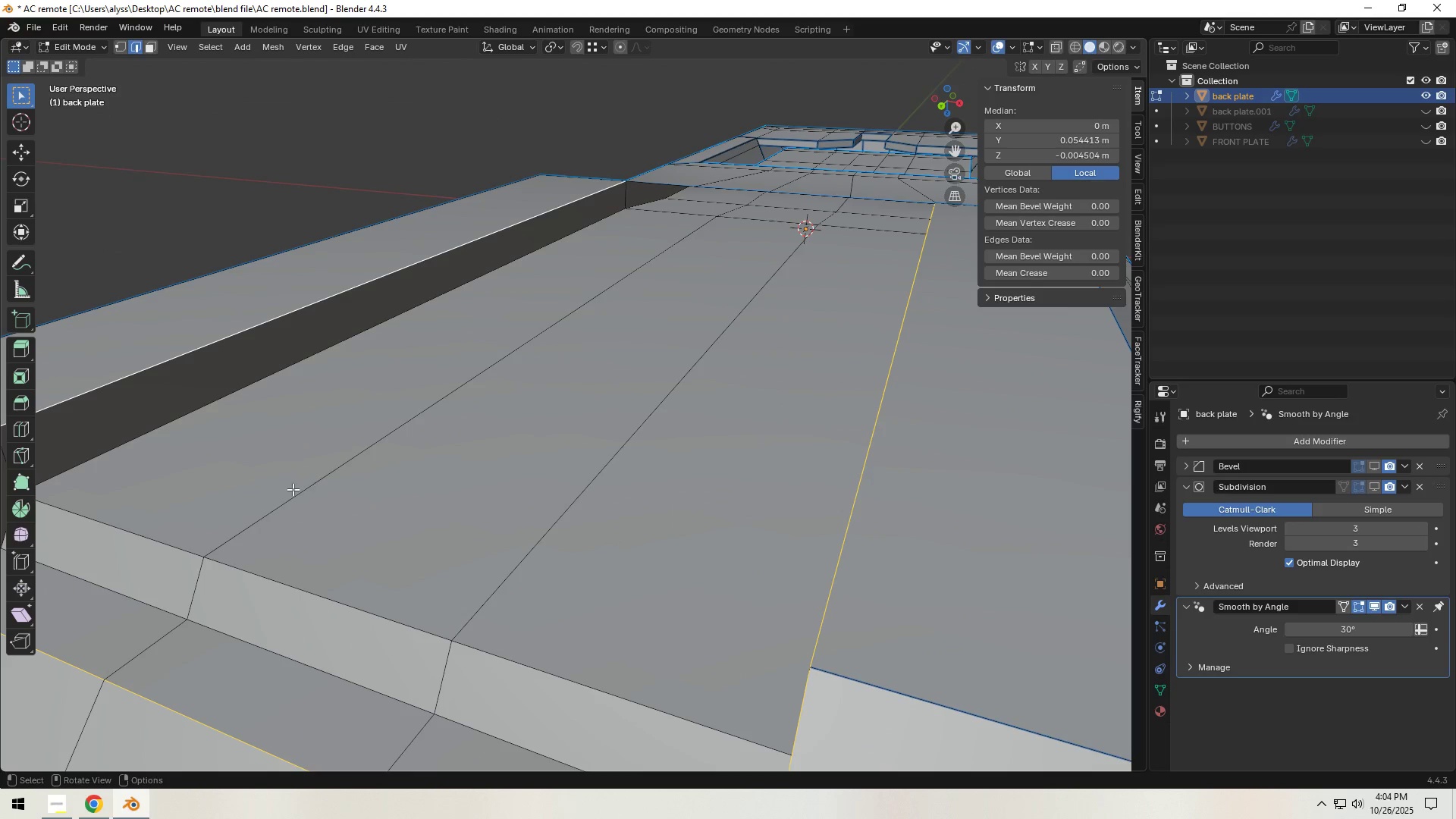 
hold_key(key=ShiftLeft, duration=1.5)
left_click([218, 529])
 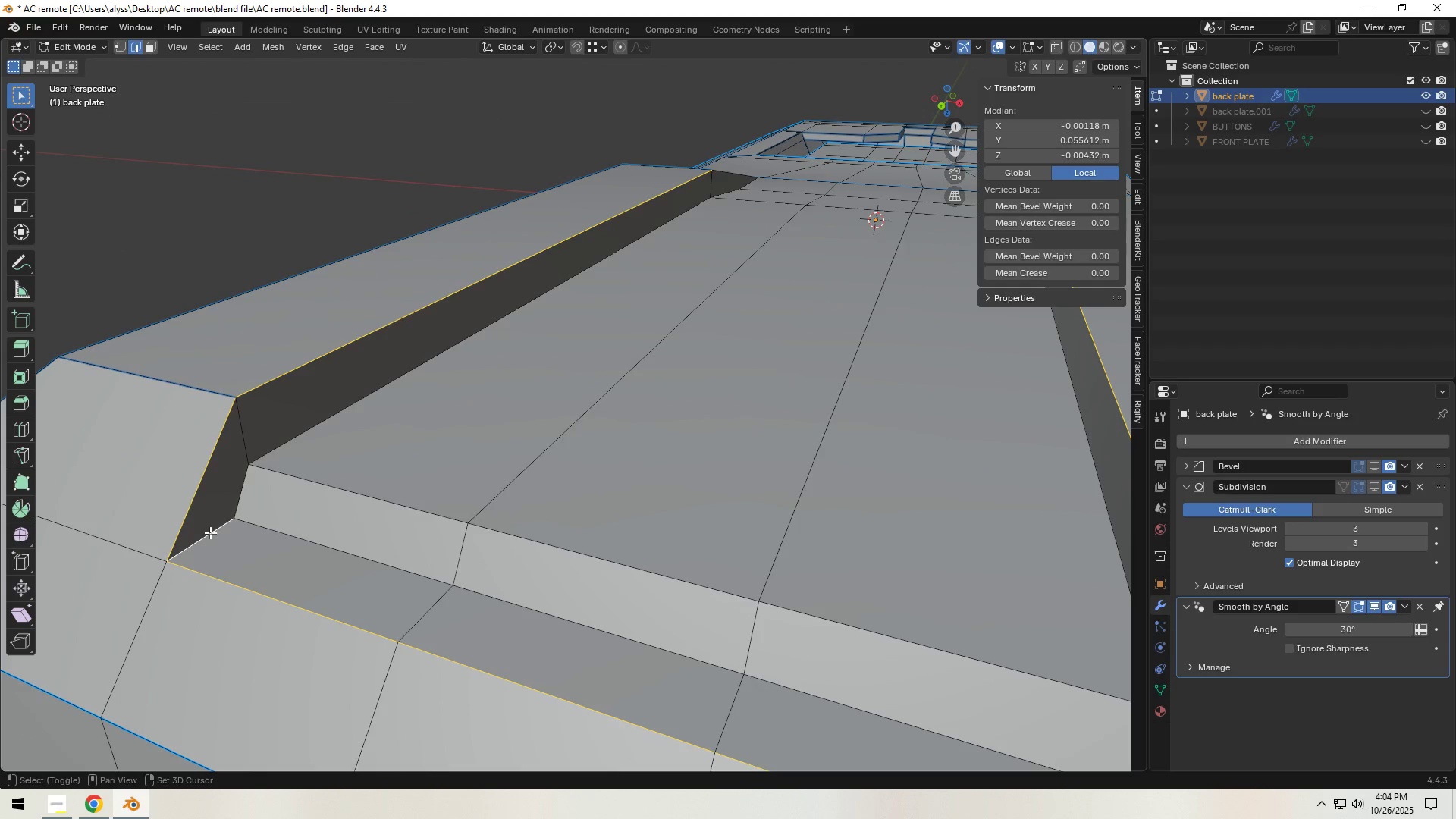 
hold_key(key=ShiftLeft, duration=1.51)
left_click([286, 449])
 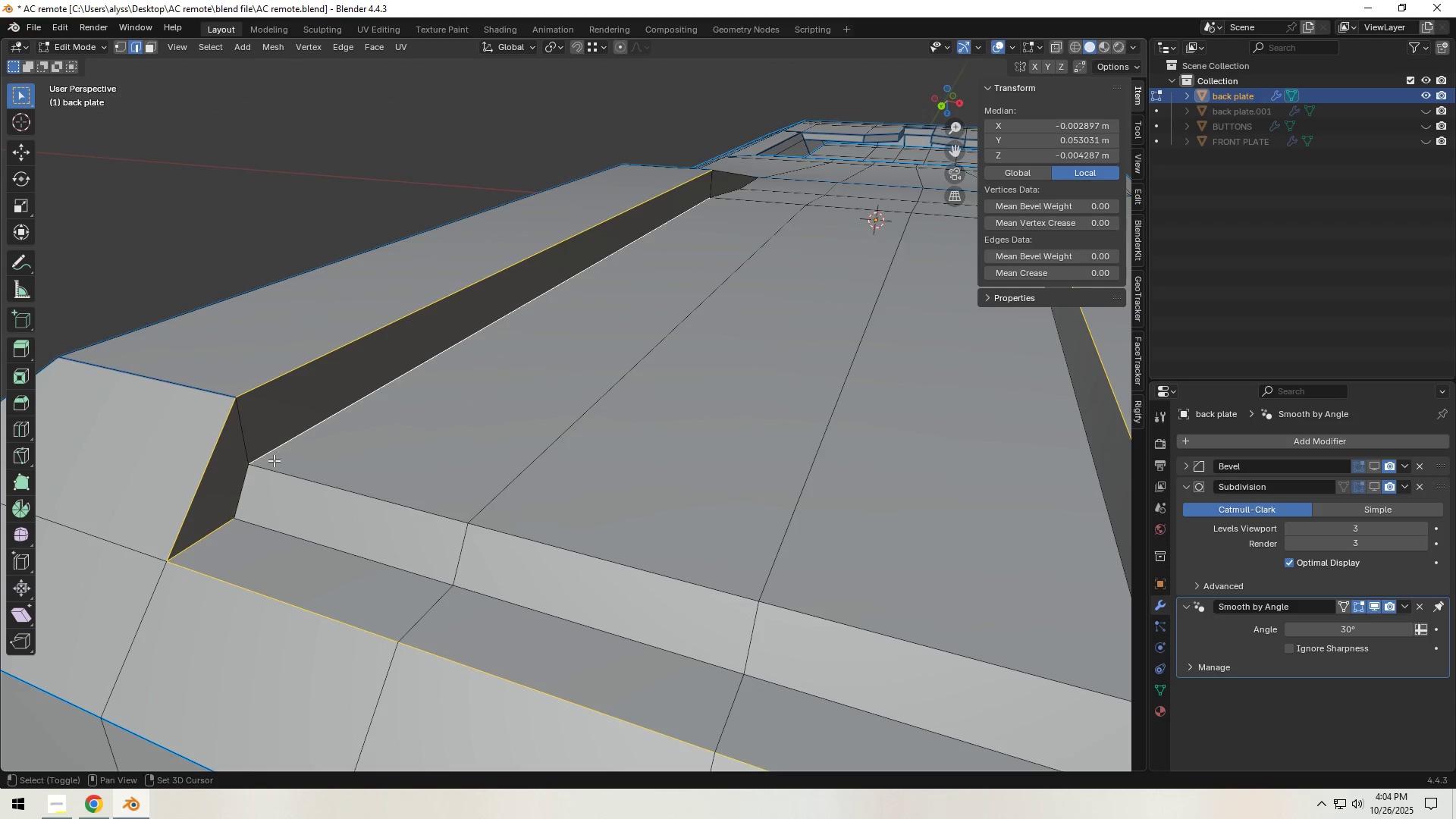 
hold_key(key=ShiftLeft, duration=0.77)
left_click([249, 485])
 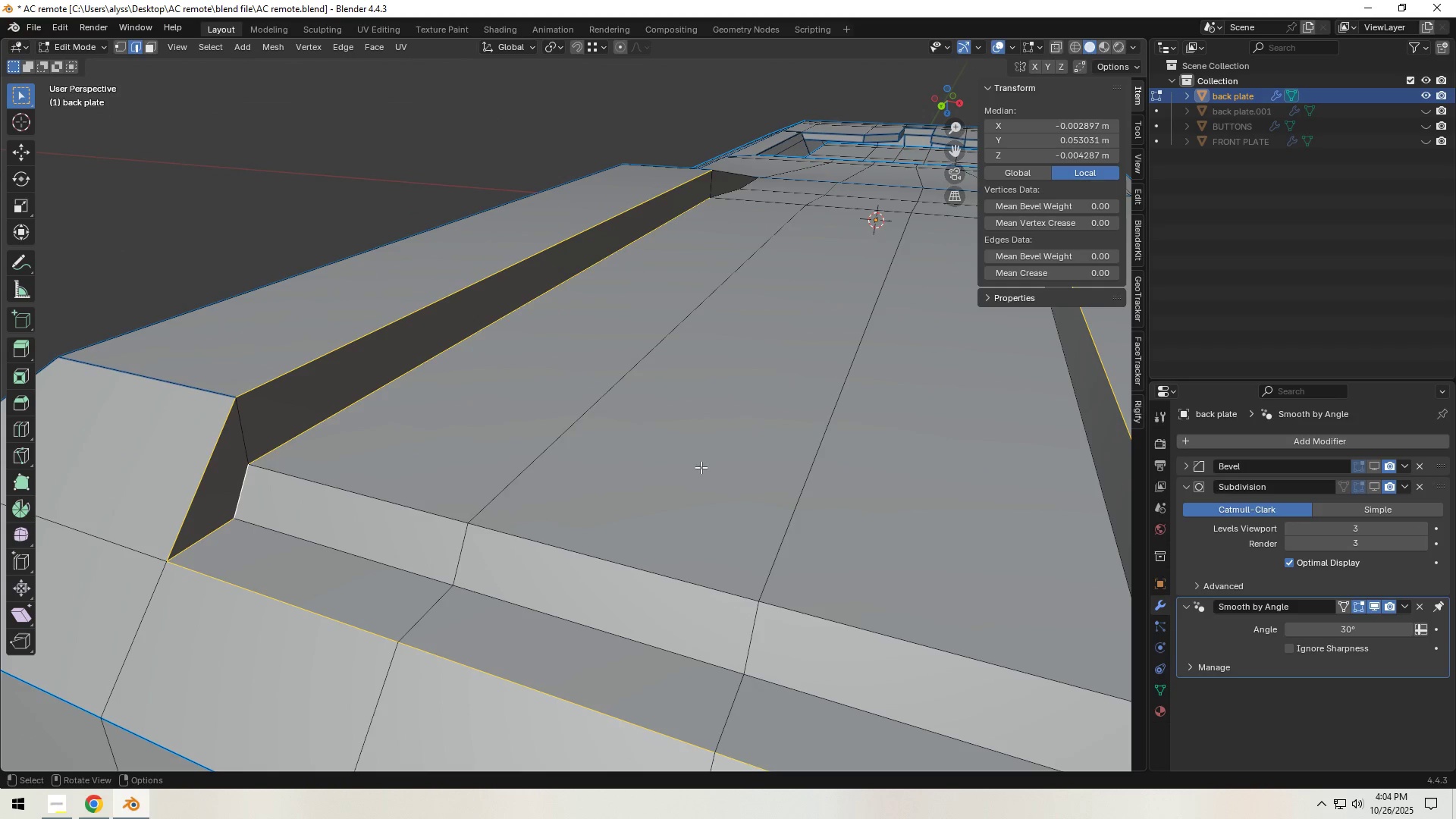 
hold_key(key=ShiftLeft, duration=0.62)
 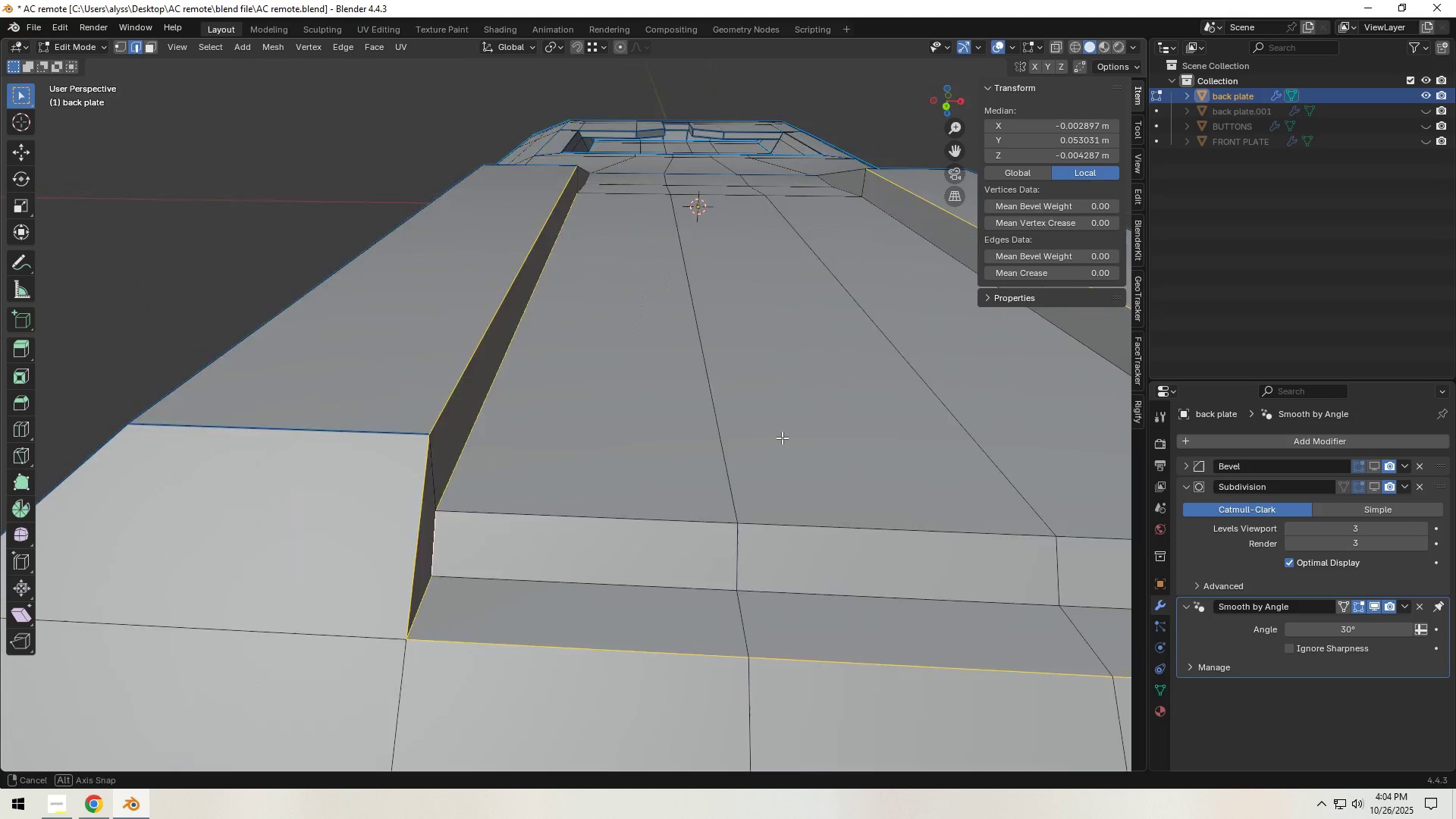 
hold_key(key=ShiftLeft, duration=1.06)
left_click([988, 394])
 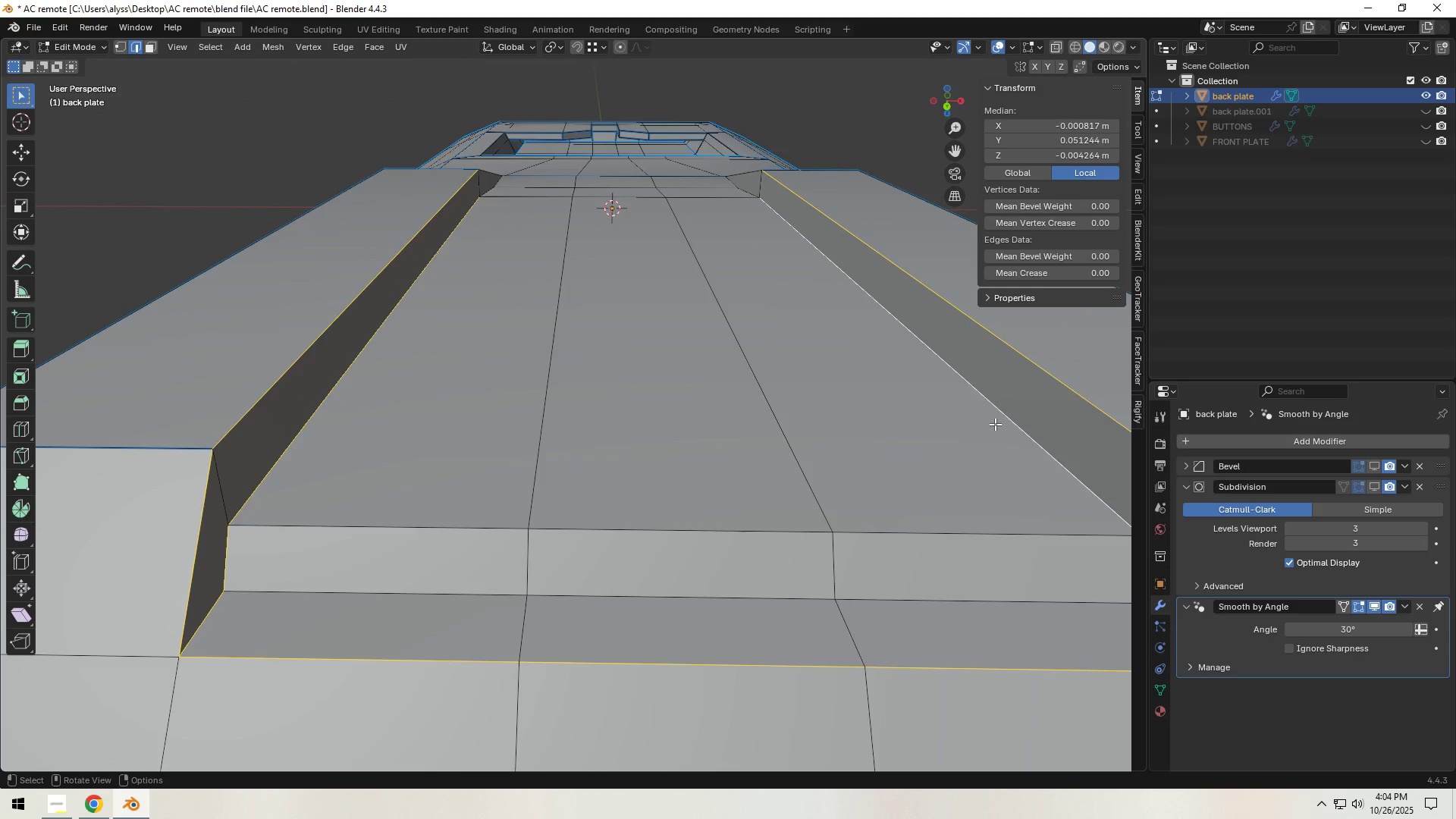 
scroll: coordinate [995, 425], scroll_direction: down, amount: 1.0
 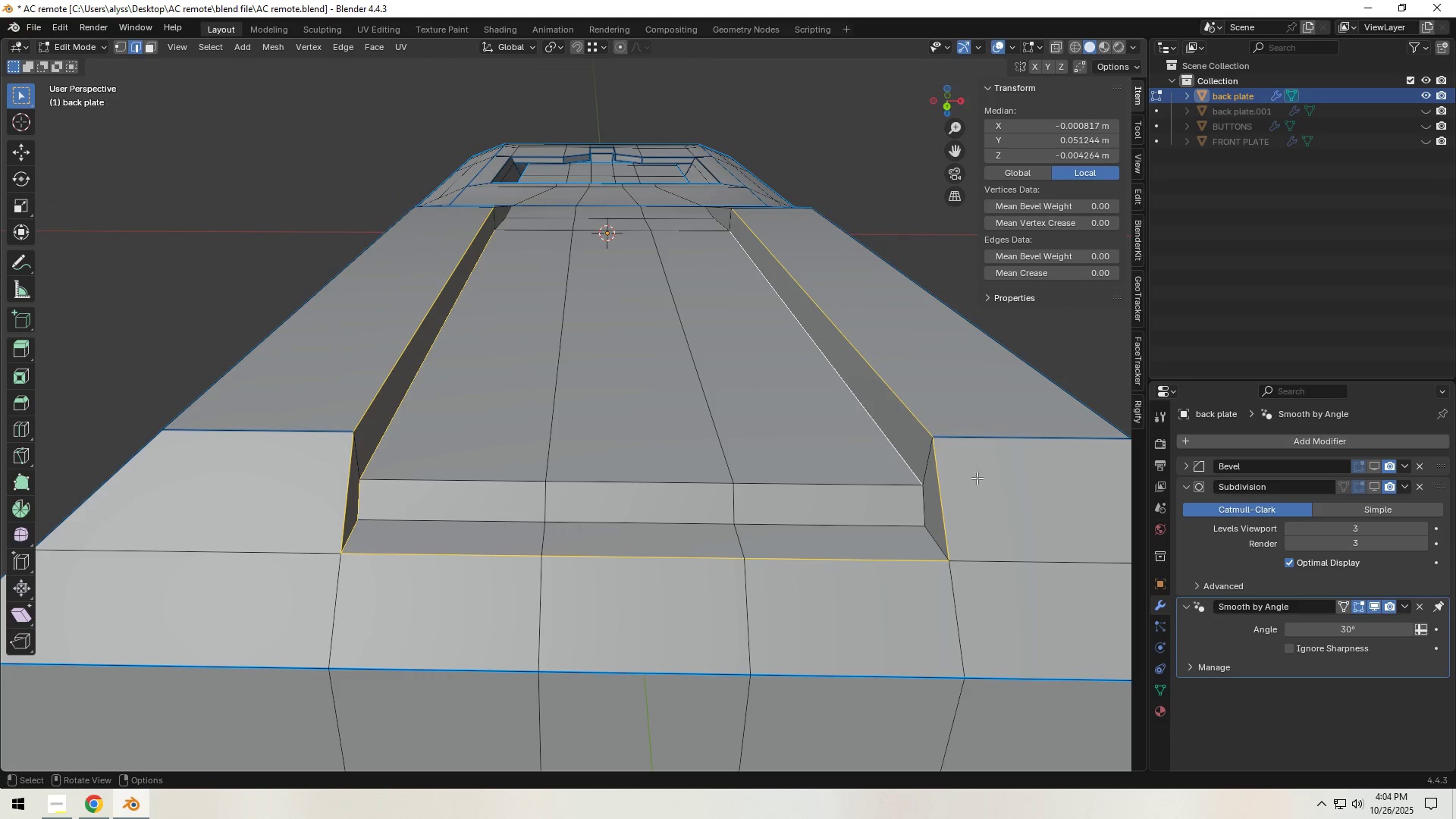 
hold_key(key=ShiftLeft, duration=1.46)
left_click([922, 510])
 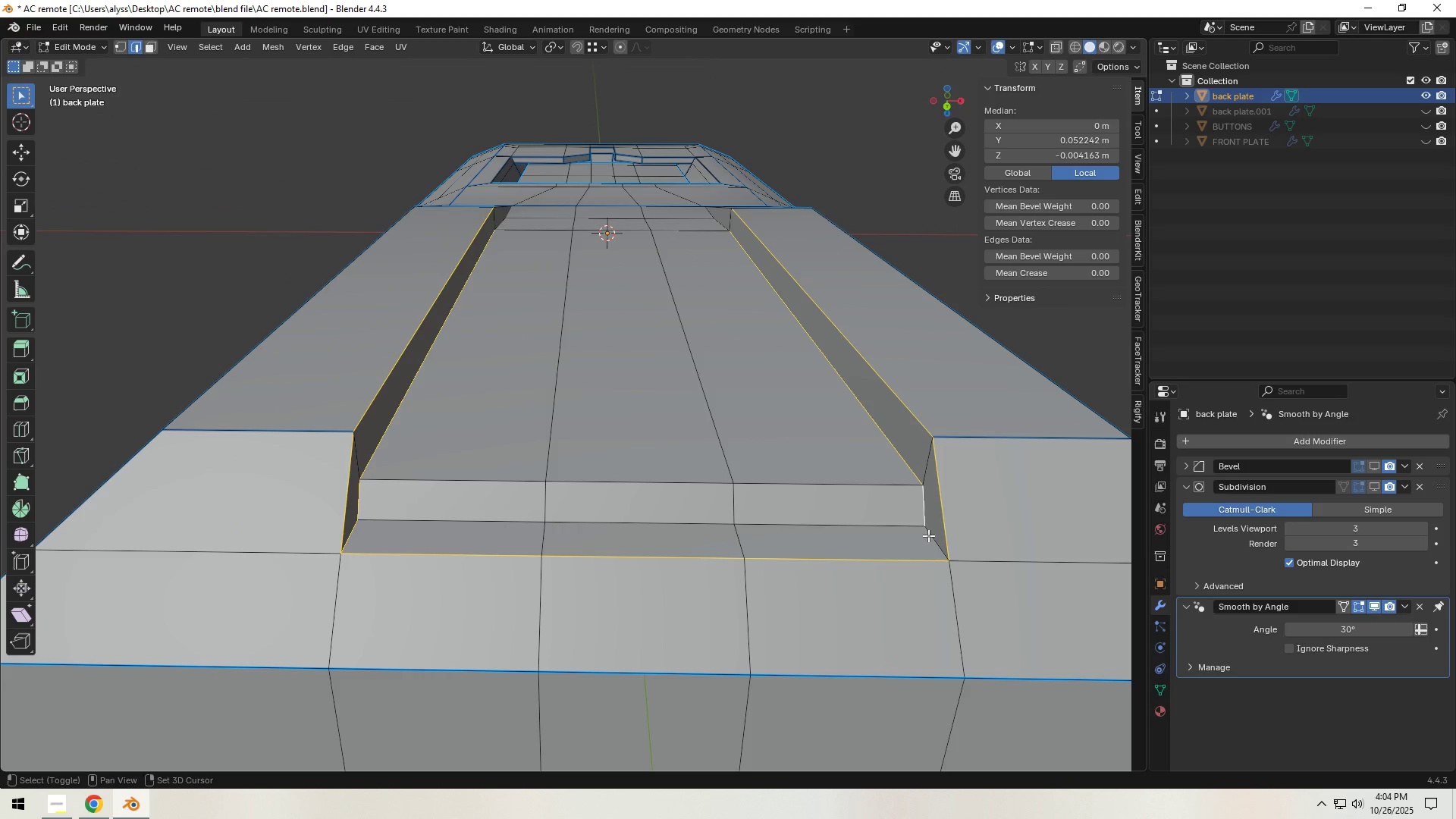 
left_click([928, 535])
 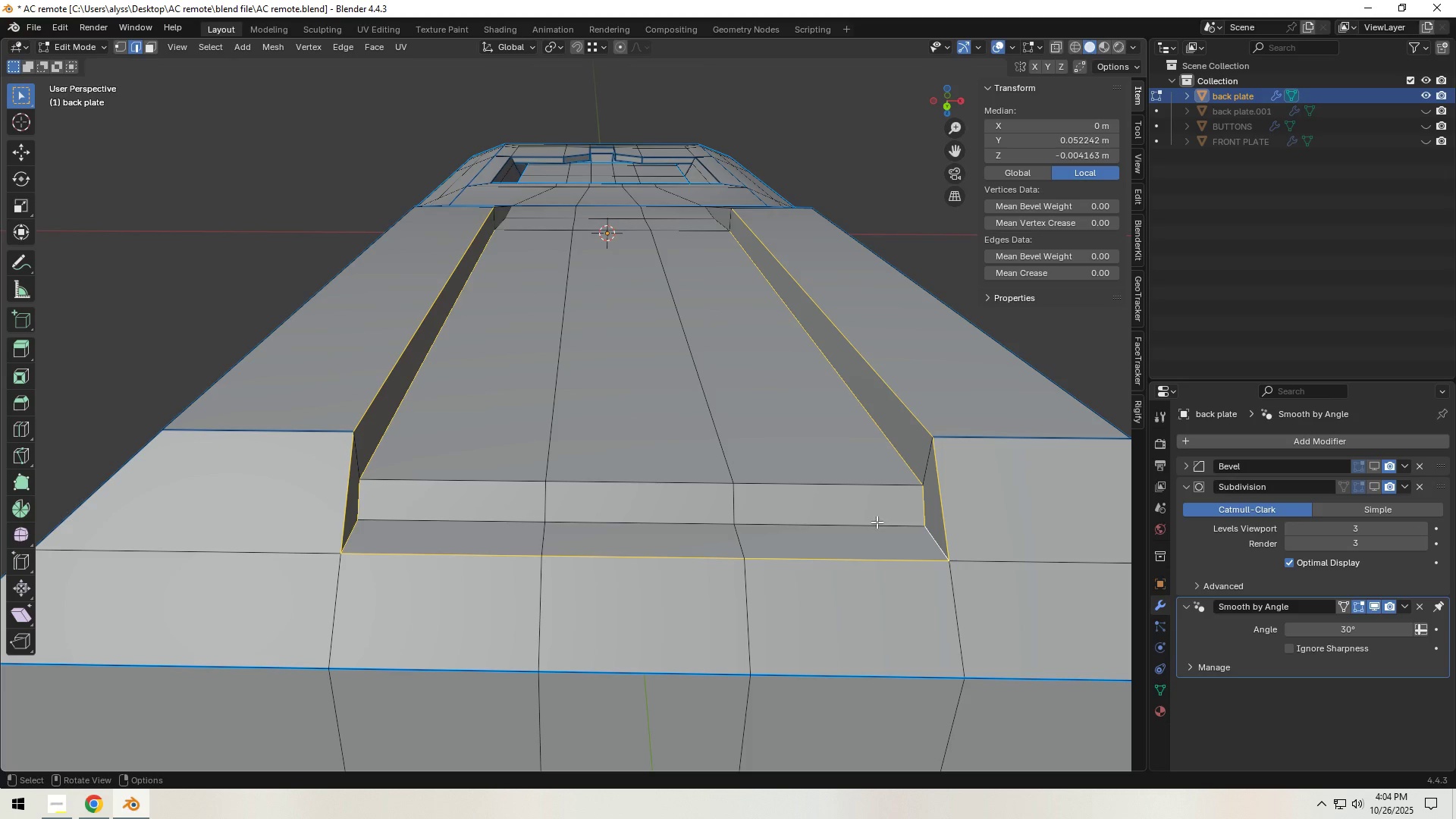 
scroll: coordinate [638, 401], scroll_direction: down, amount: 1.0
 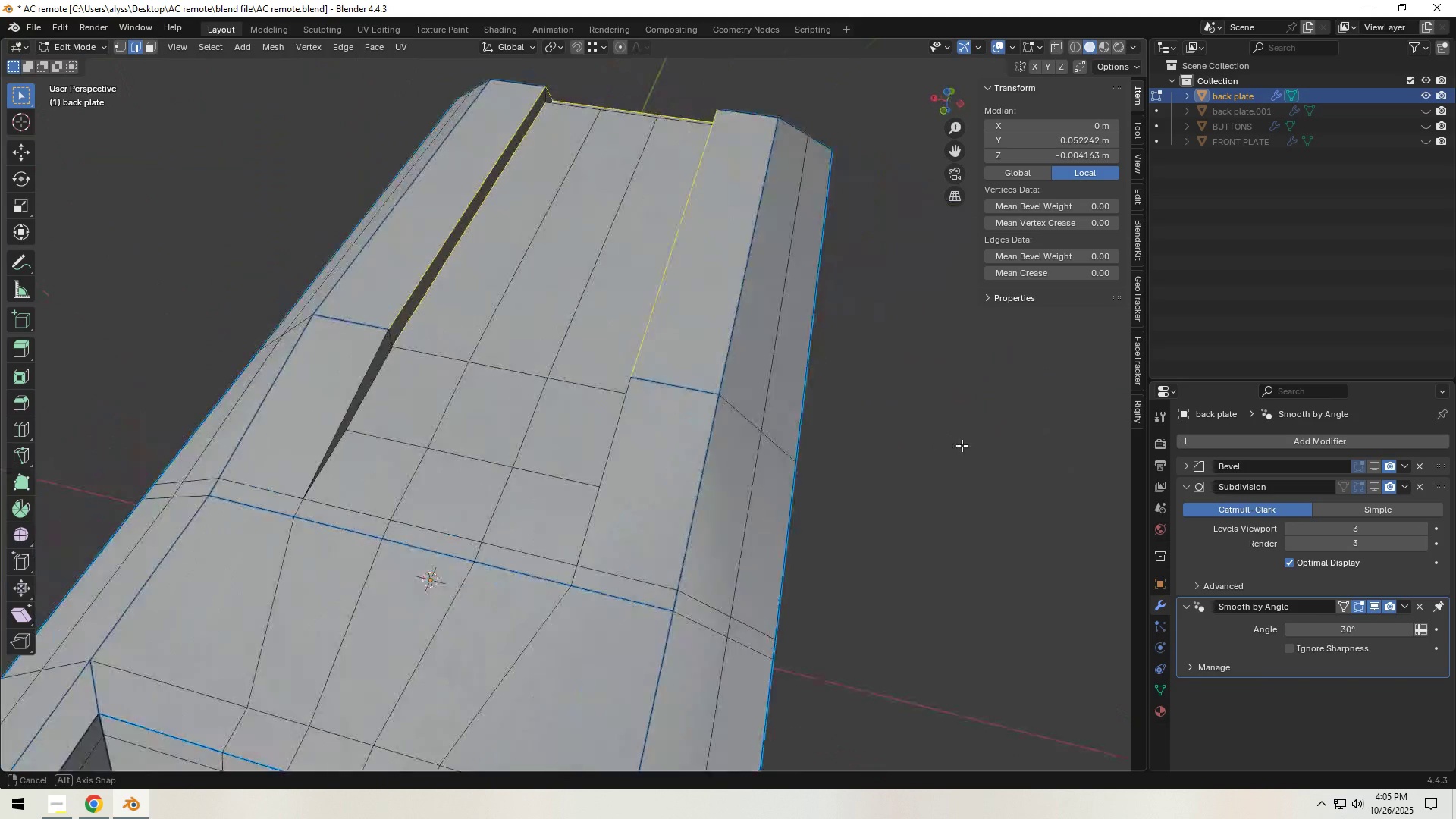 
scroll: coordinate [788, 447], scroll_direction: up, amount: 2.0
 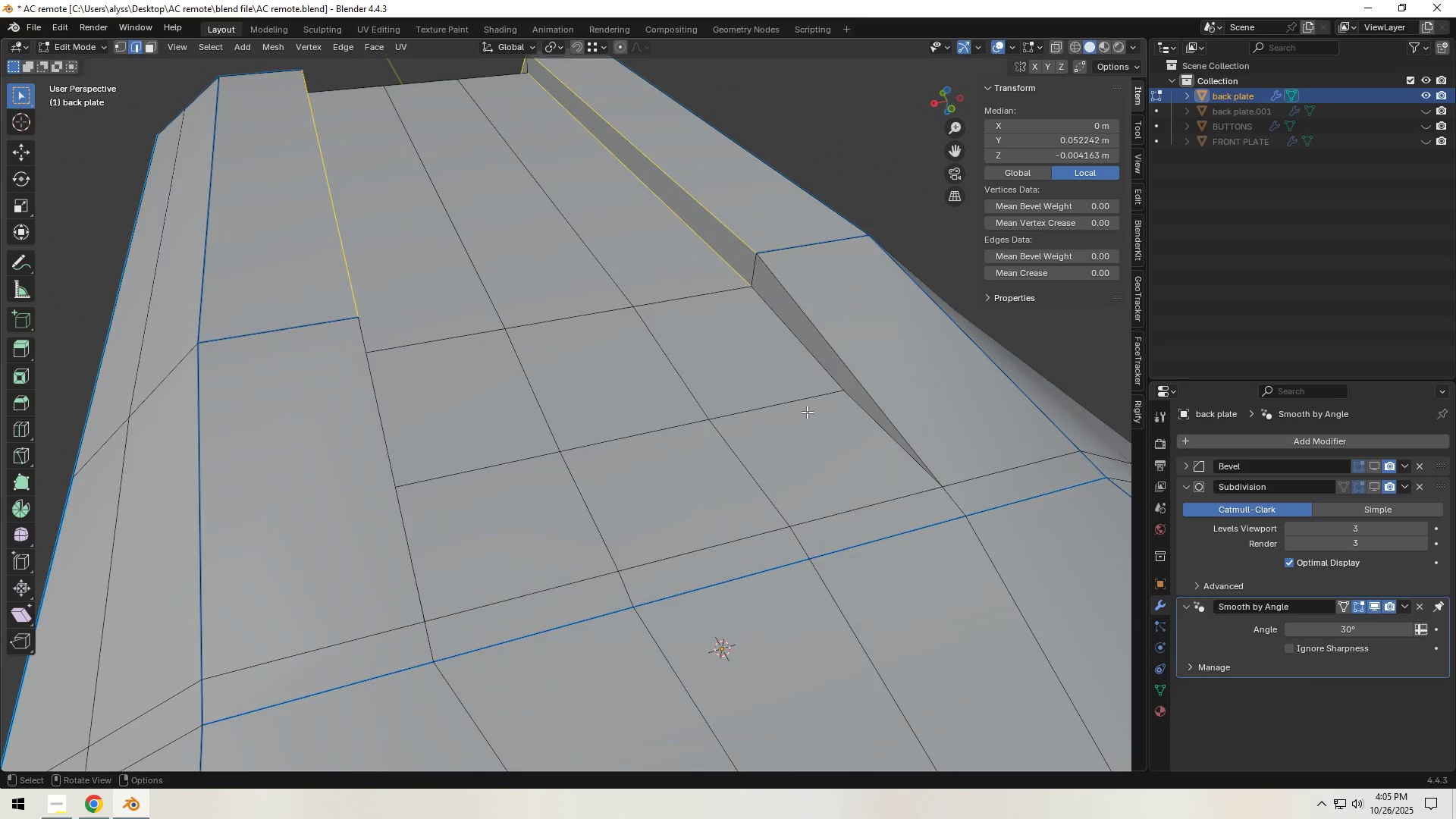 
hold_key(key=ShiftLeft, duration=1.53)
left_click([811, 360])
 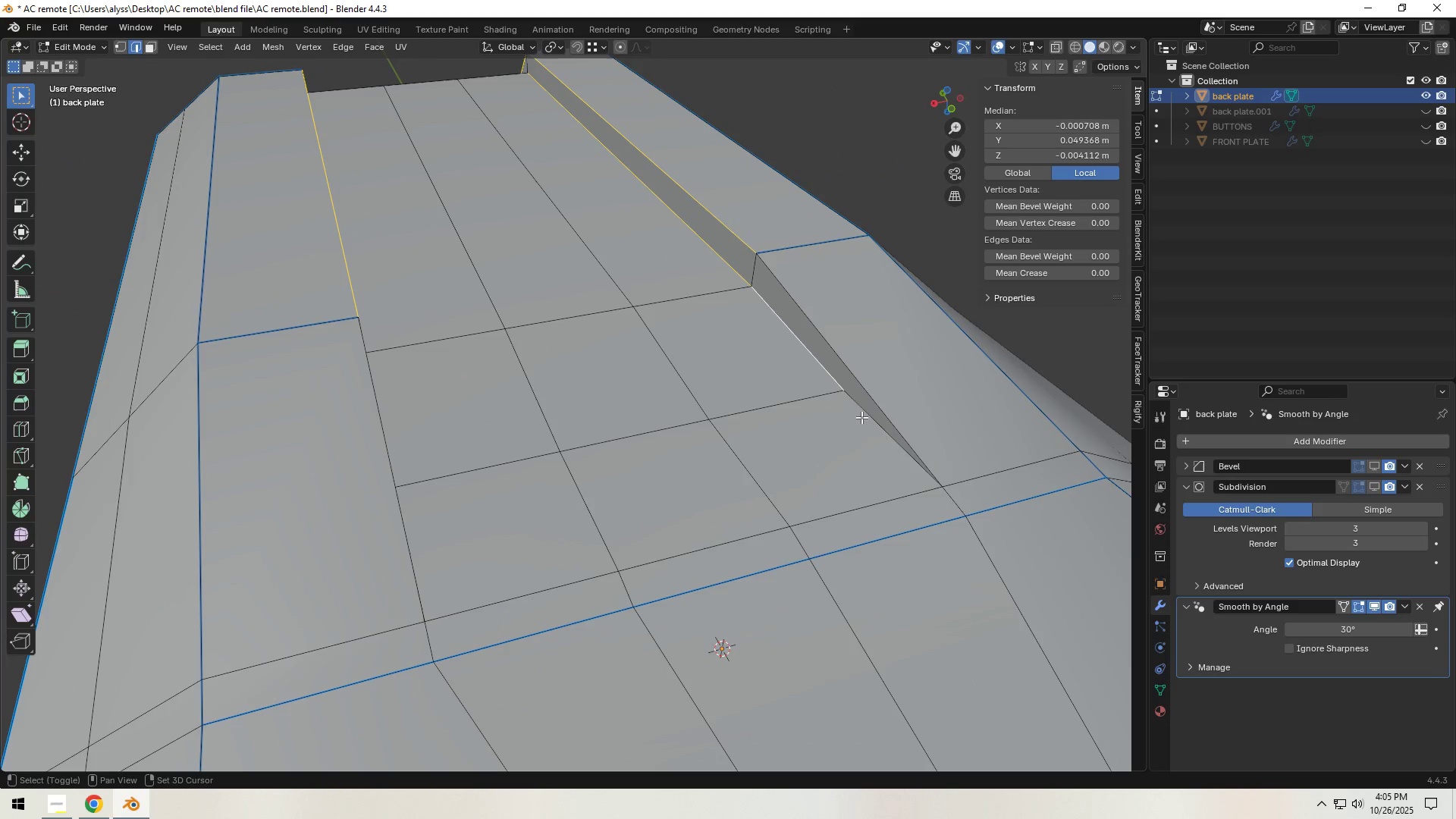 
left_click([862, 417])
 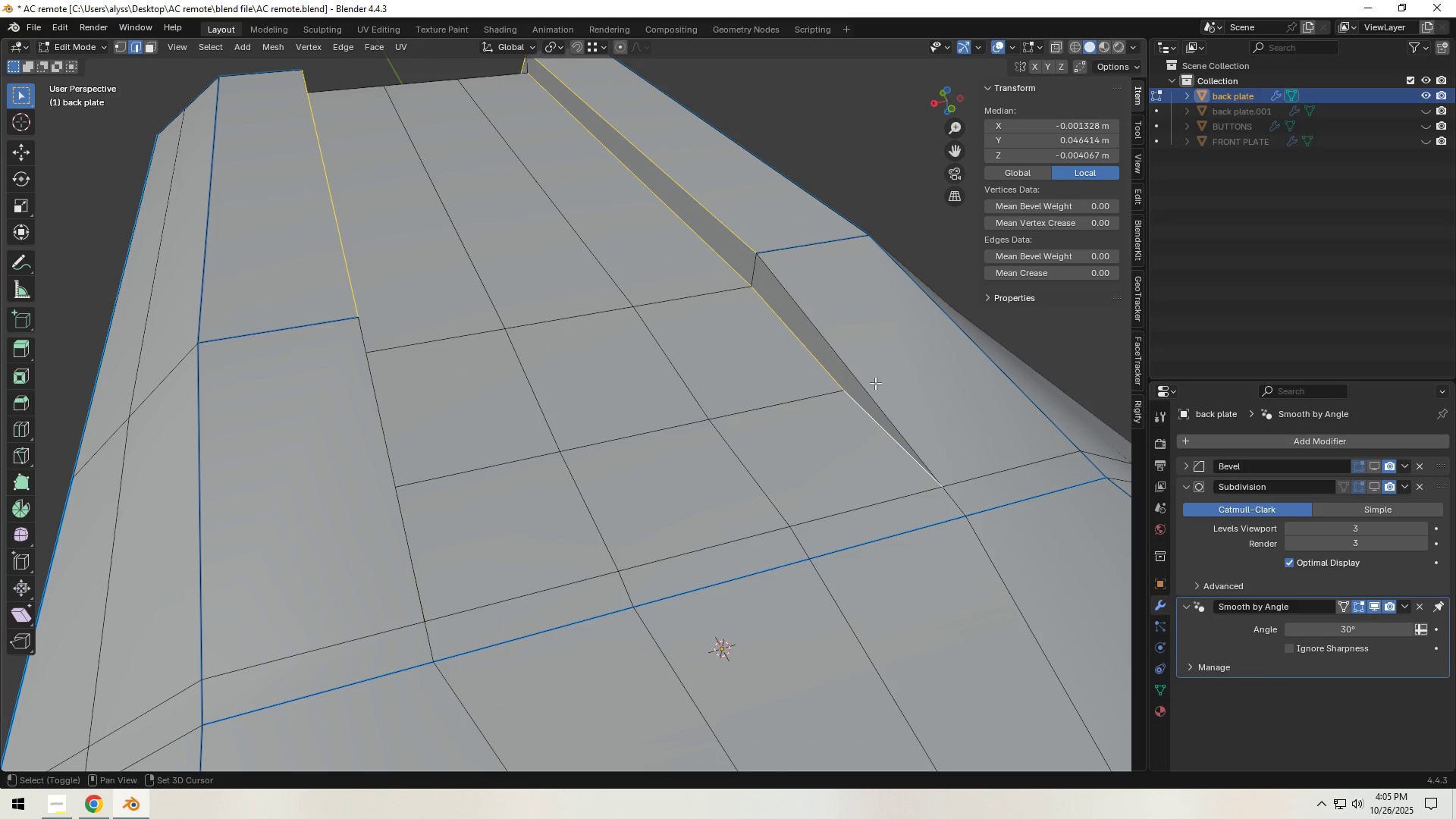 
left_click([875, 383])
 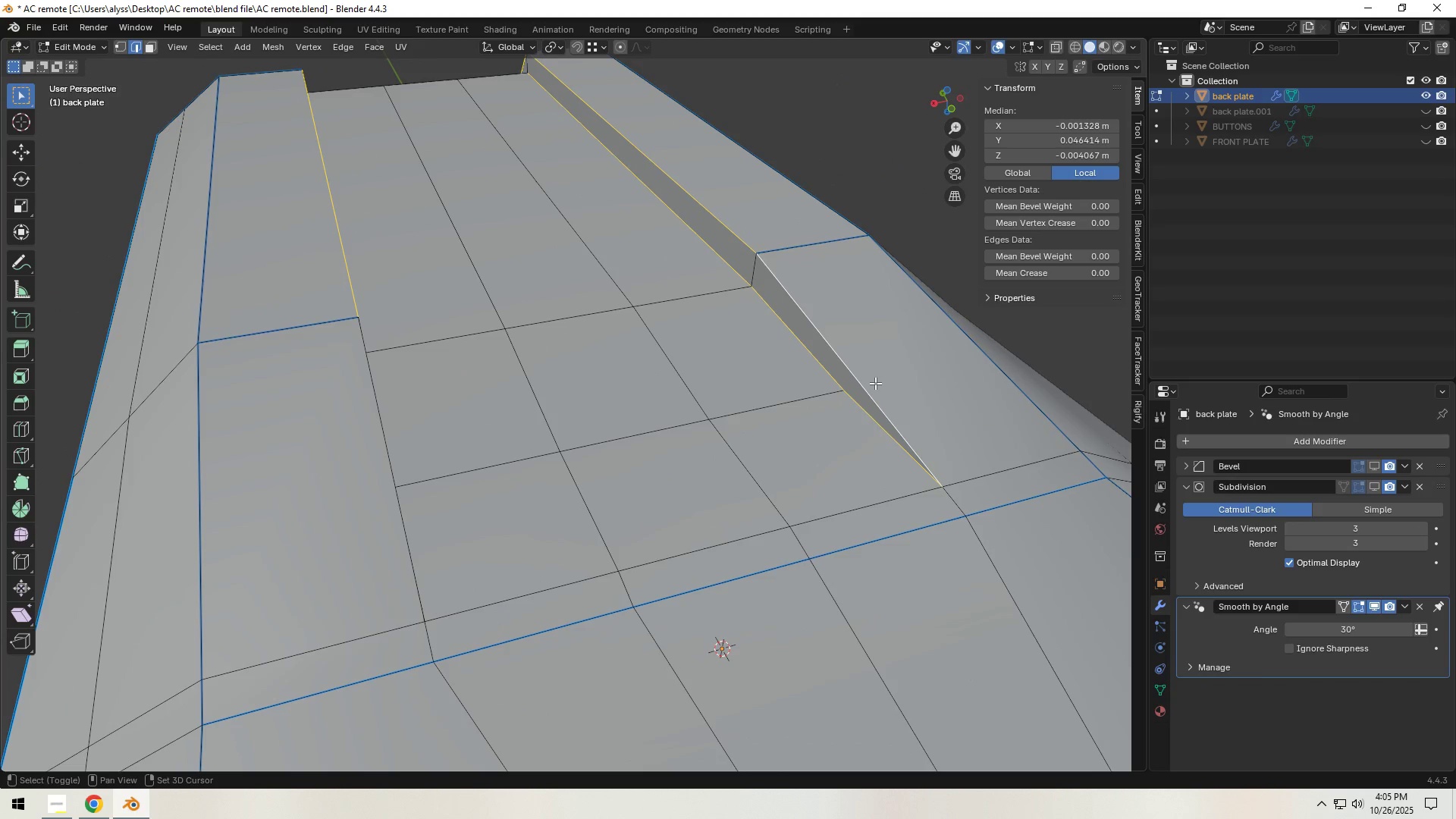 
hold_key(key=ShiftLeft, duration=1.06)
 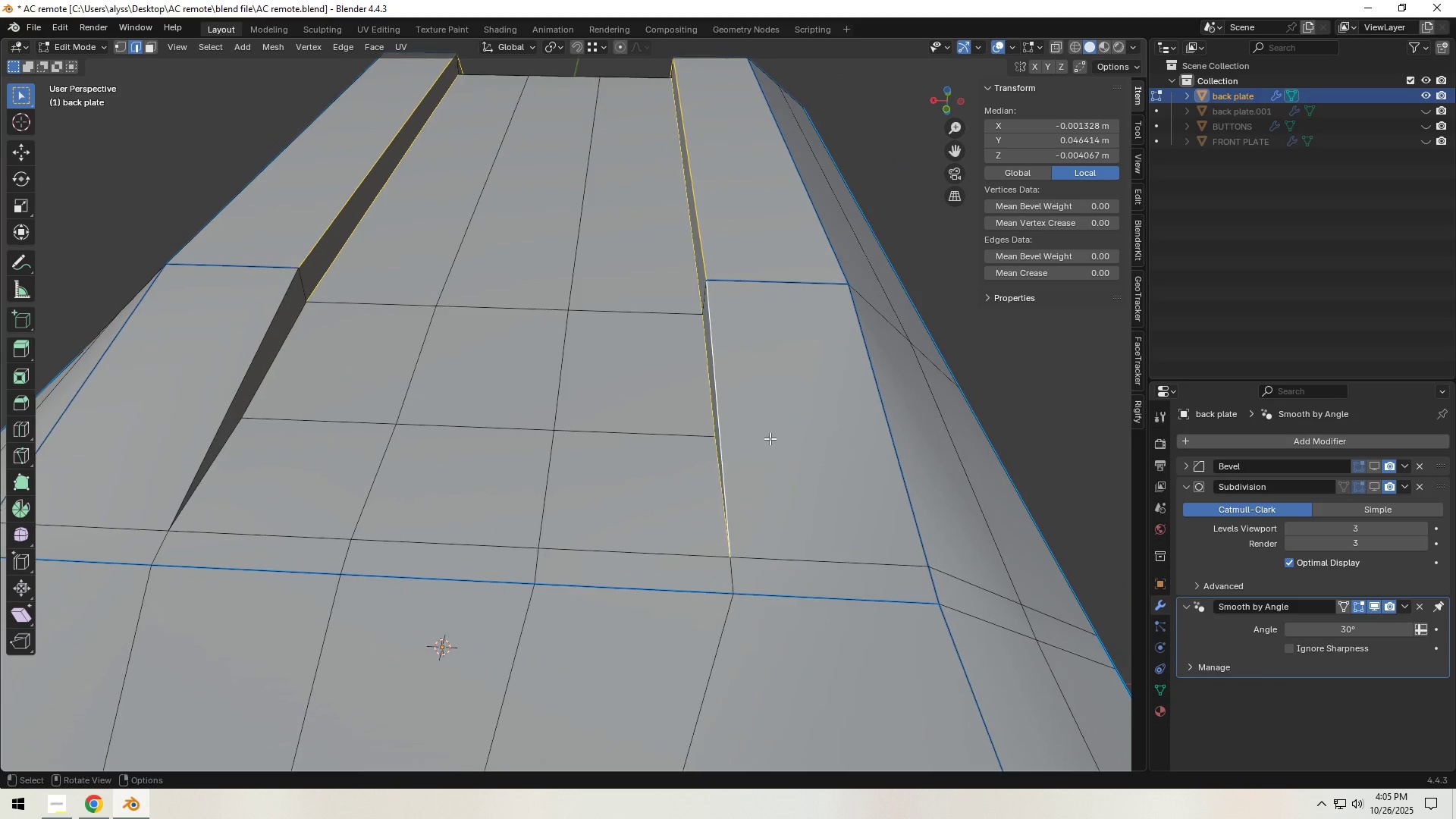 
hold_key(key=ShiftLeft, duration=1.5)
left_click([293, 336])
 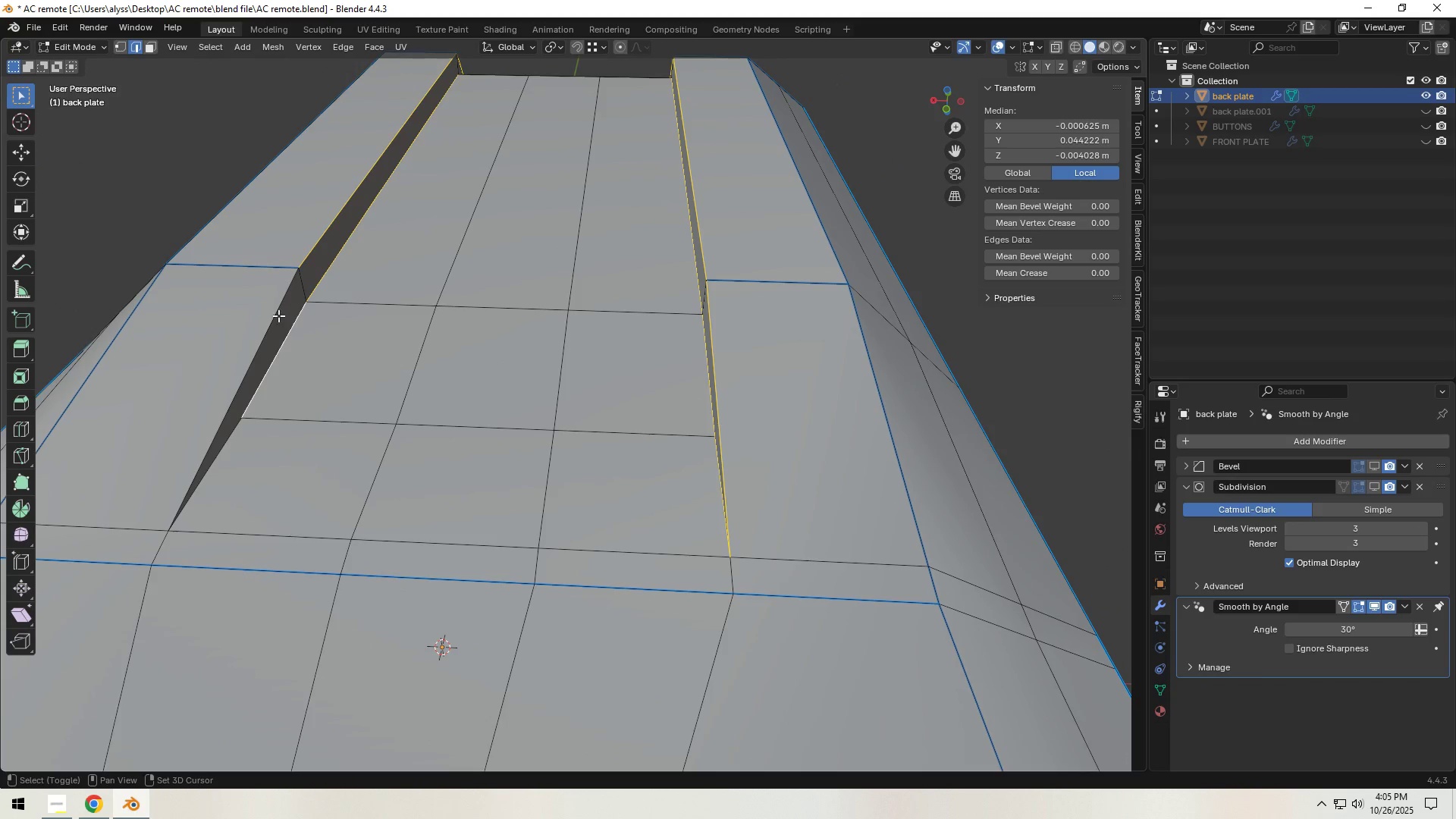 
left_click([276, 315])
 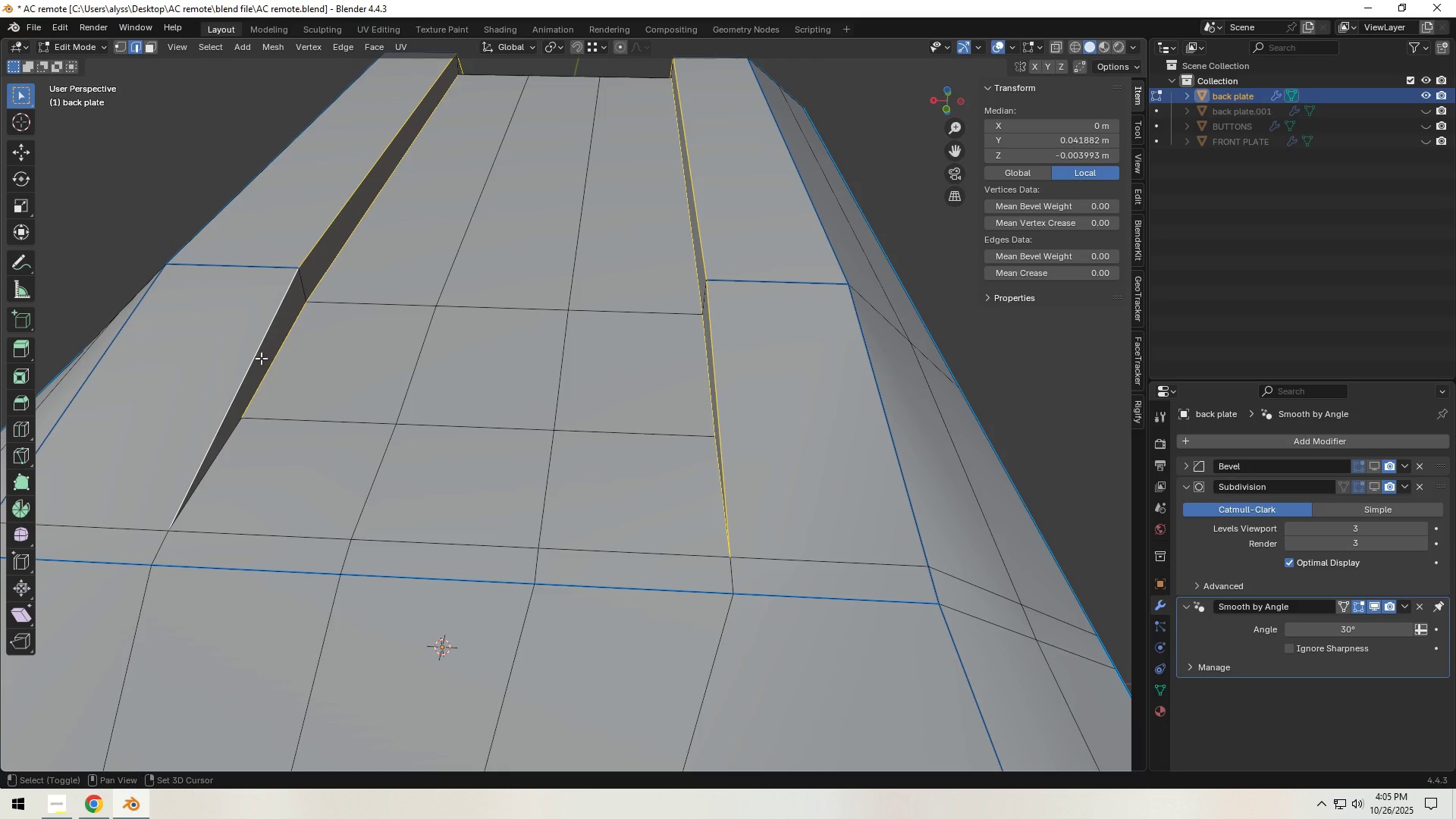 
hold_key(key=ShiftLeft, duration=0.83)
left_click([227, 448])
 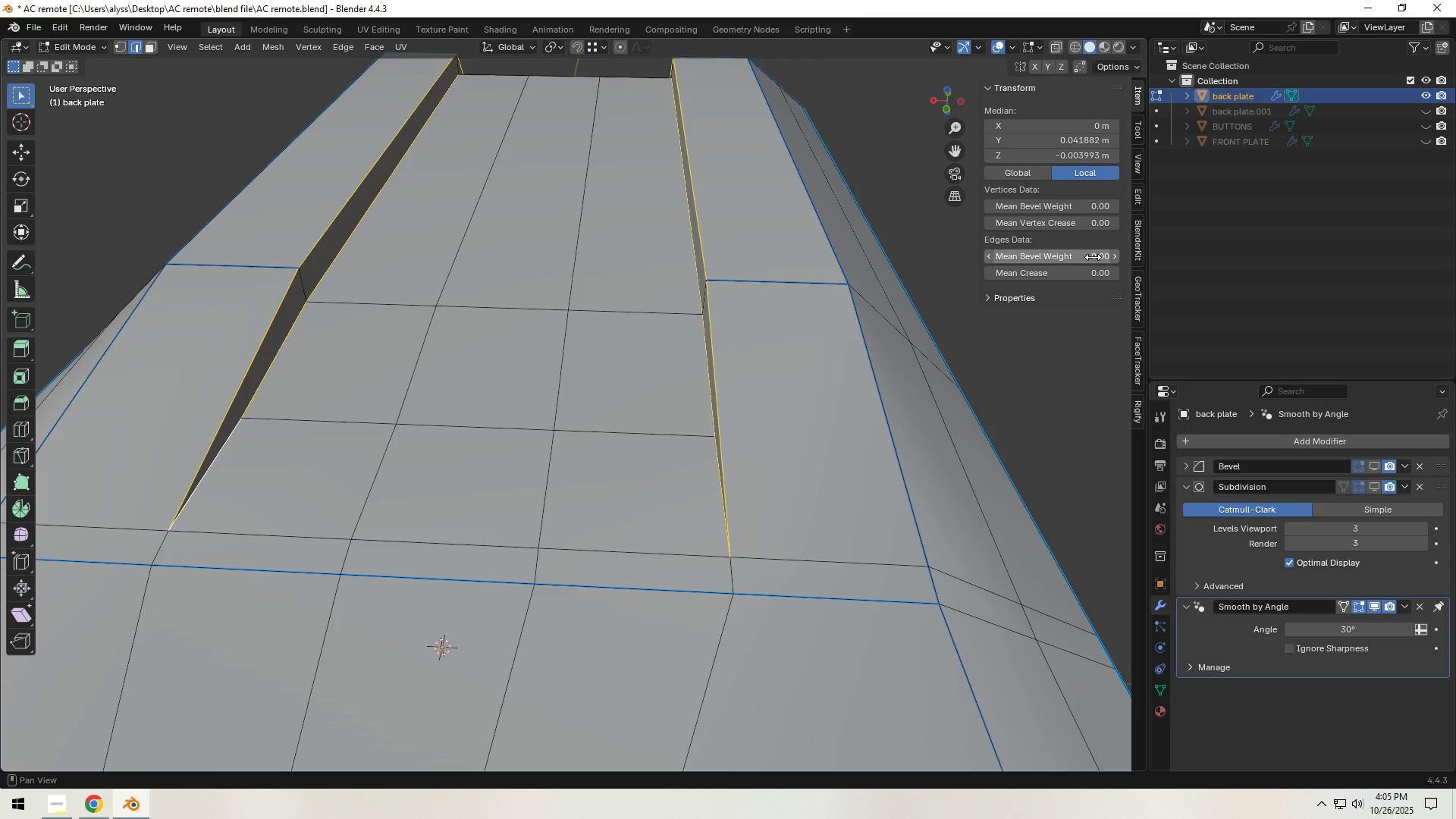 
hold_key(key=ShiftLeft, duration=1.5)
left_click_drag(start_coordinate=[1078, 256], to_coordinate=[1160, 253])
 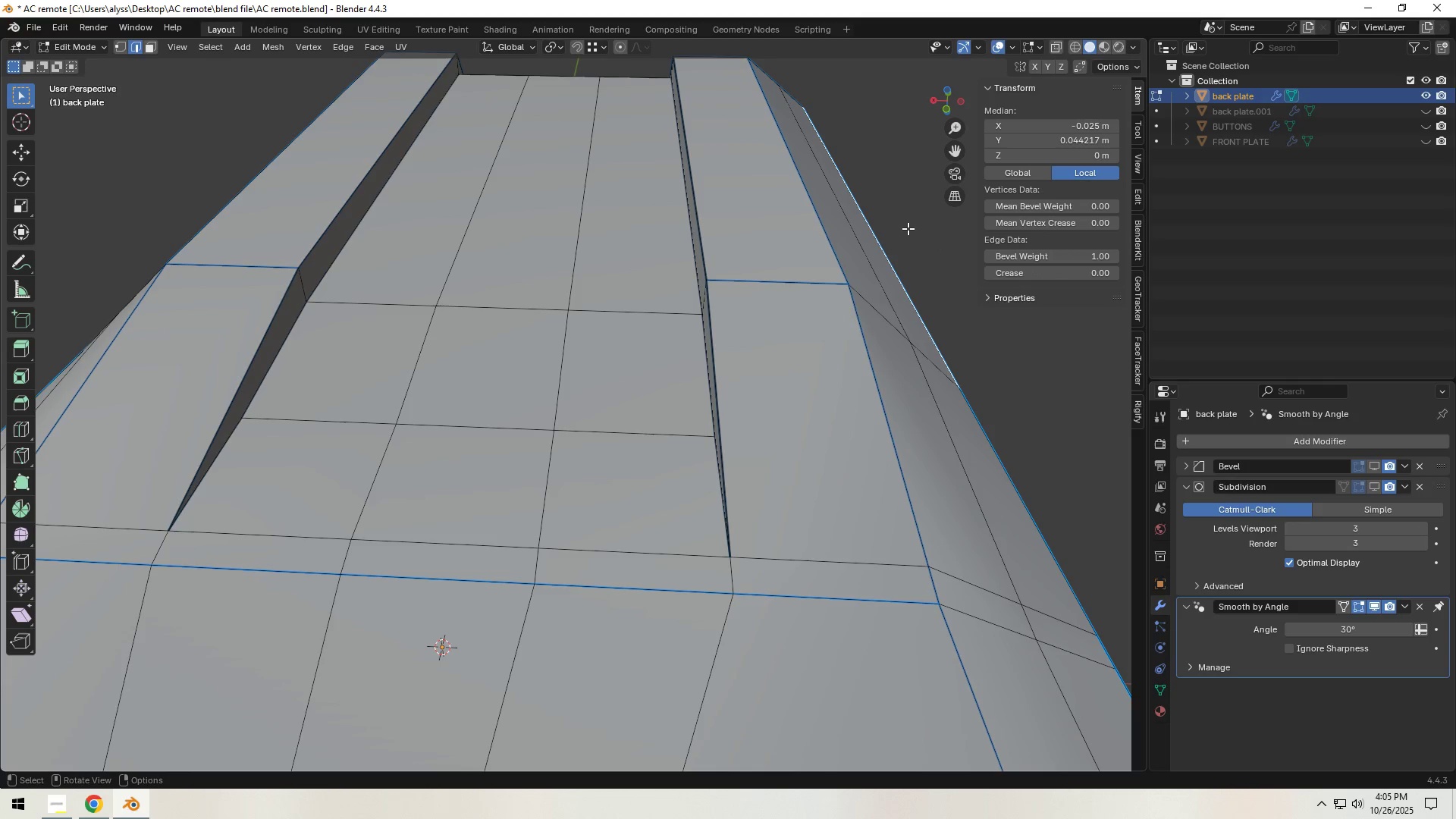 
hold_key(key=ShiftLeft, duration=1.52)
 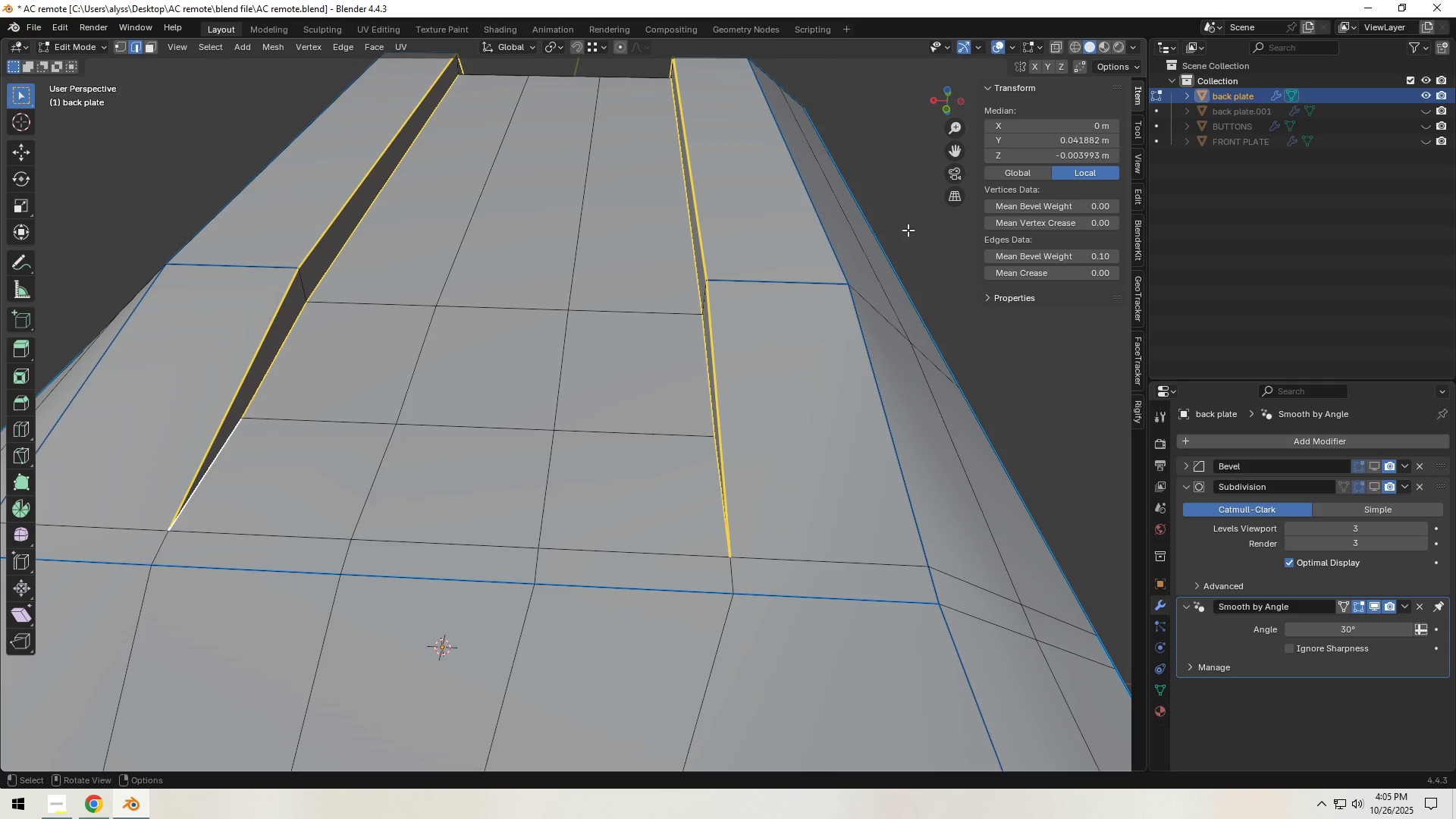 
hold_key(key=ShiftLeft, duration=0.44)
 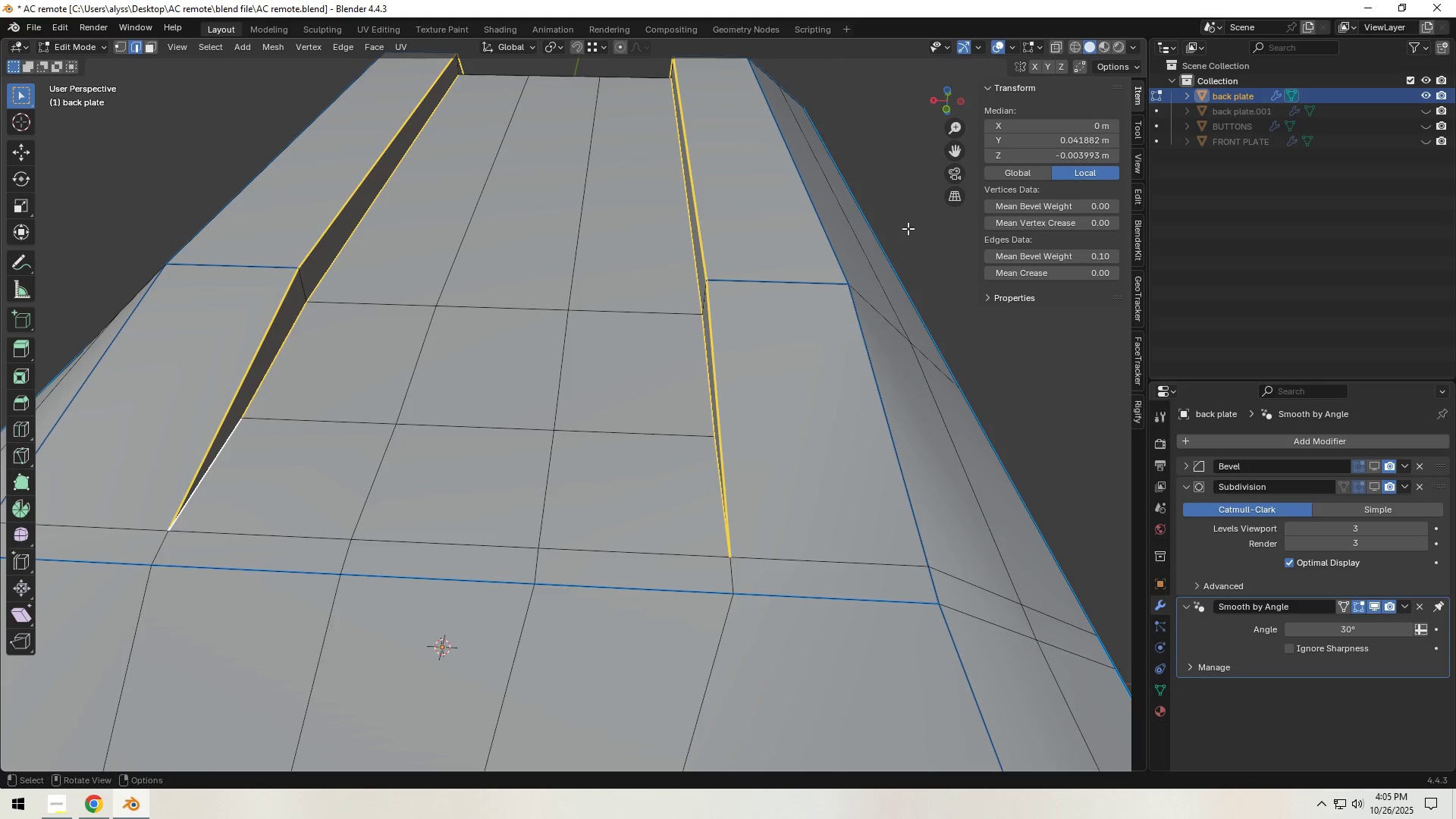 
left_click([908, 228])
 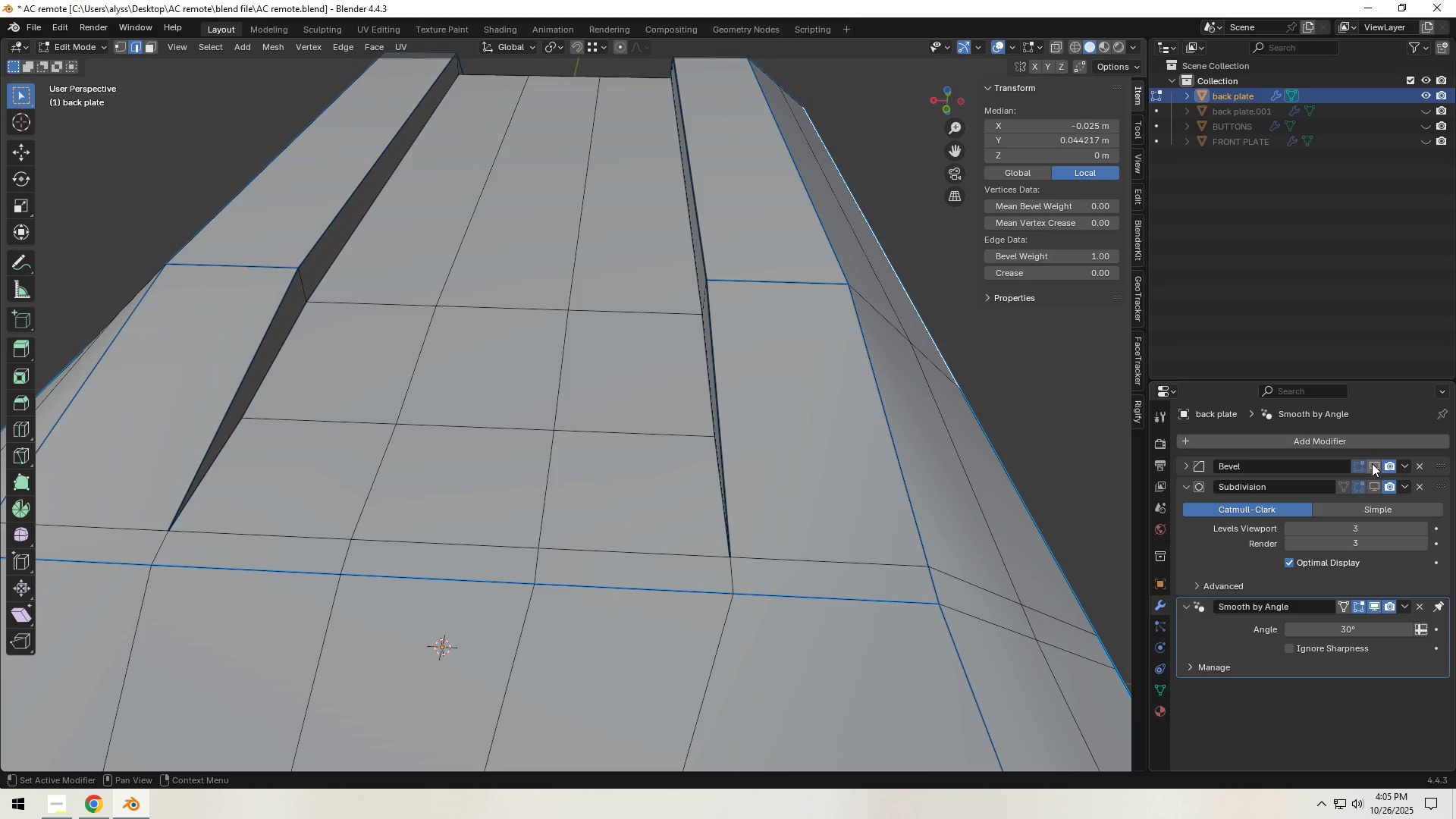 
double_click([1373, 488])
 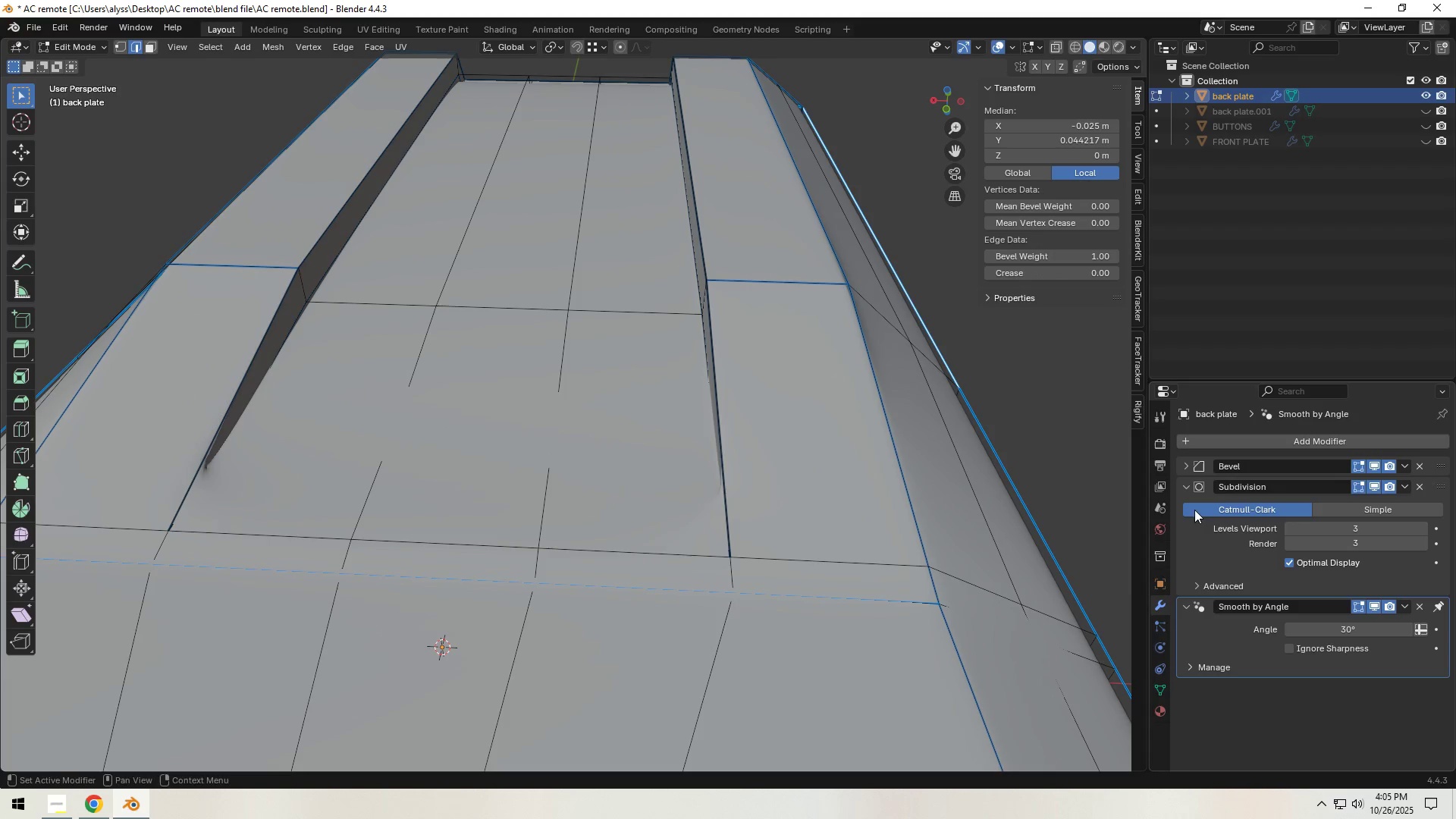 
key(Tab)
 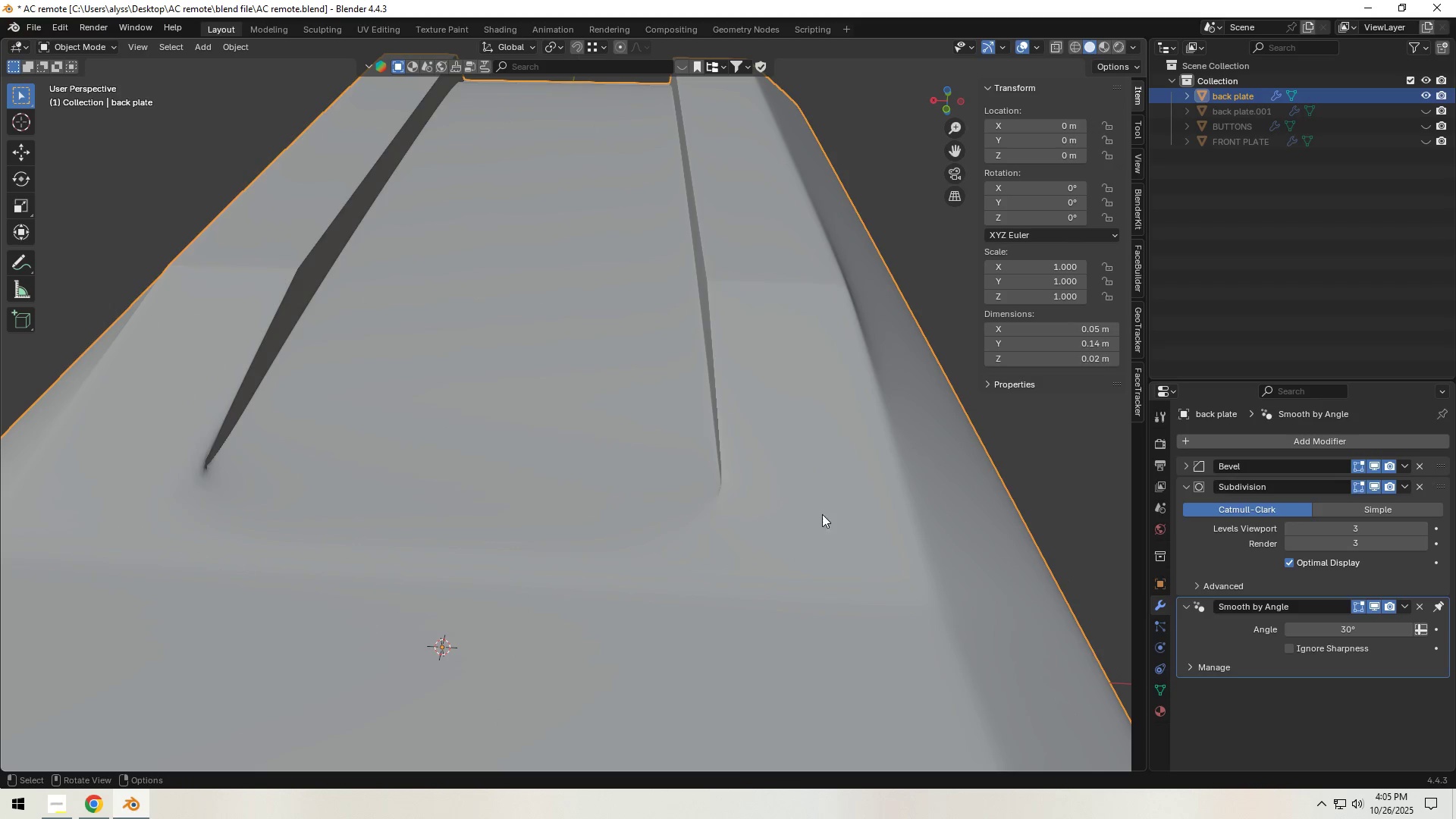 
scroll: coordinate [774, 517], scroll_direction: down, amount: 3.0
 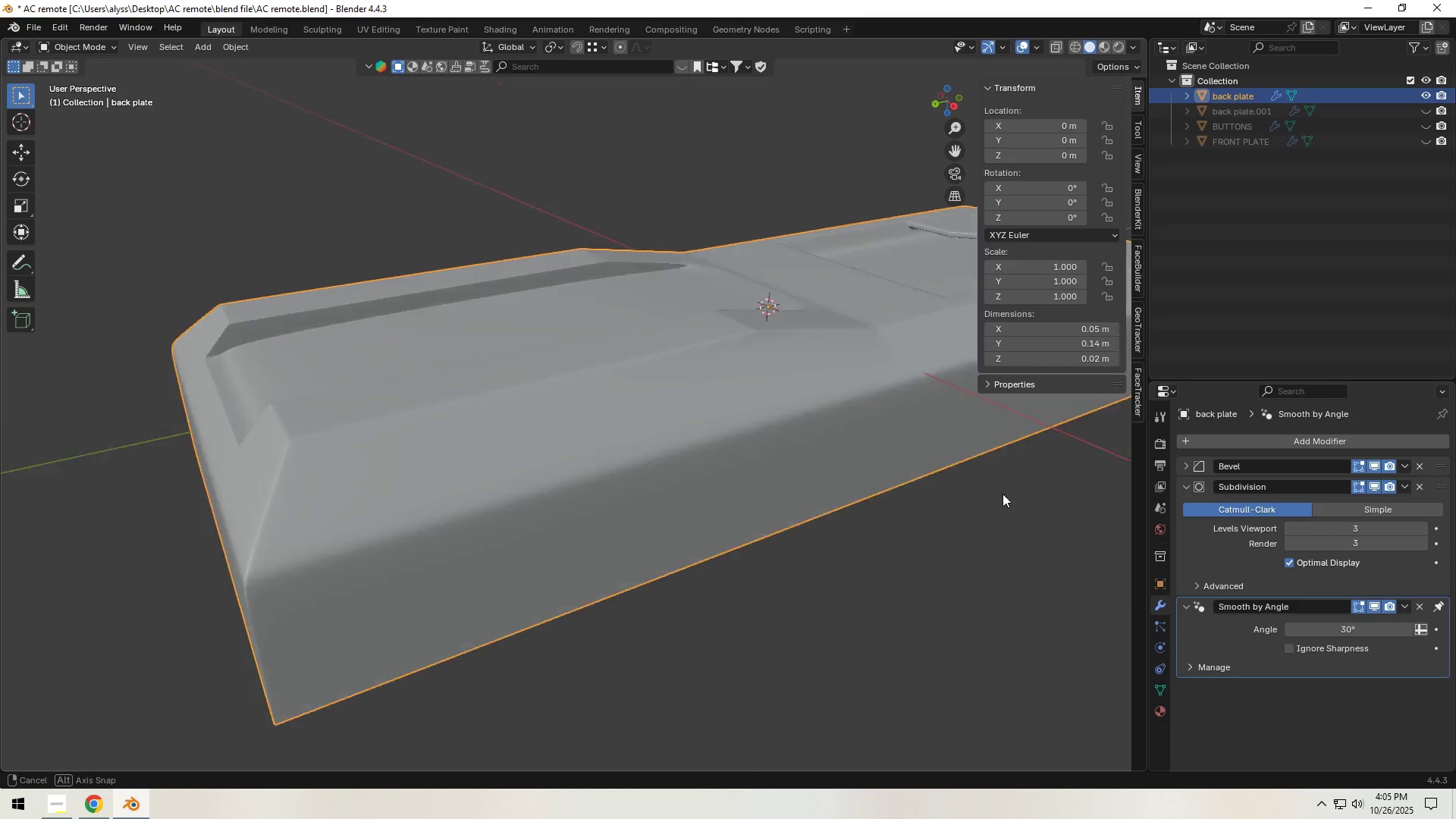 
left_click([992, 520])
 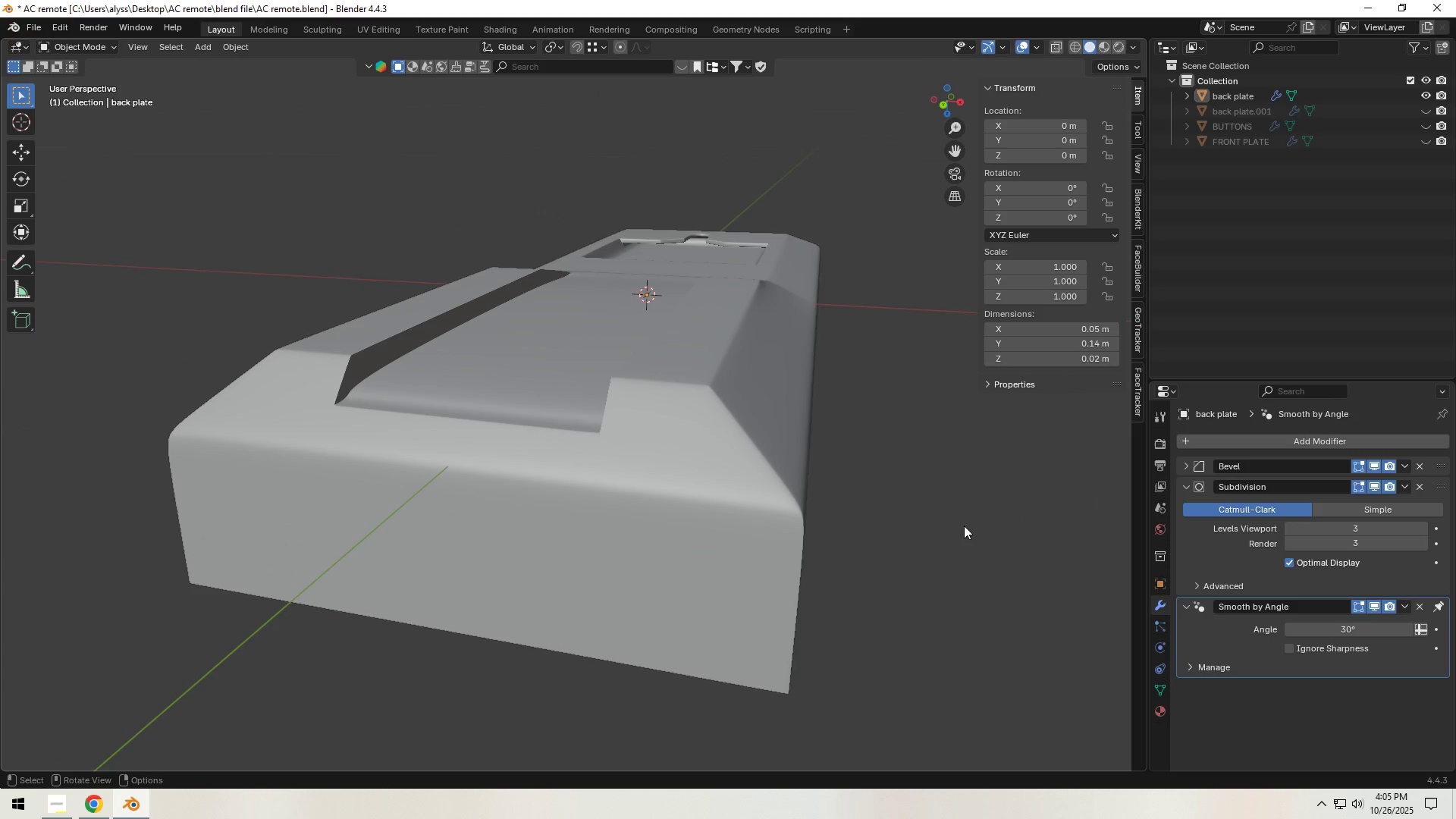 
key(Control+S)
 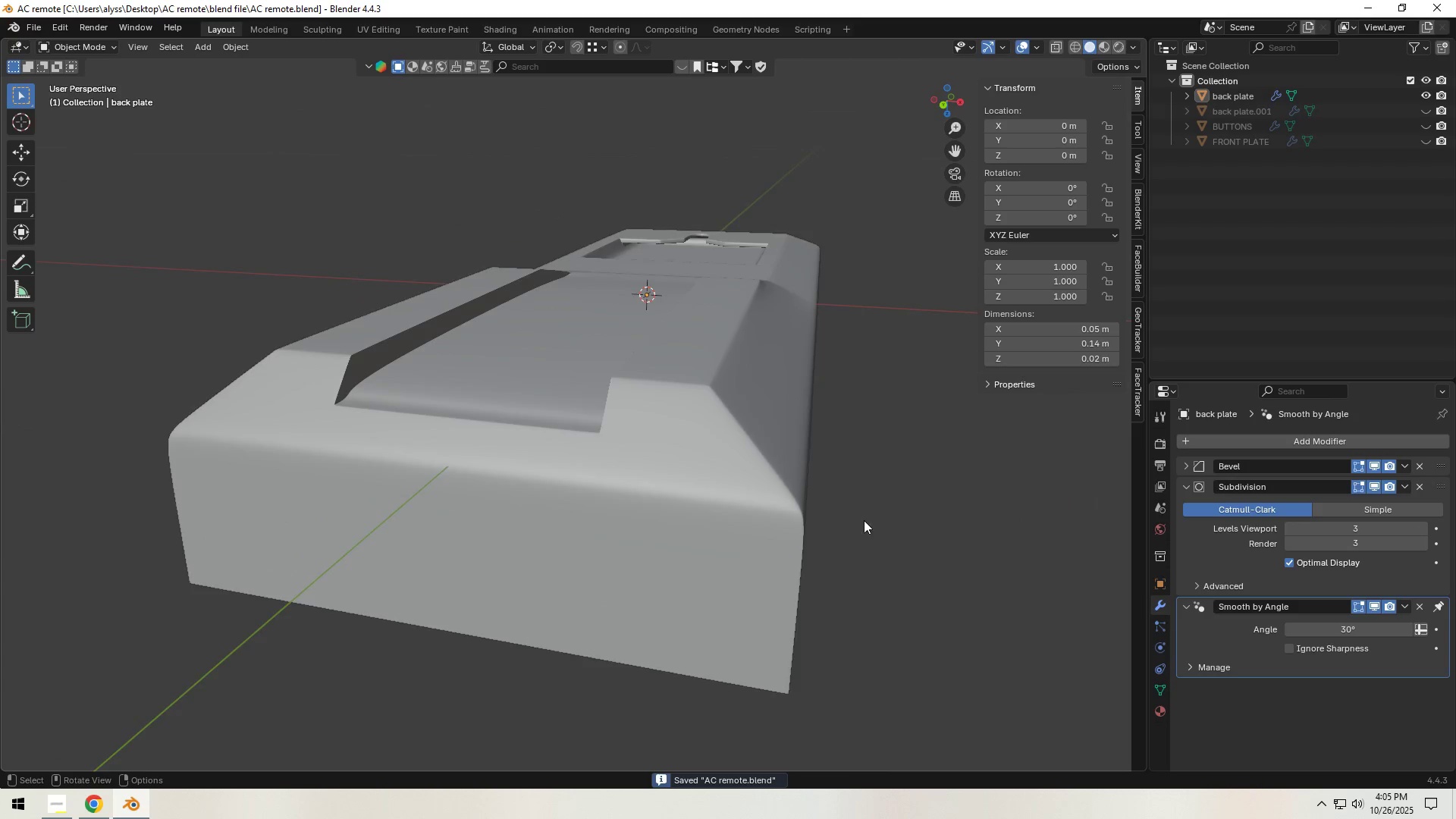 
scroll: coordinate [697, 537], scroll_direction: down, amount: 4.0
 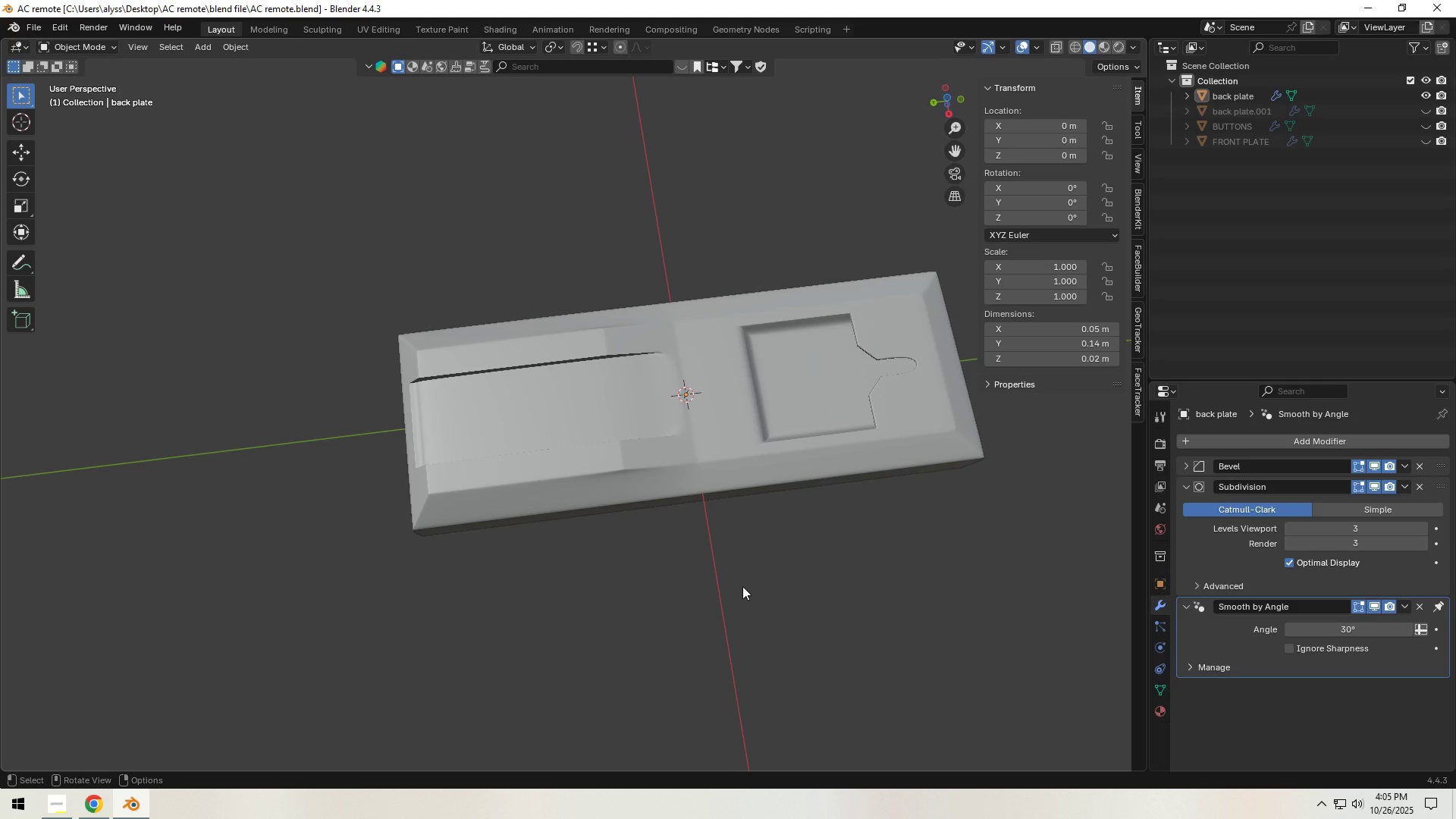 
wait(7.16)
 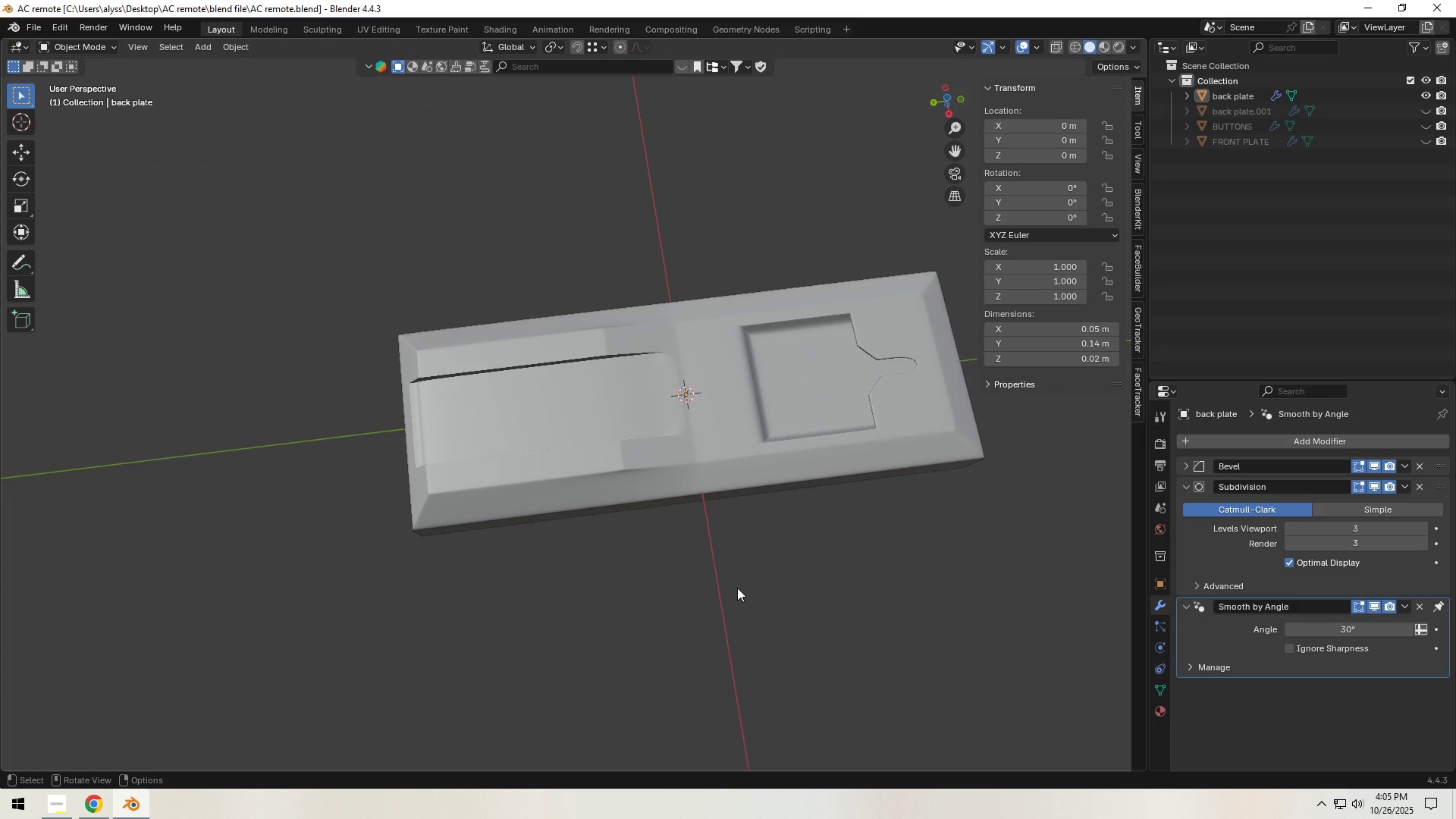 
hold_key(key=ShiftLeft, duration=0.63)
 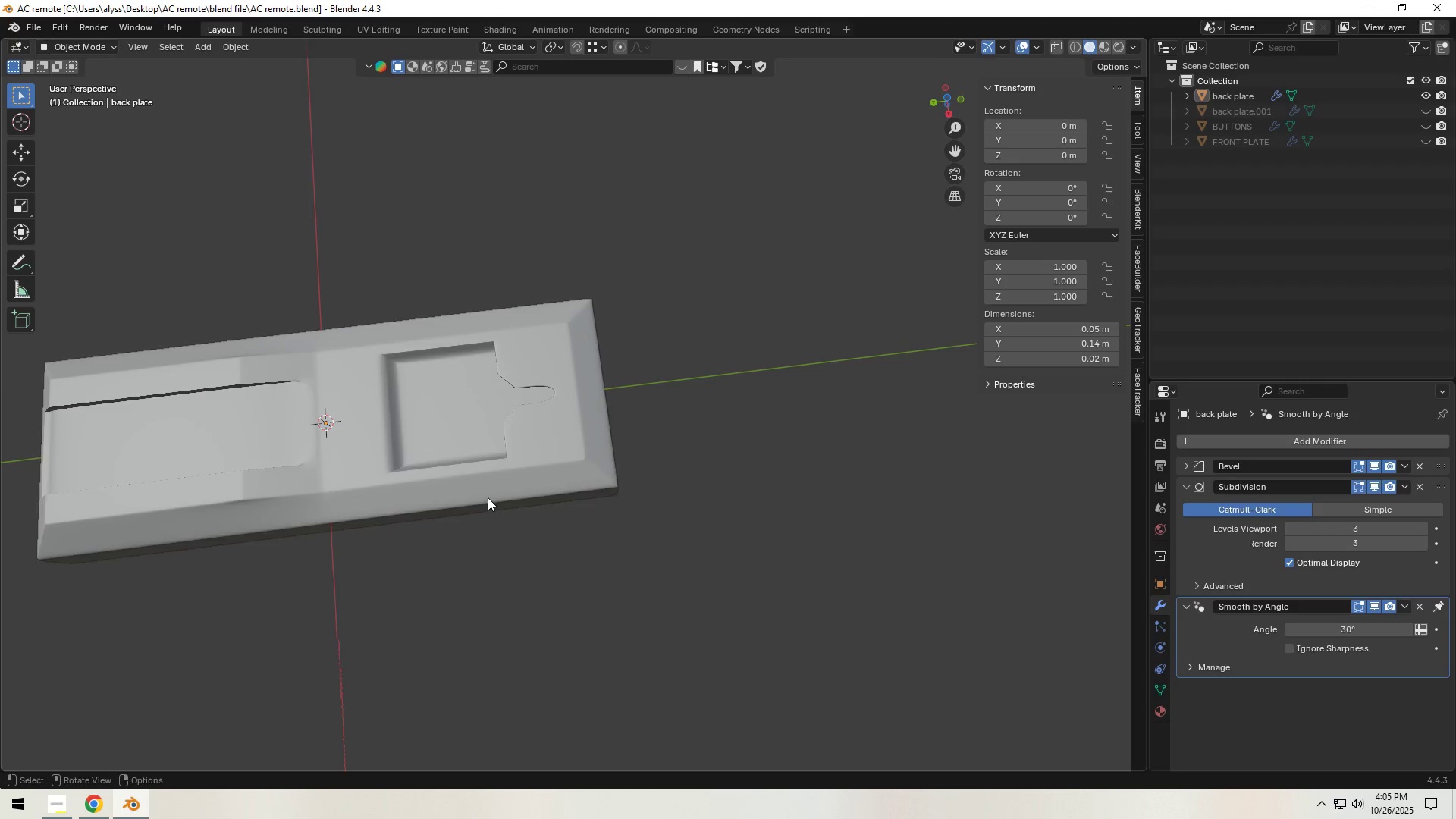 
scroll: coordinate [488, 497], scroll_direction: up, amount: 8.0
 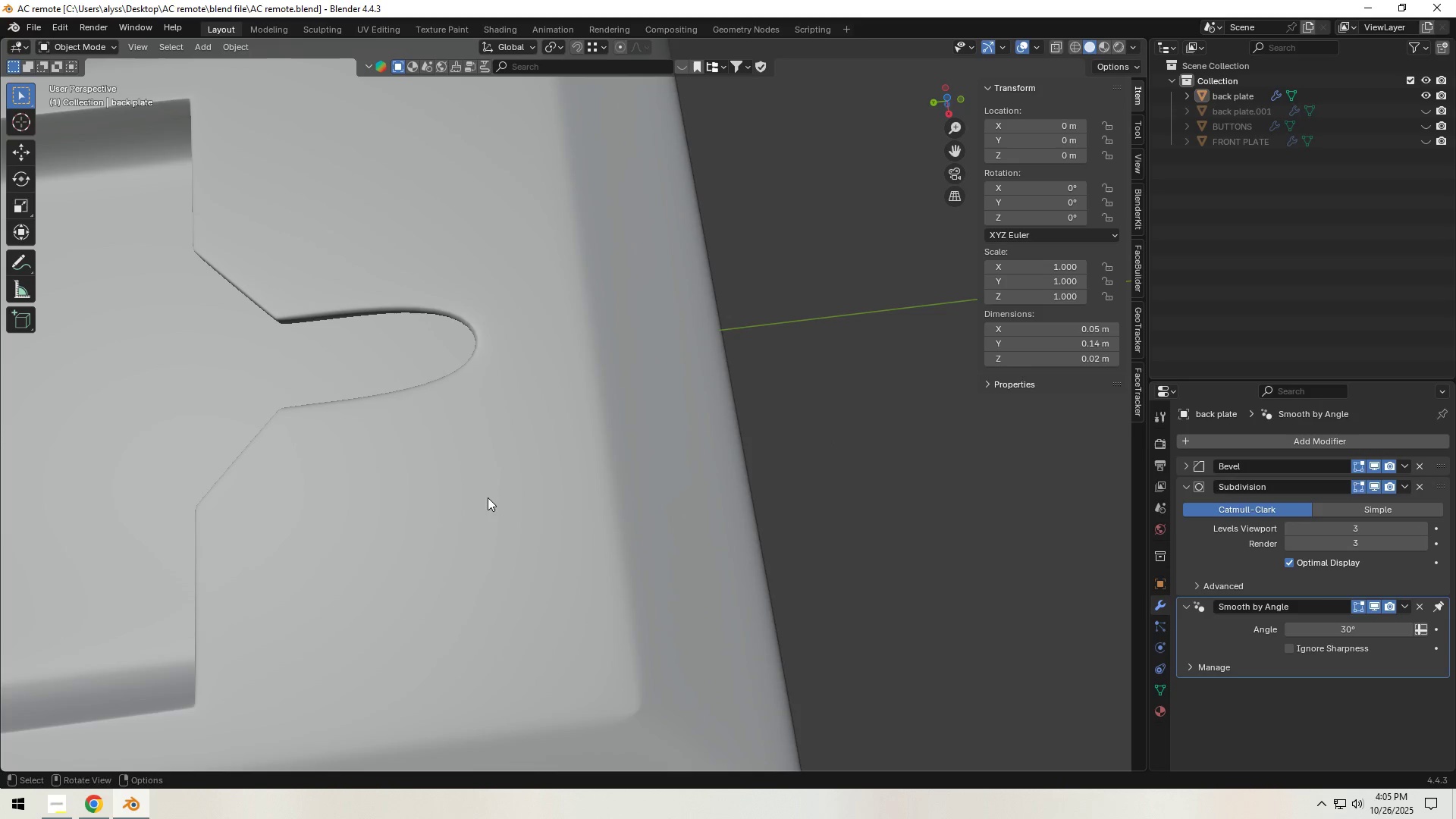 
hold_key(key=ShiftLeft, duration=0.32)
 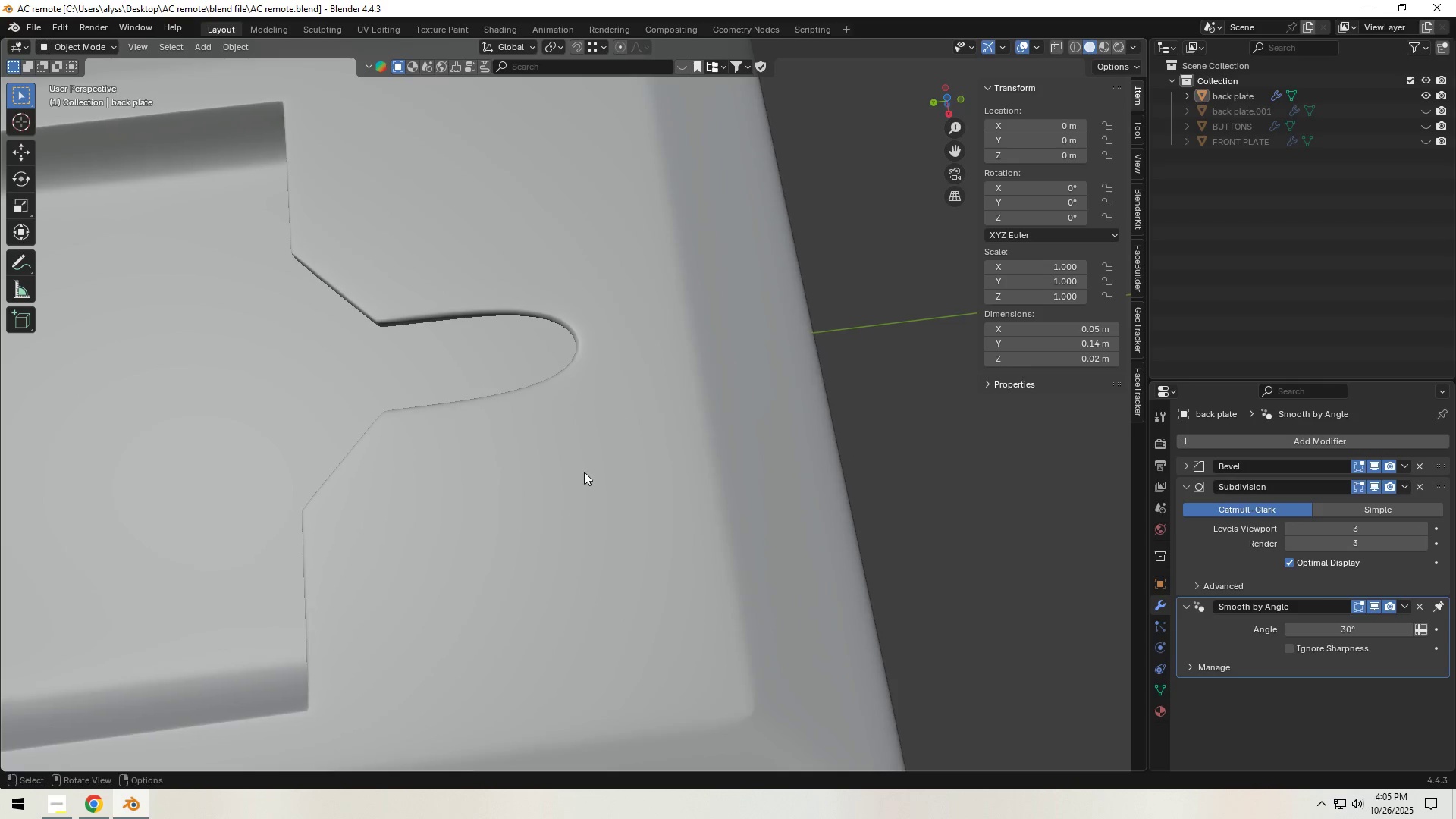 
left_click([584, 472])
 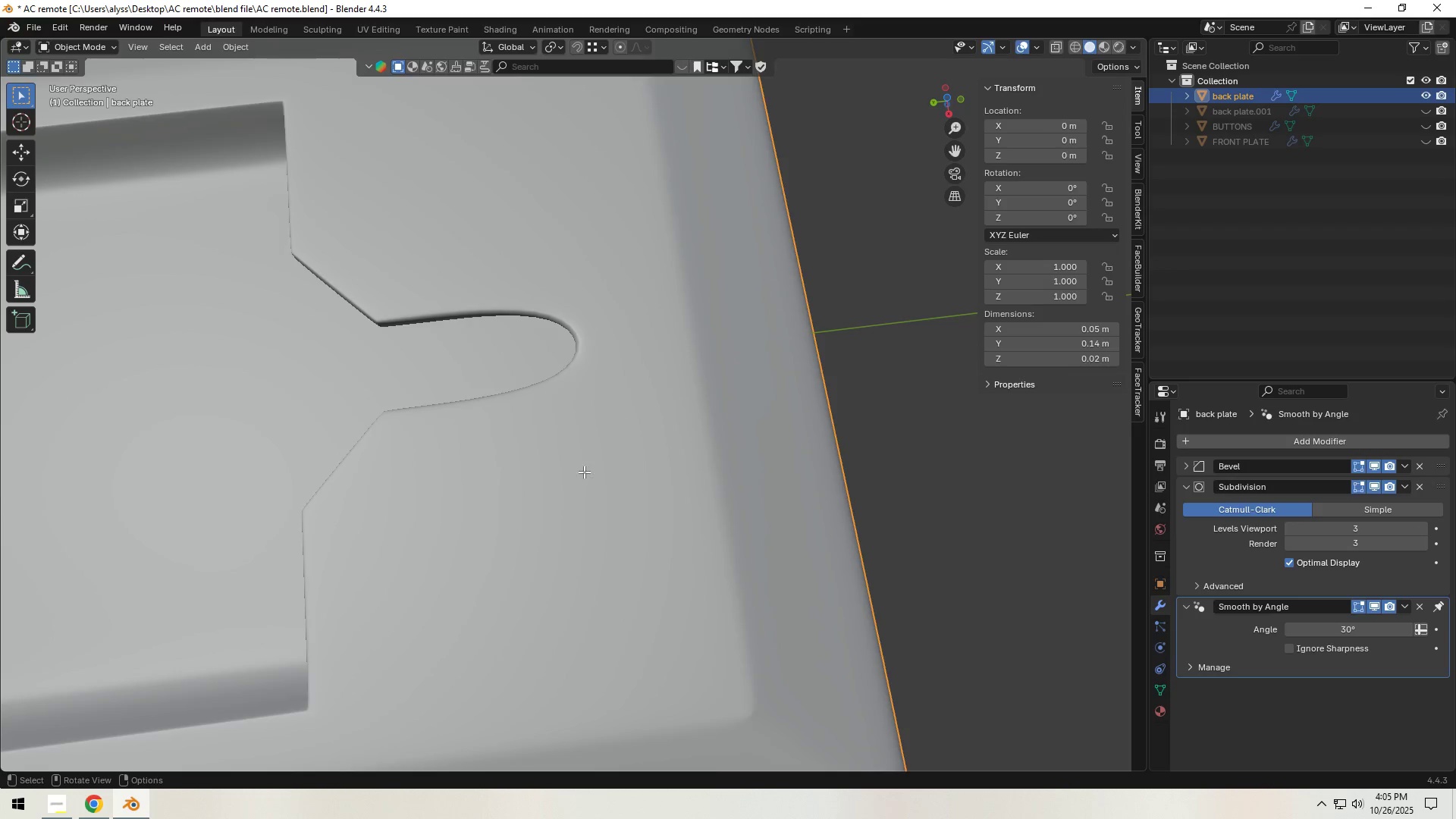 
key(Tab)
 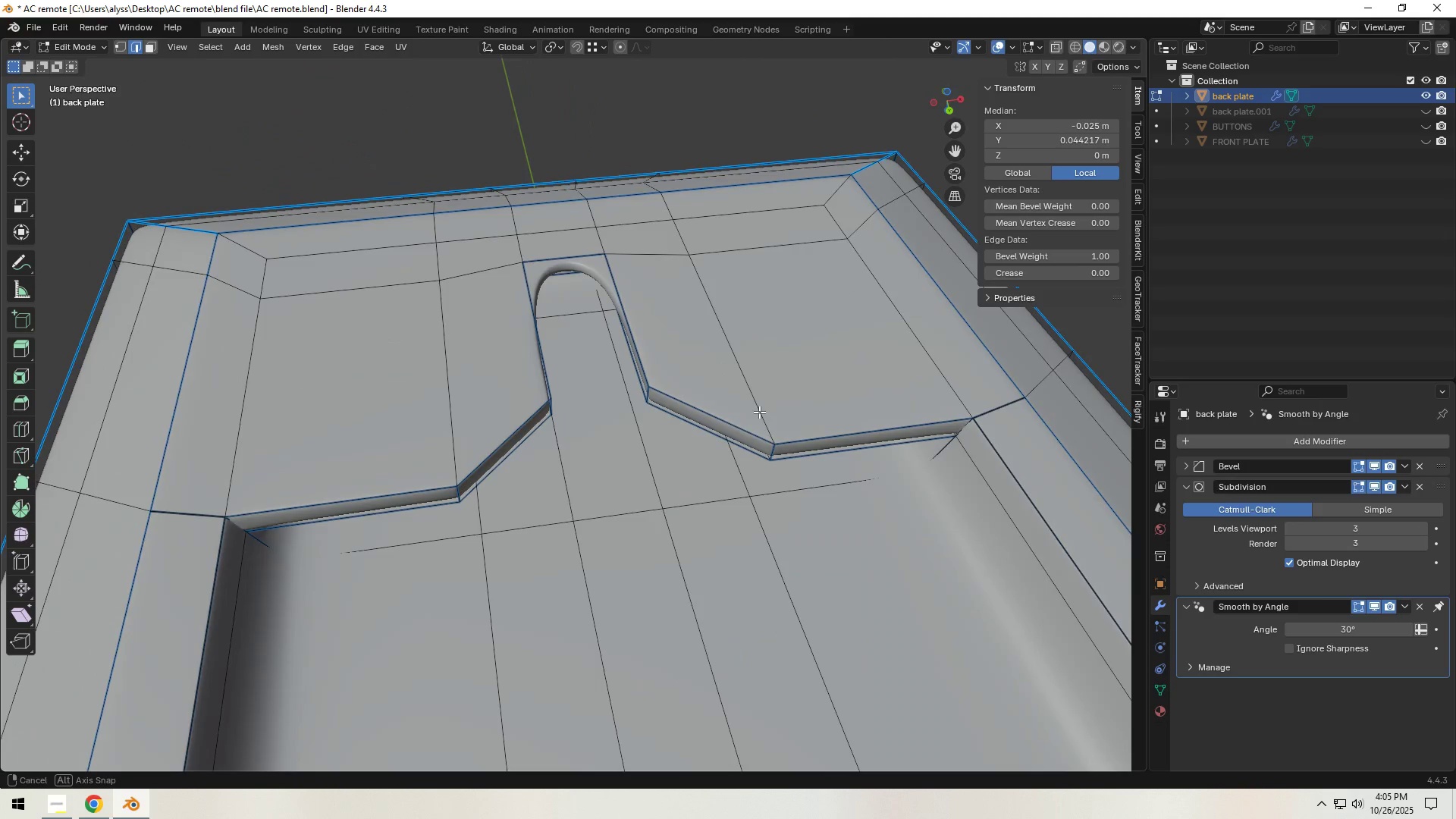 
scroll: coordinate [670, 428], scroll_direction: up, amount: 4.0
 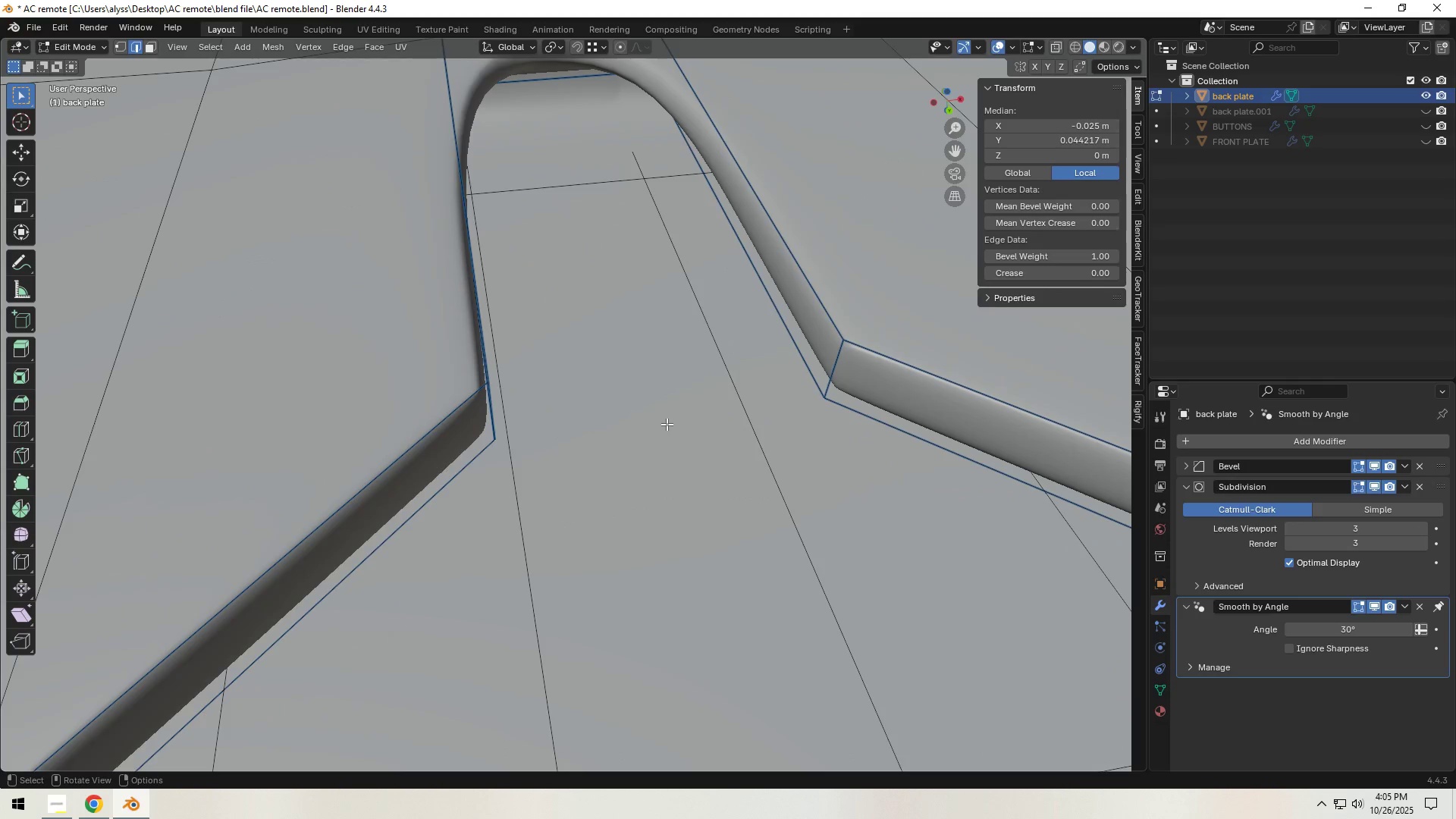 
hold_key(key=ShiftLeft, duration=0.58)
 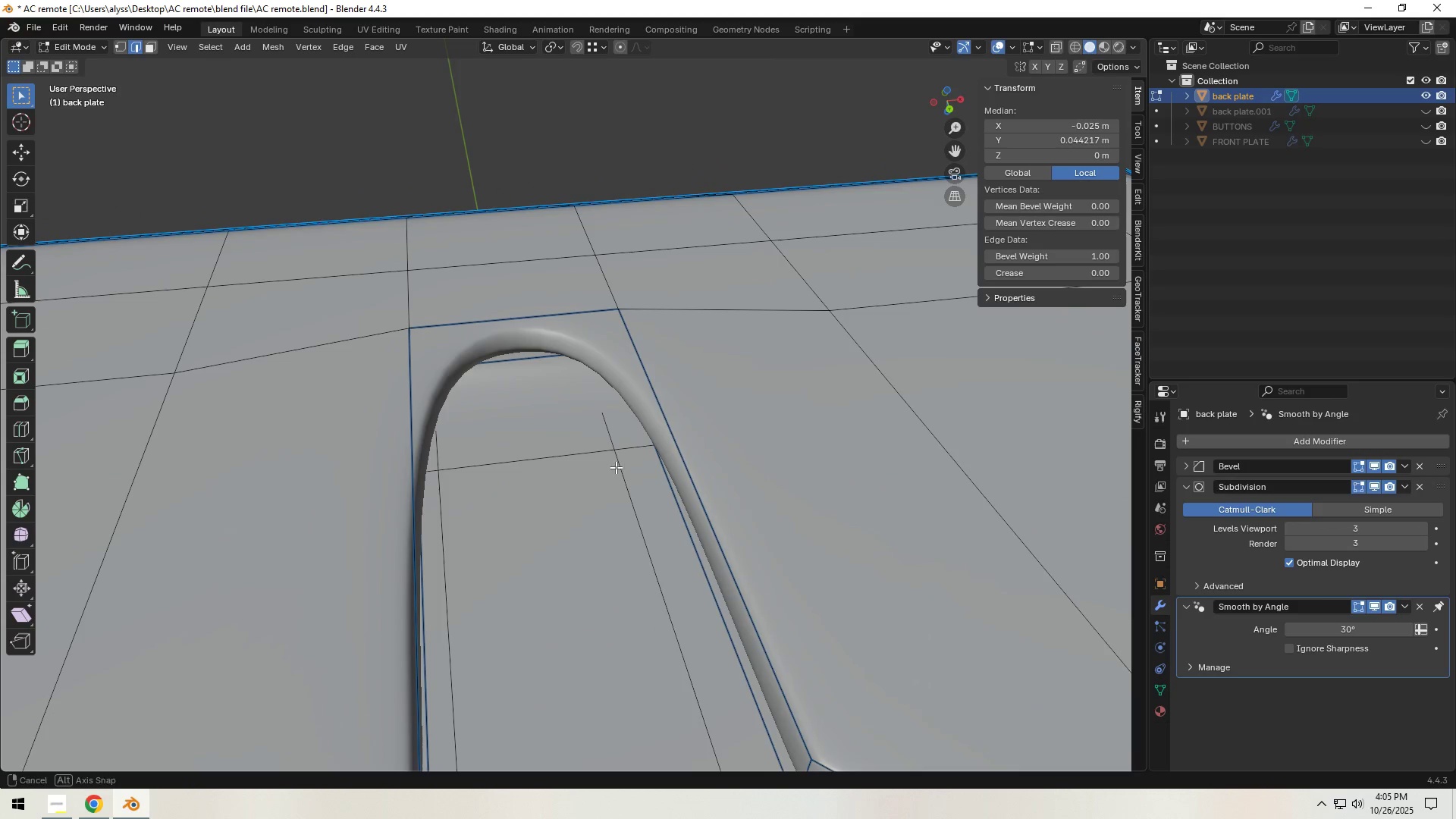 
wait(6.47)
 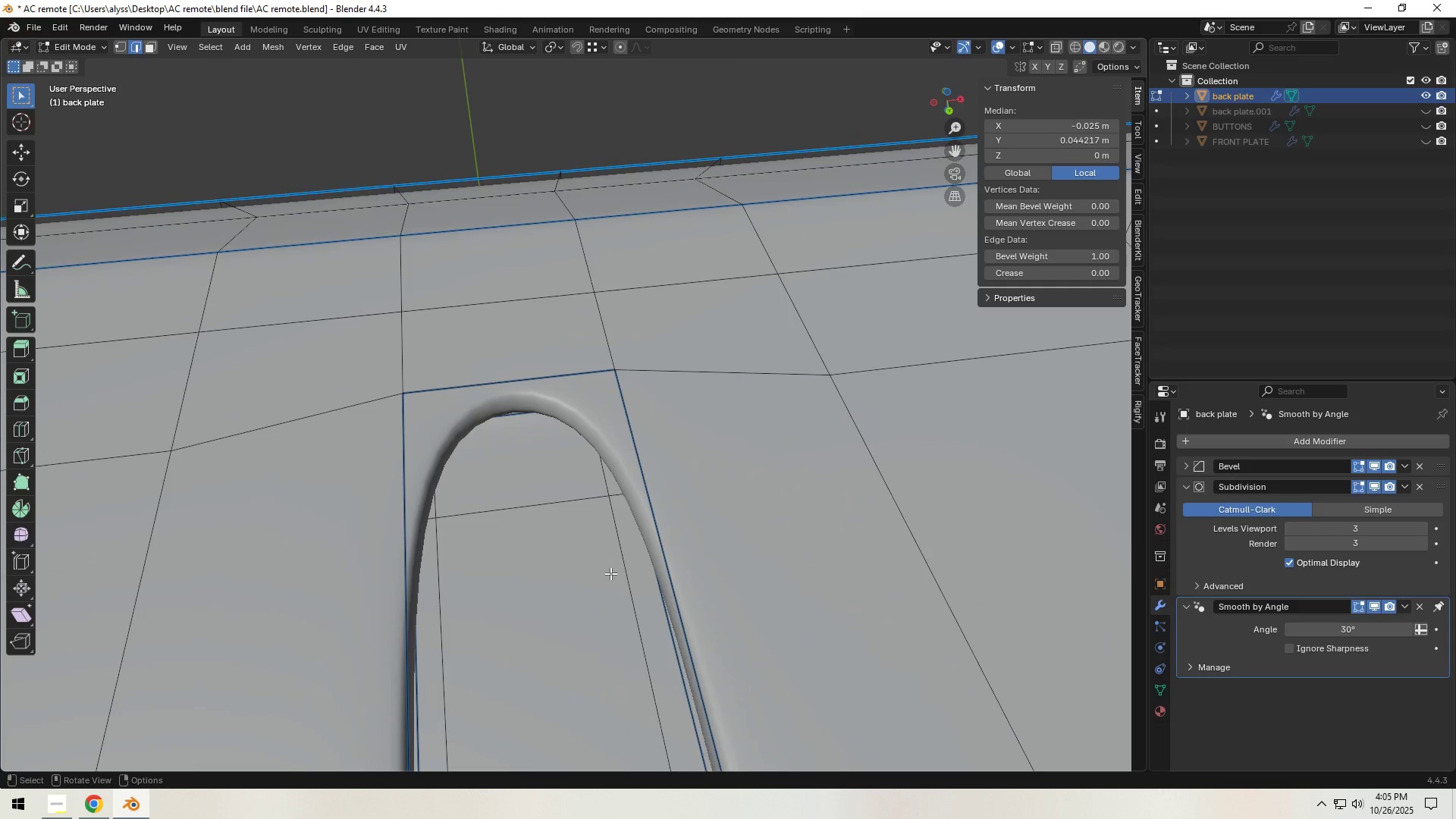 
double_click([1373, 483])
 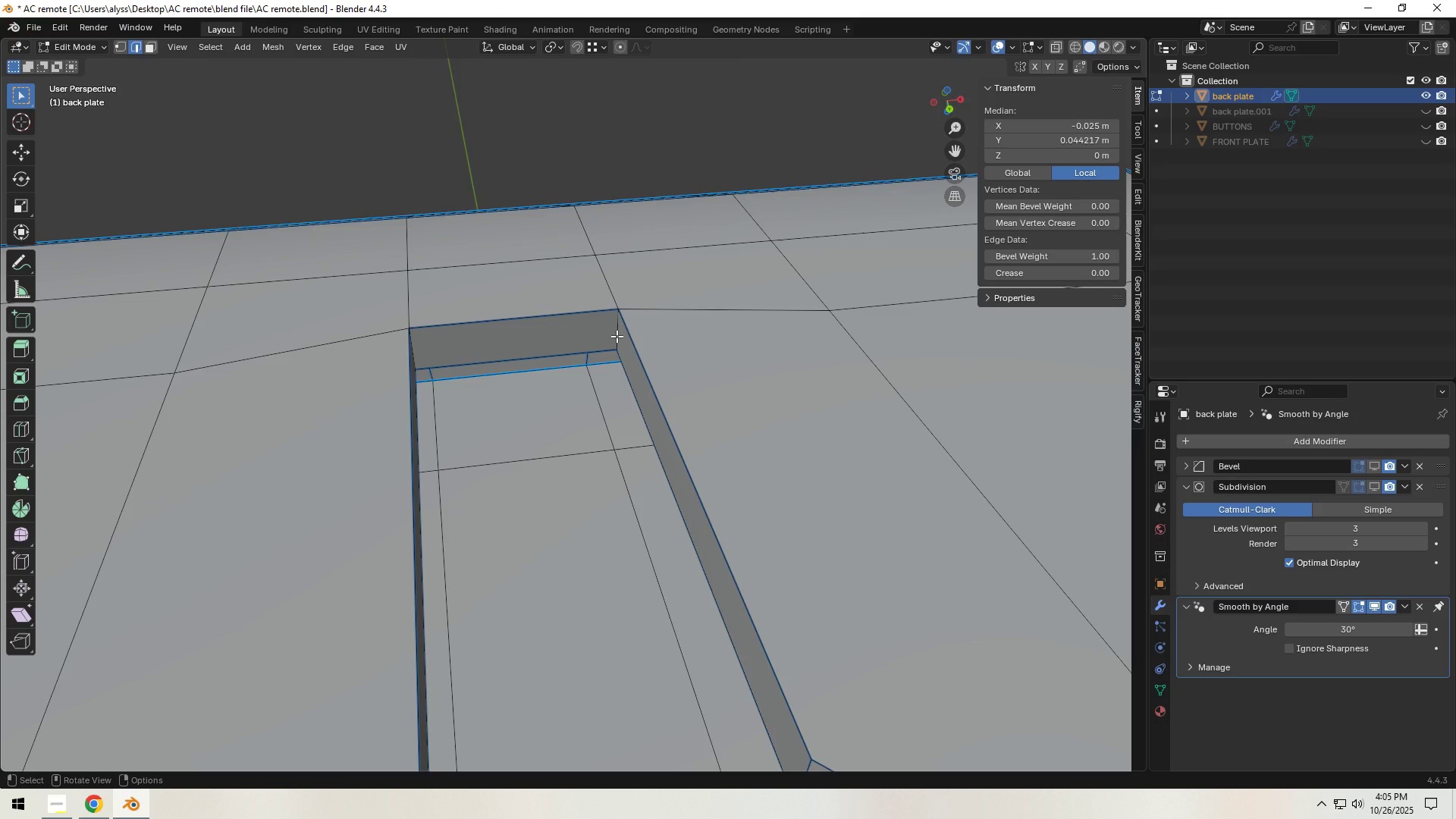 
left_click([617, 336])
 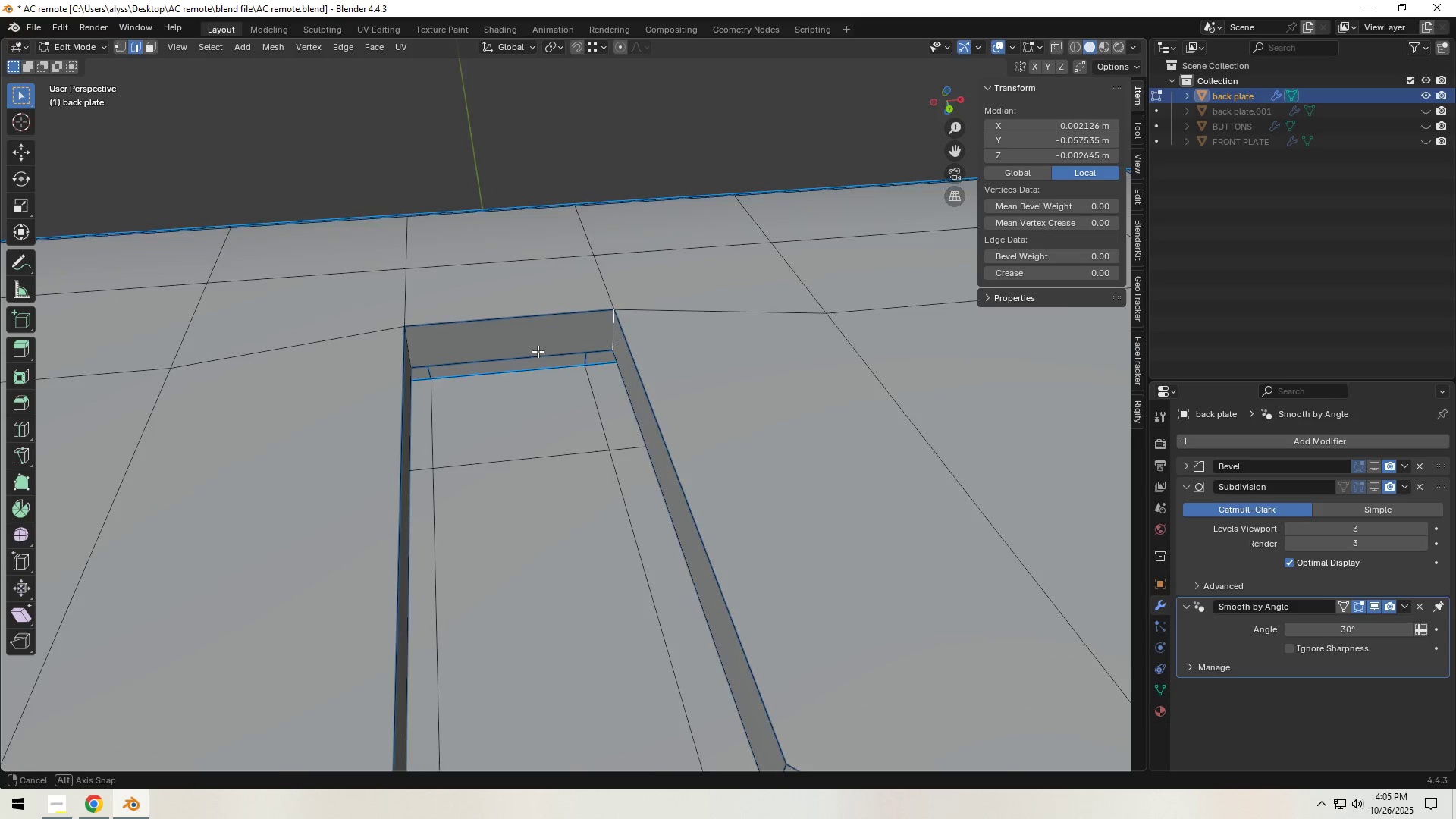 
hold_key(key=ShiftLeft, duration=0.82)
 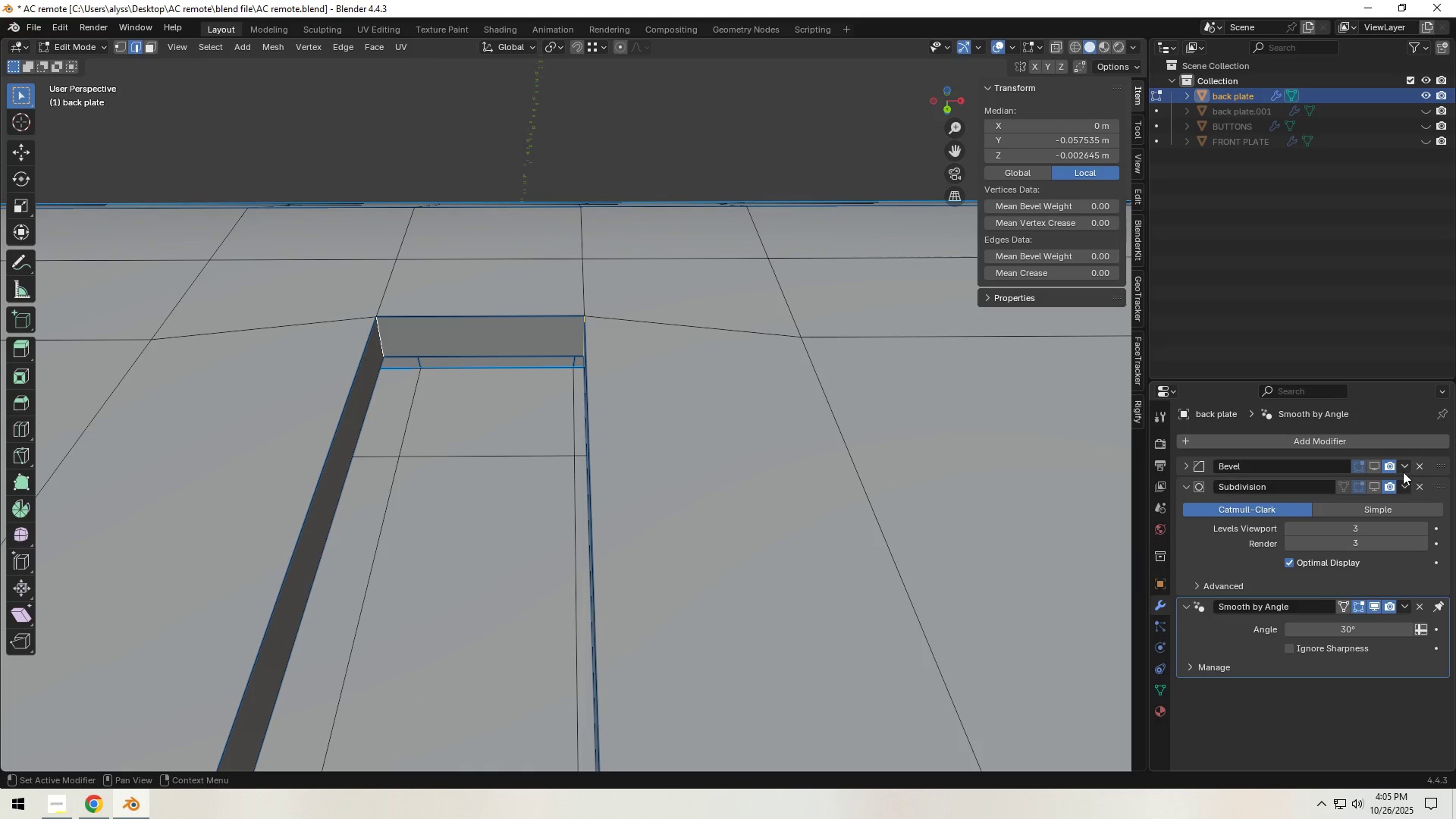 
left_click([1369, 467])
 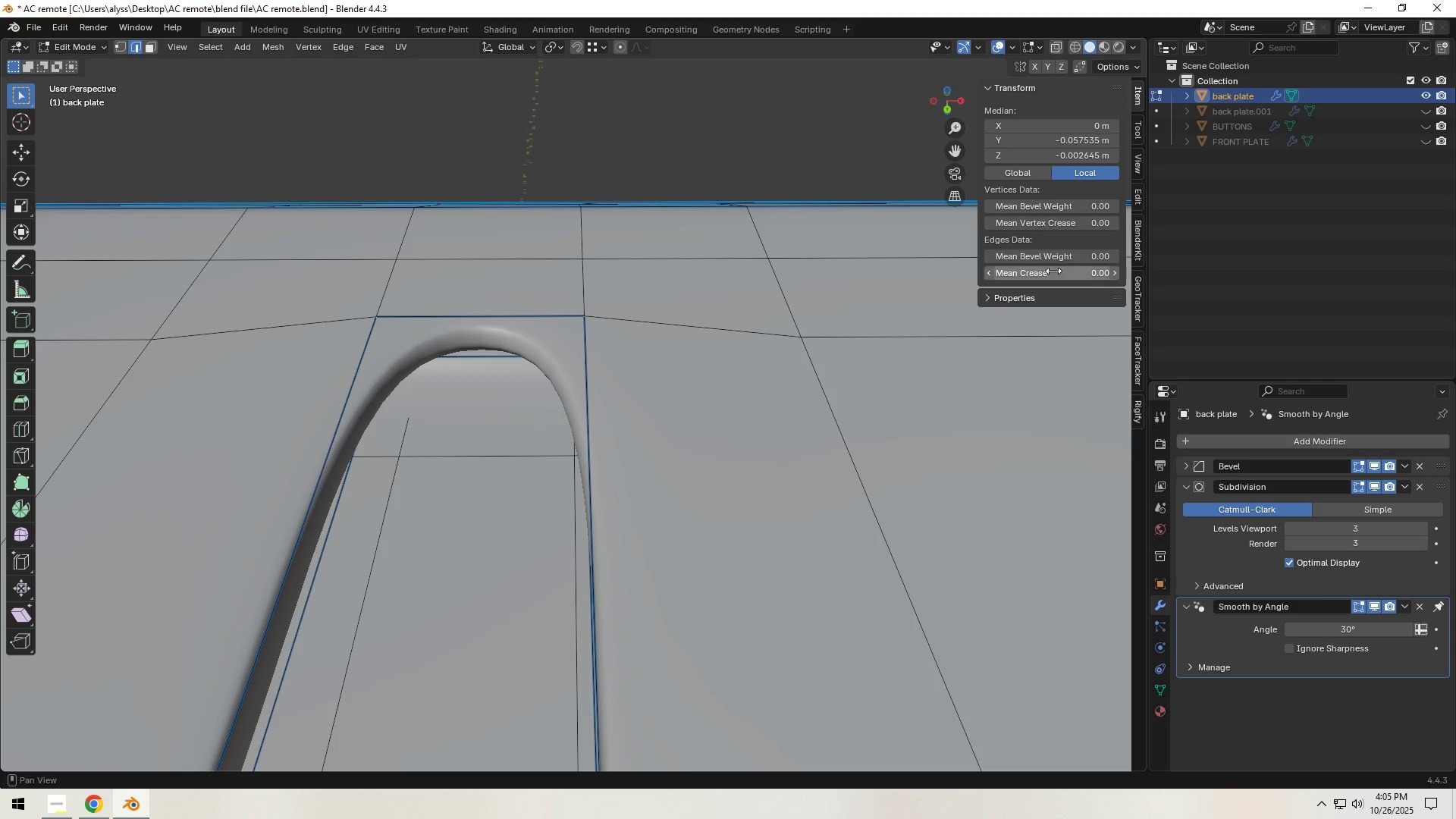 
left_click_drag(start_coordinate=[1056, 259], to_coordinate=[353, 253])
 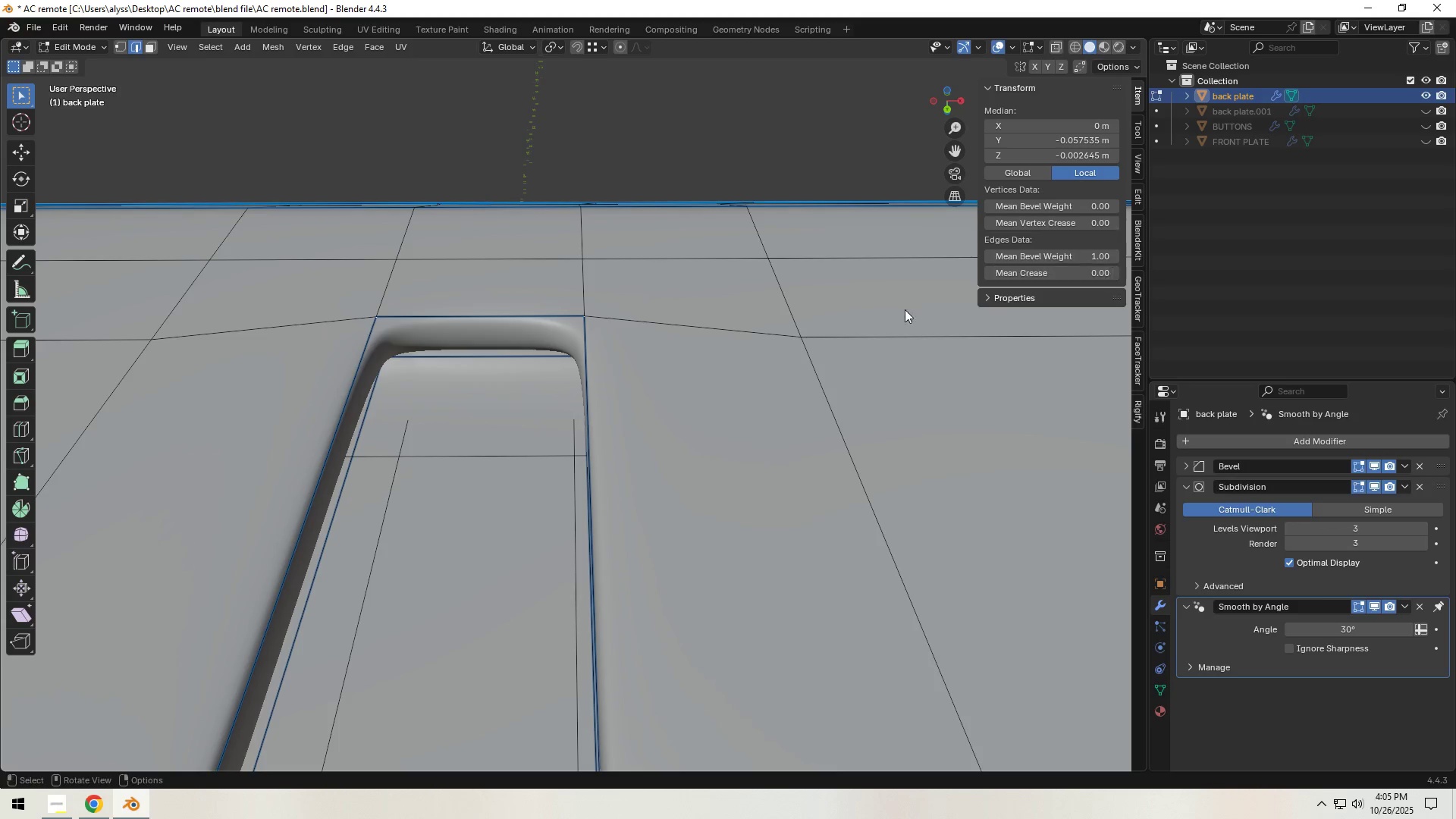 
key(Tab)
 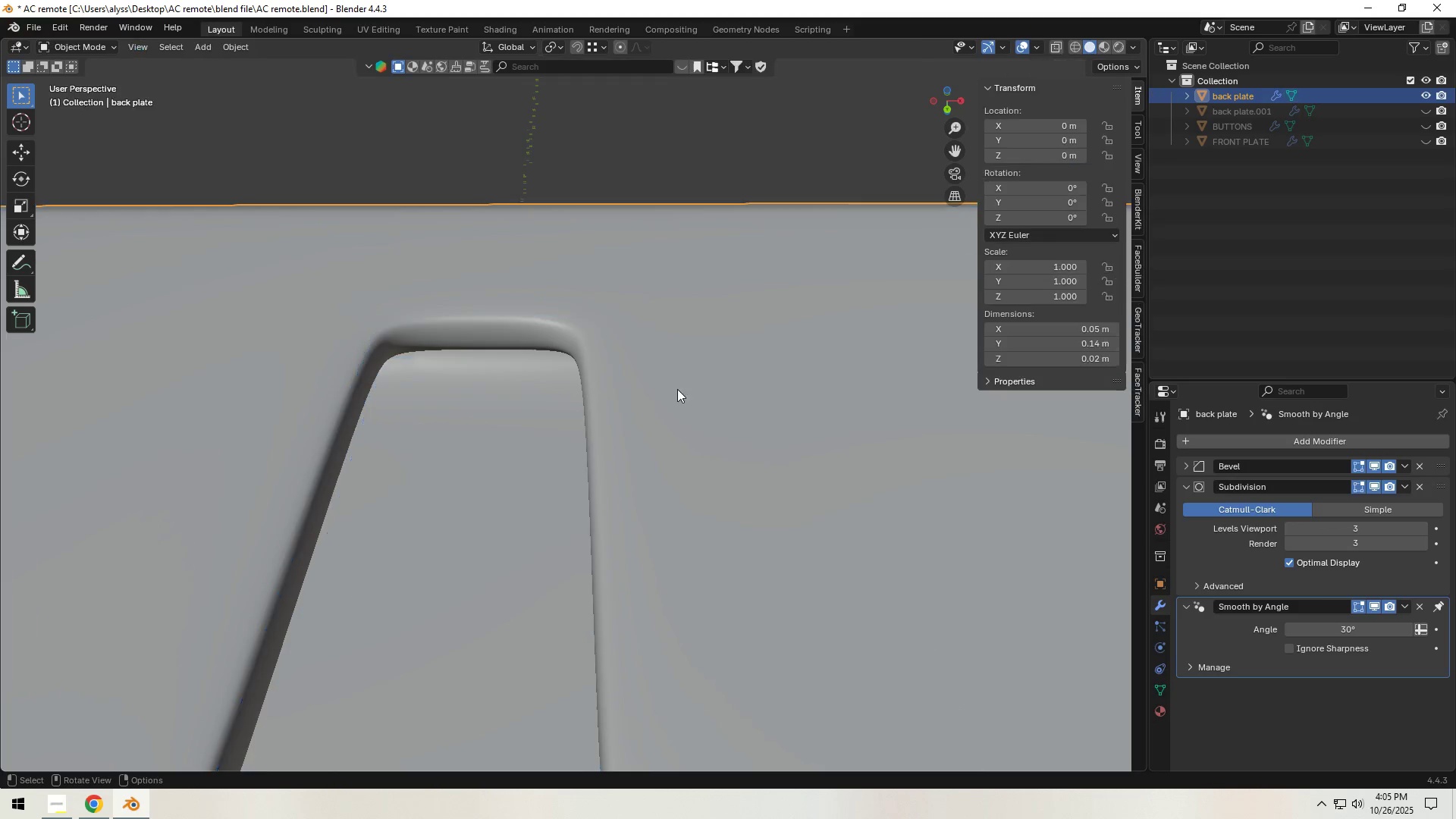 
scroll: coordinate [674, 398], scroll_direction: down, amount: 6.0
 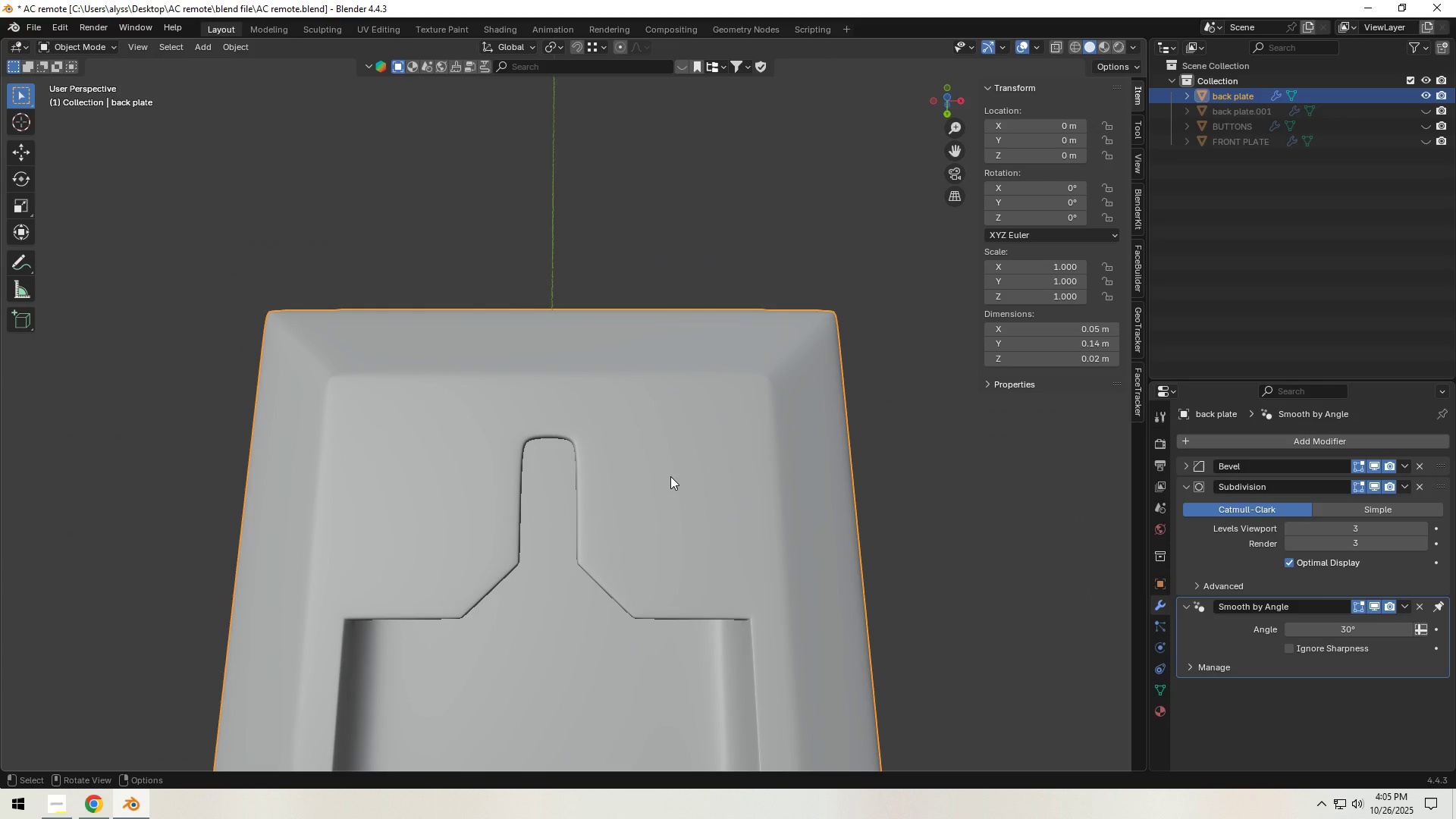 
wait(5.1)
 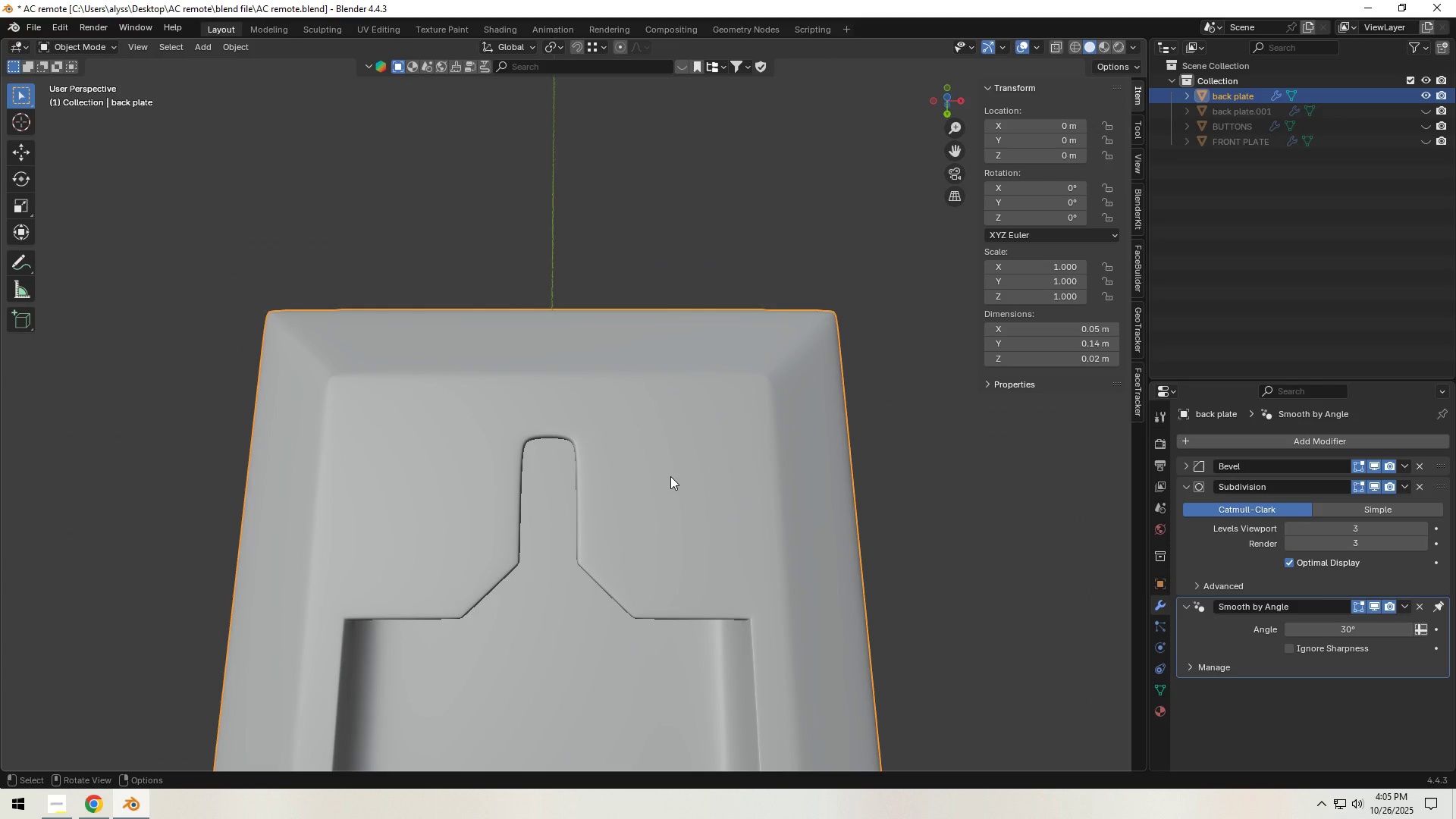 
scroll: coordinate [686, 494], scroll_direction: down, amount: 6.0
 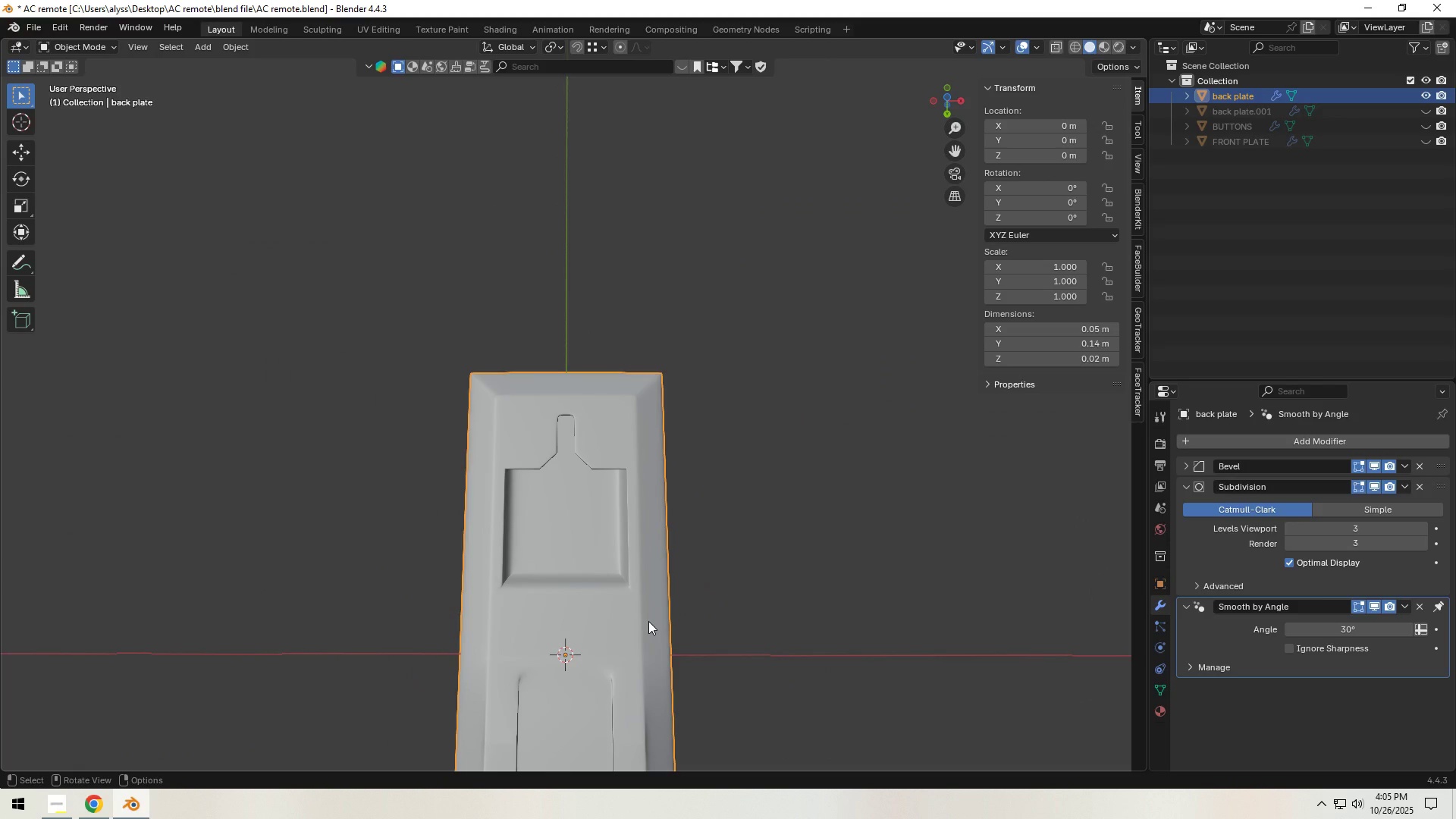 
scroll: coordinate [623, 595], scroll_direction: up, amount: 3.0
 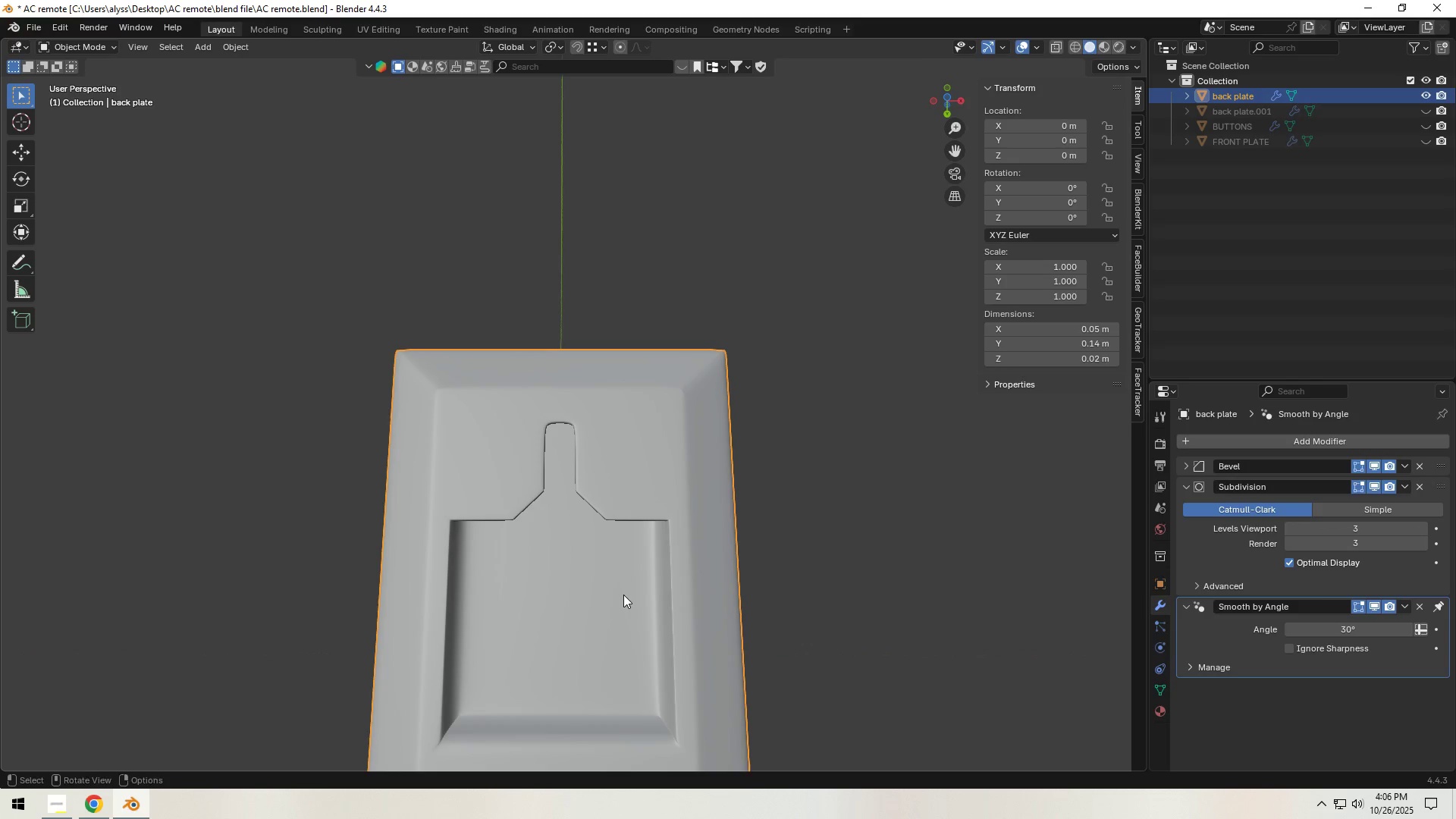 
hold_key(key=ShiftLeft, duration=0.67)
 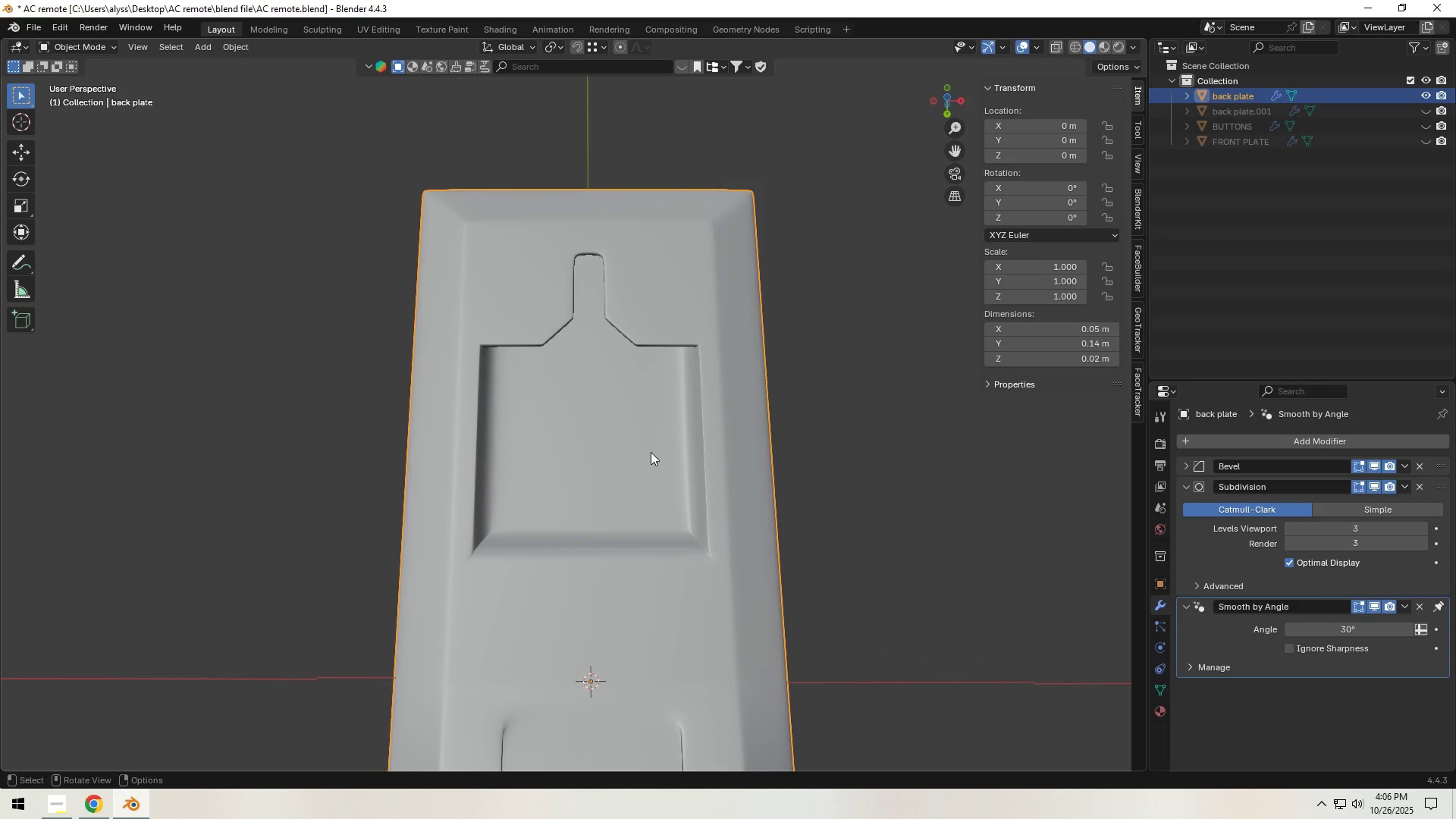 
scroll: coordinate [651, 455], scroll_direction: up, amount: 2.0
 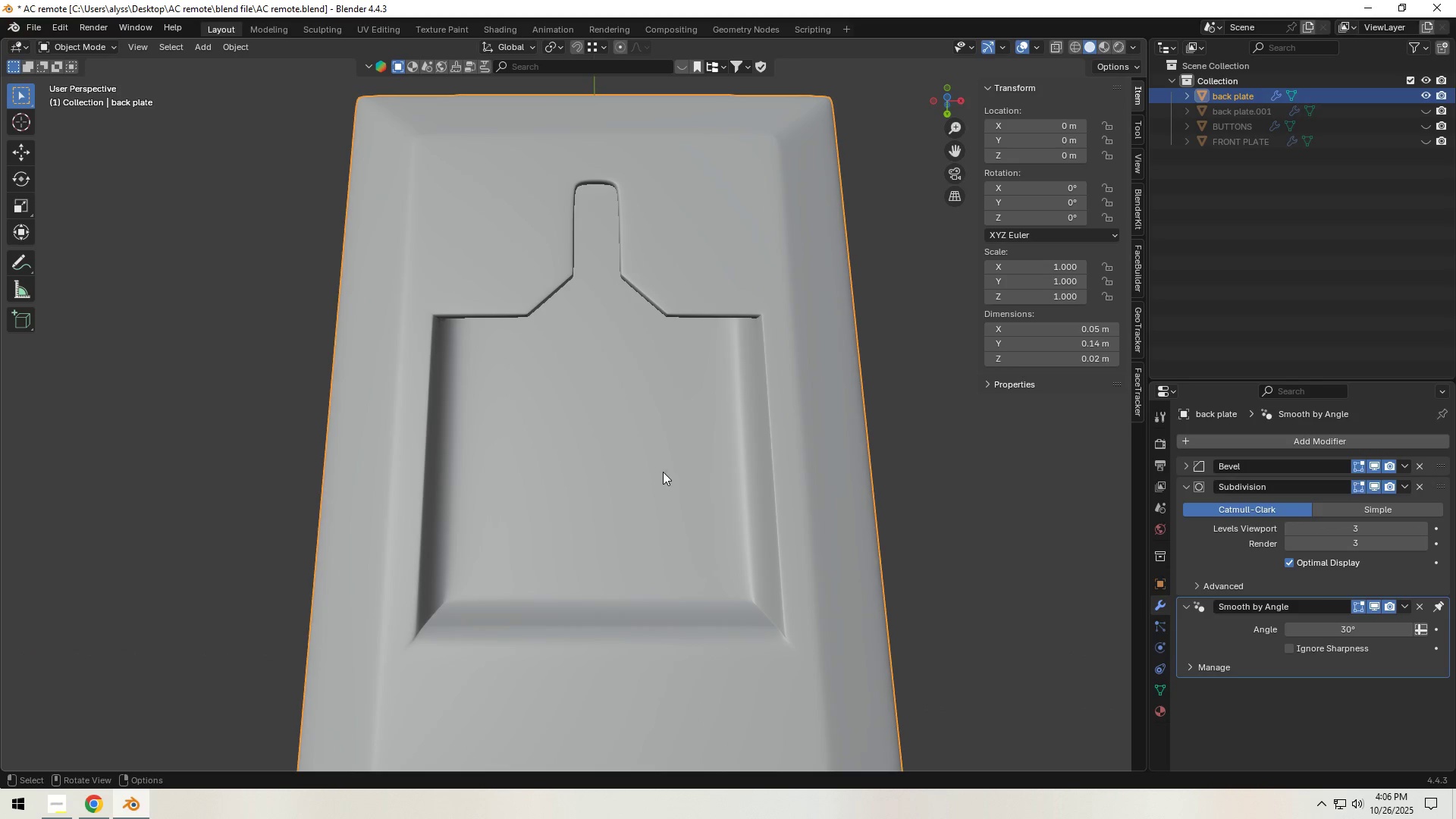 
key(Control+S)
 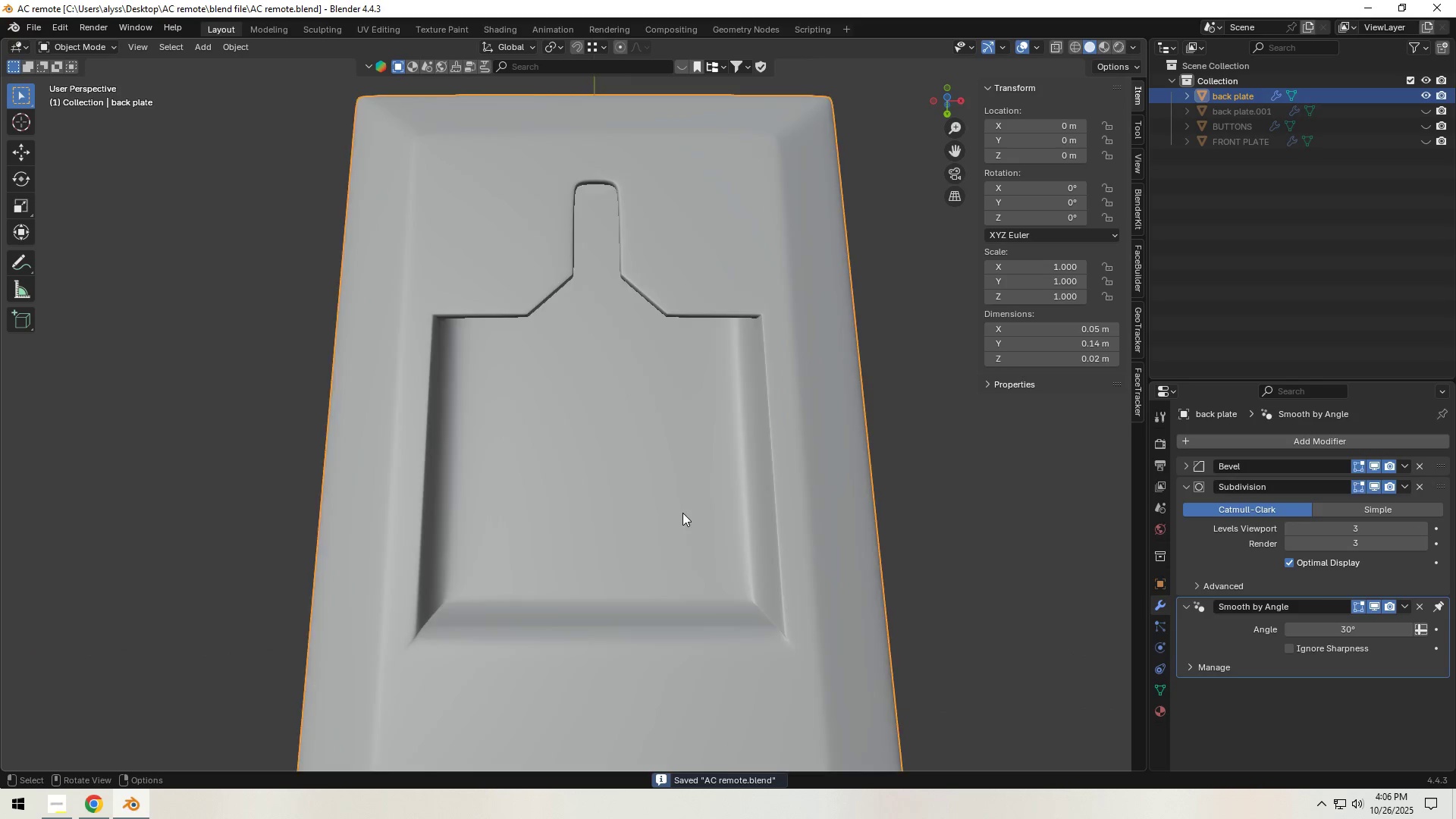 
scroll: coordinate [682, 516], scroll_direction: down, amount: 6.0
 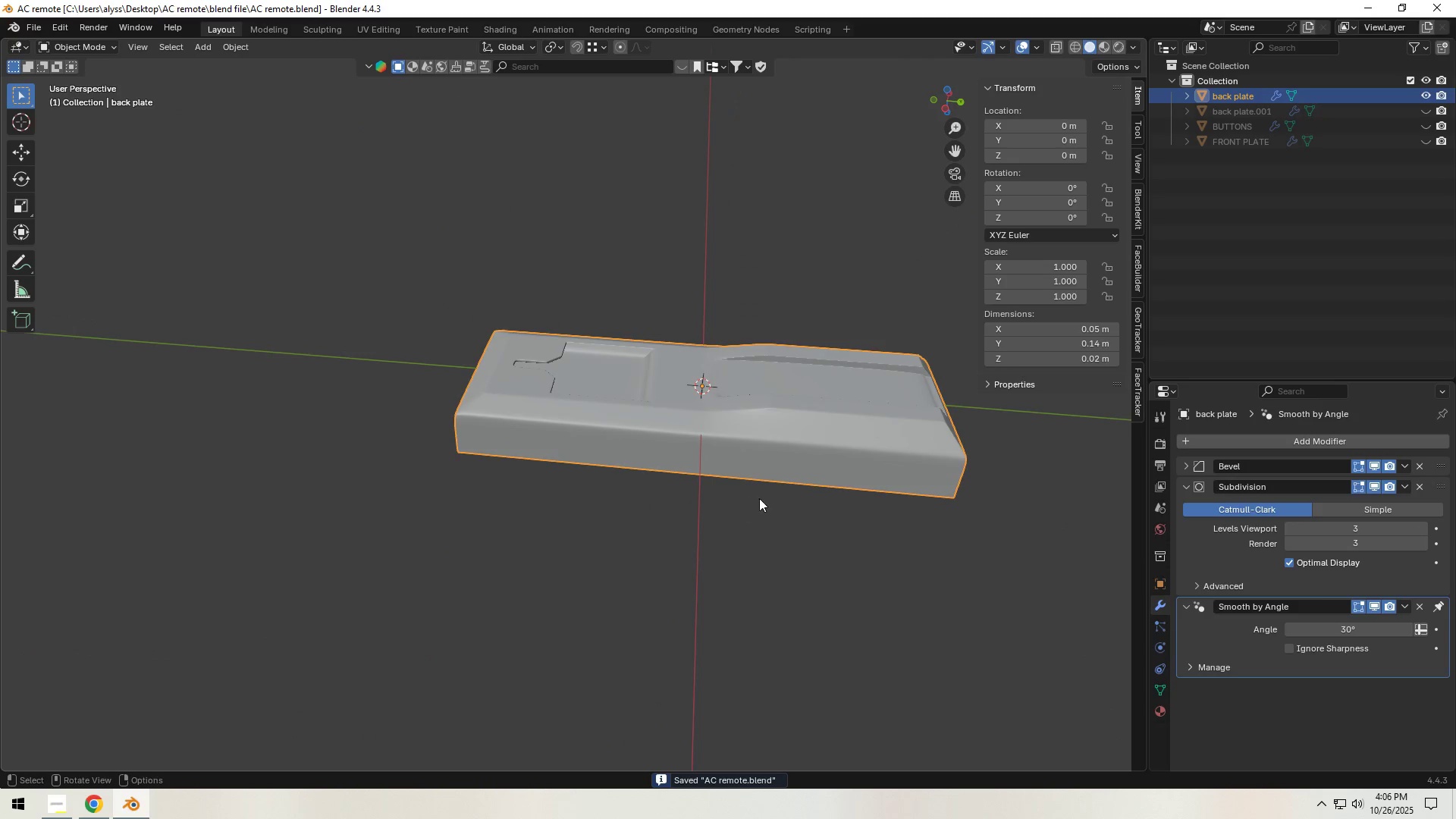 
hold_key(key=ShiftLeft, duration=0.53)
 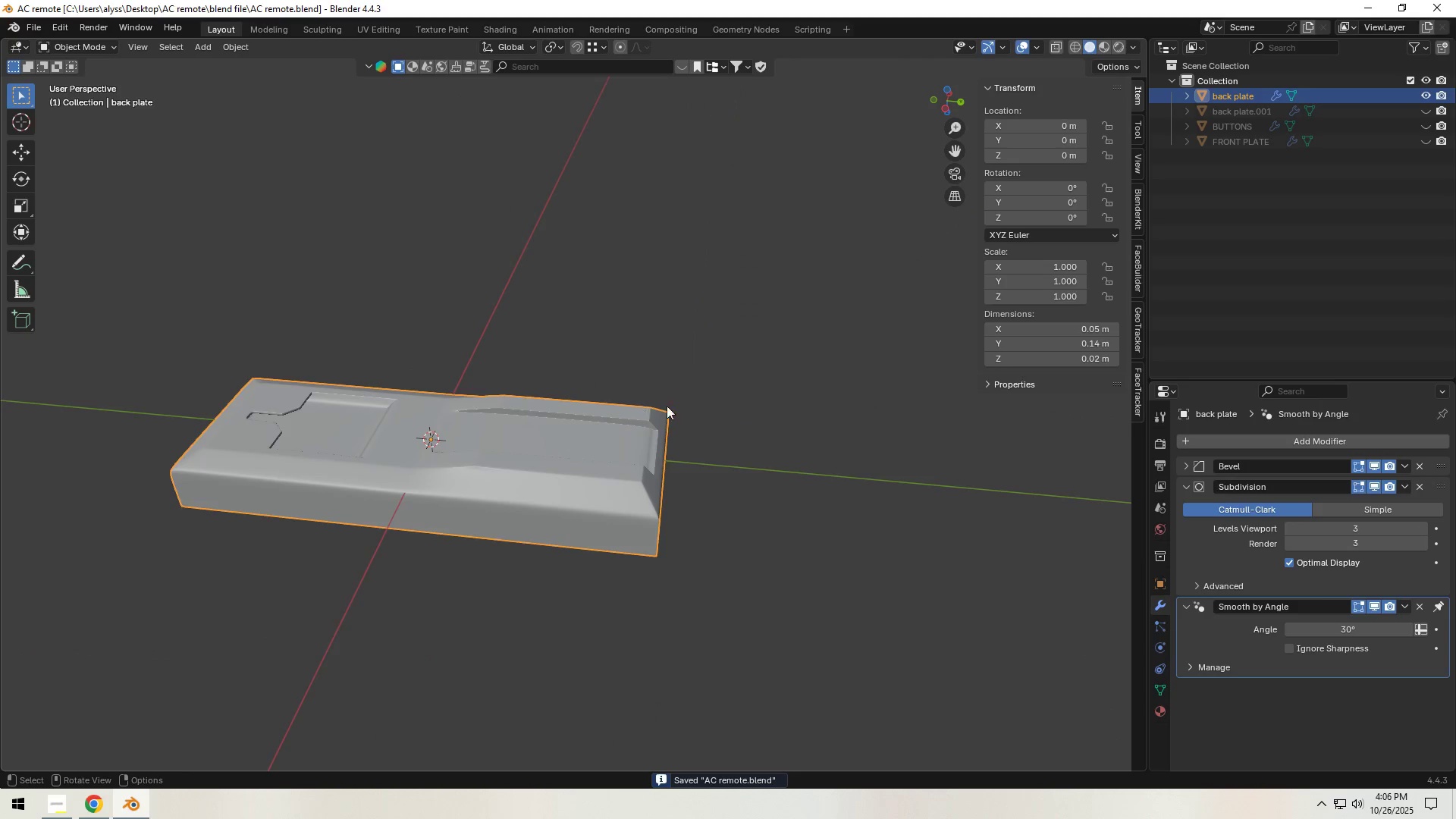 
scroll: coordinate [673, 406], scroll_direction: up, amount: 4.0
 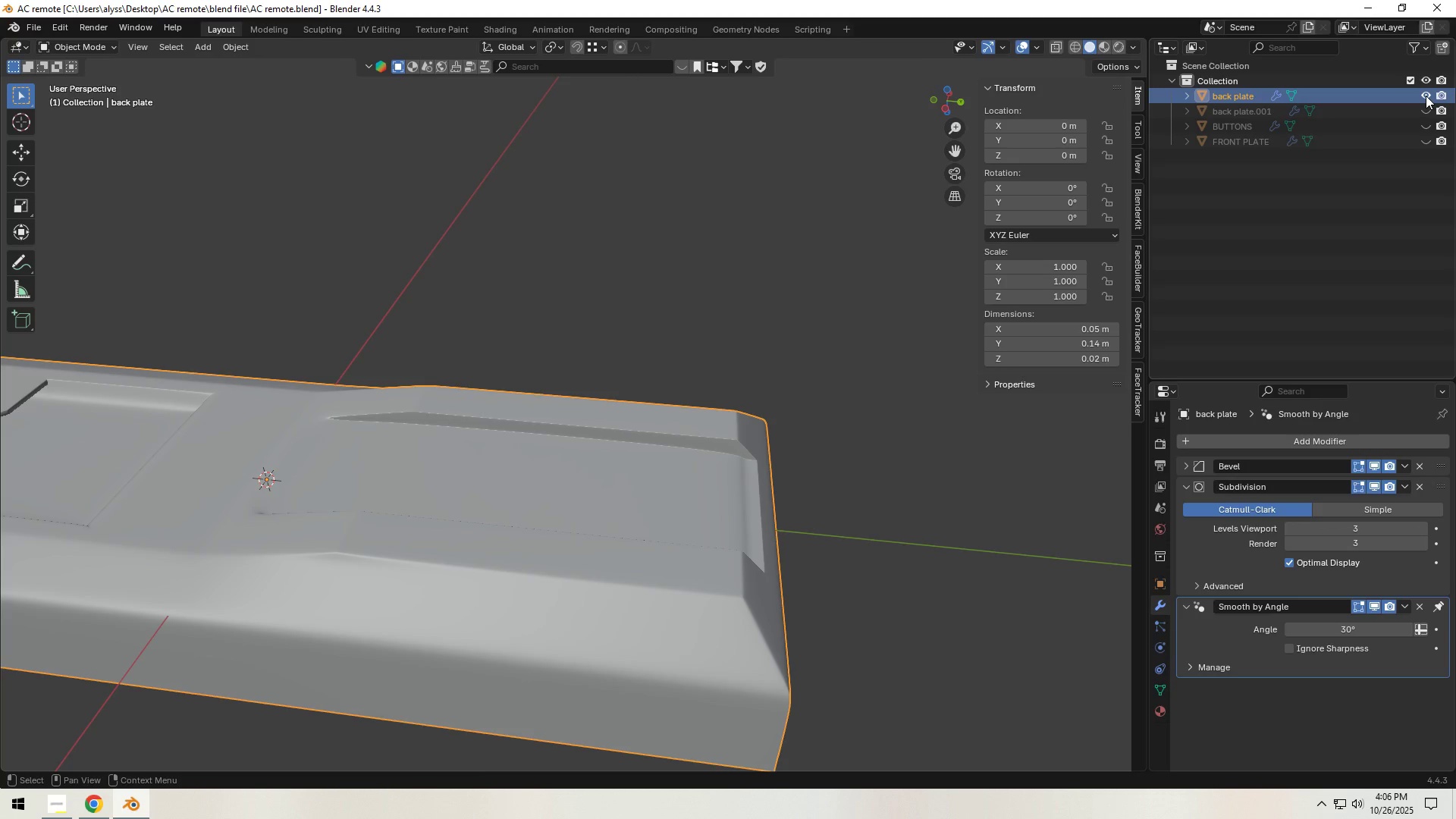 
left_click([1426, 108])
 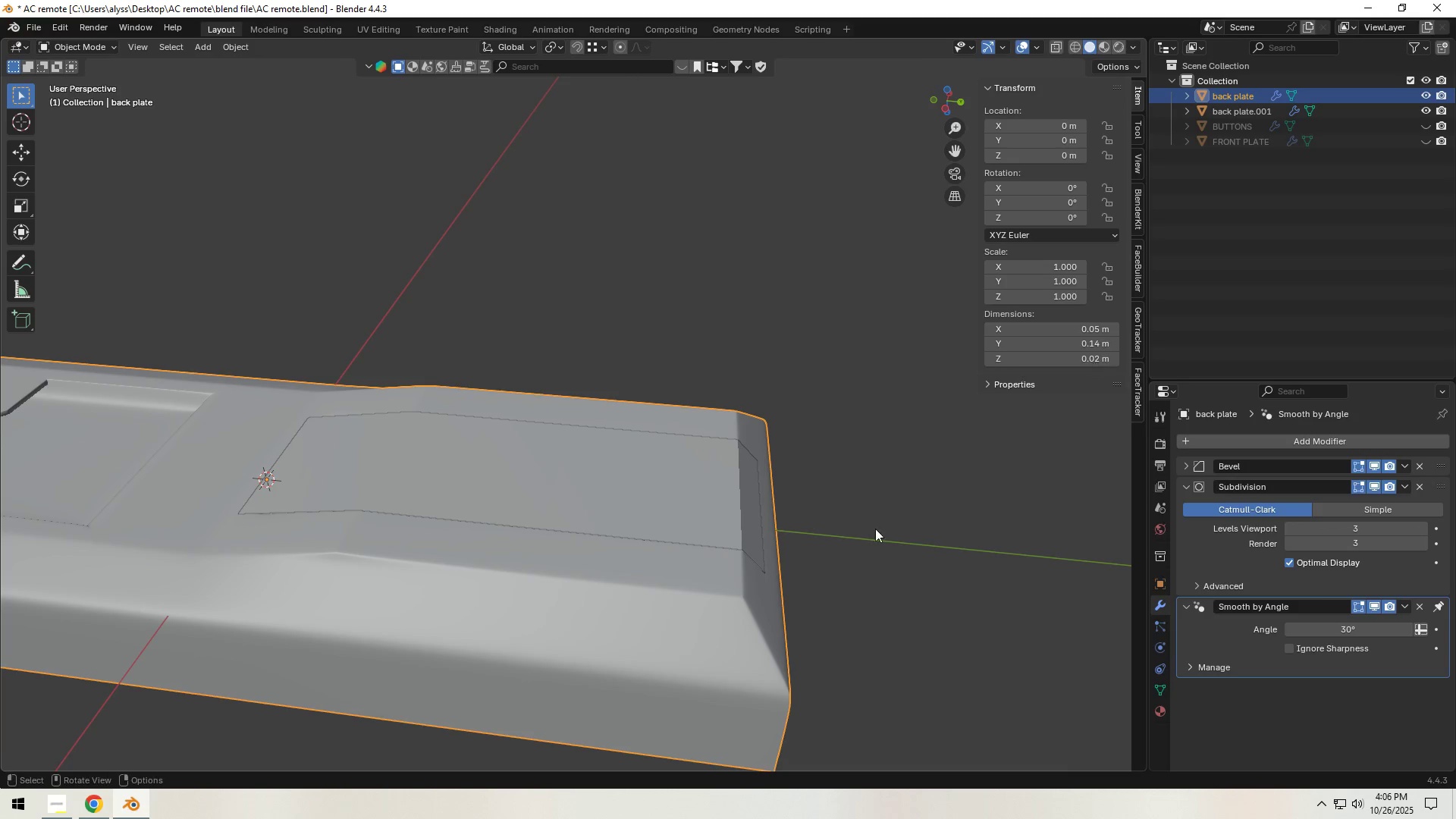 
left_click([913, 523])
 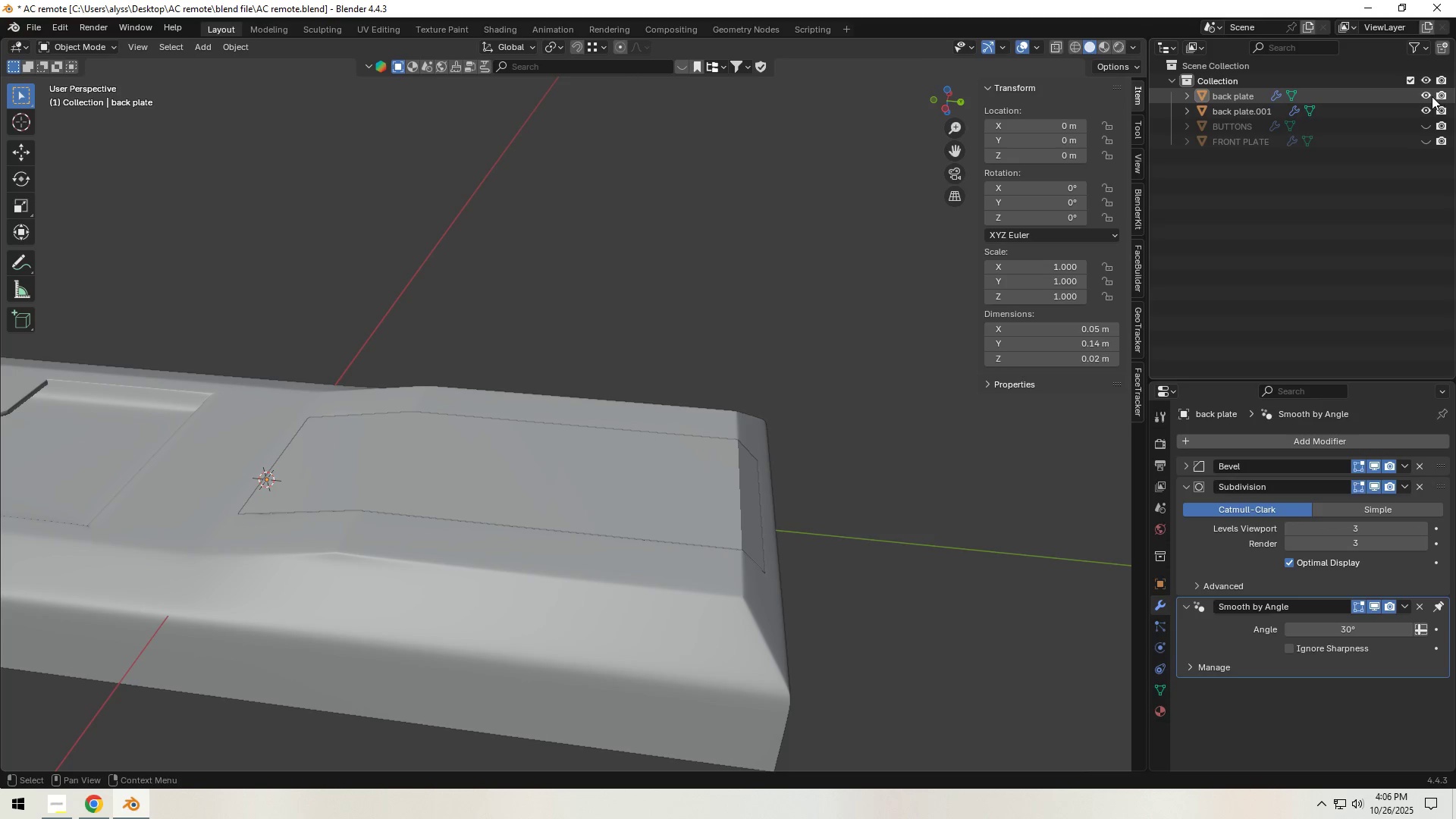 
left_click([1430, 93])
 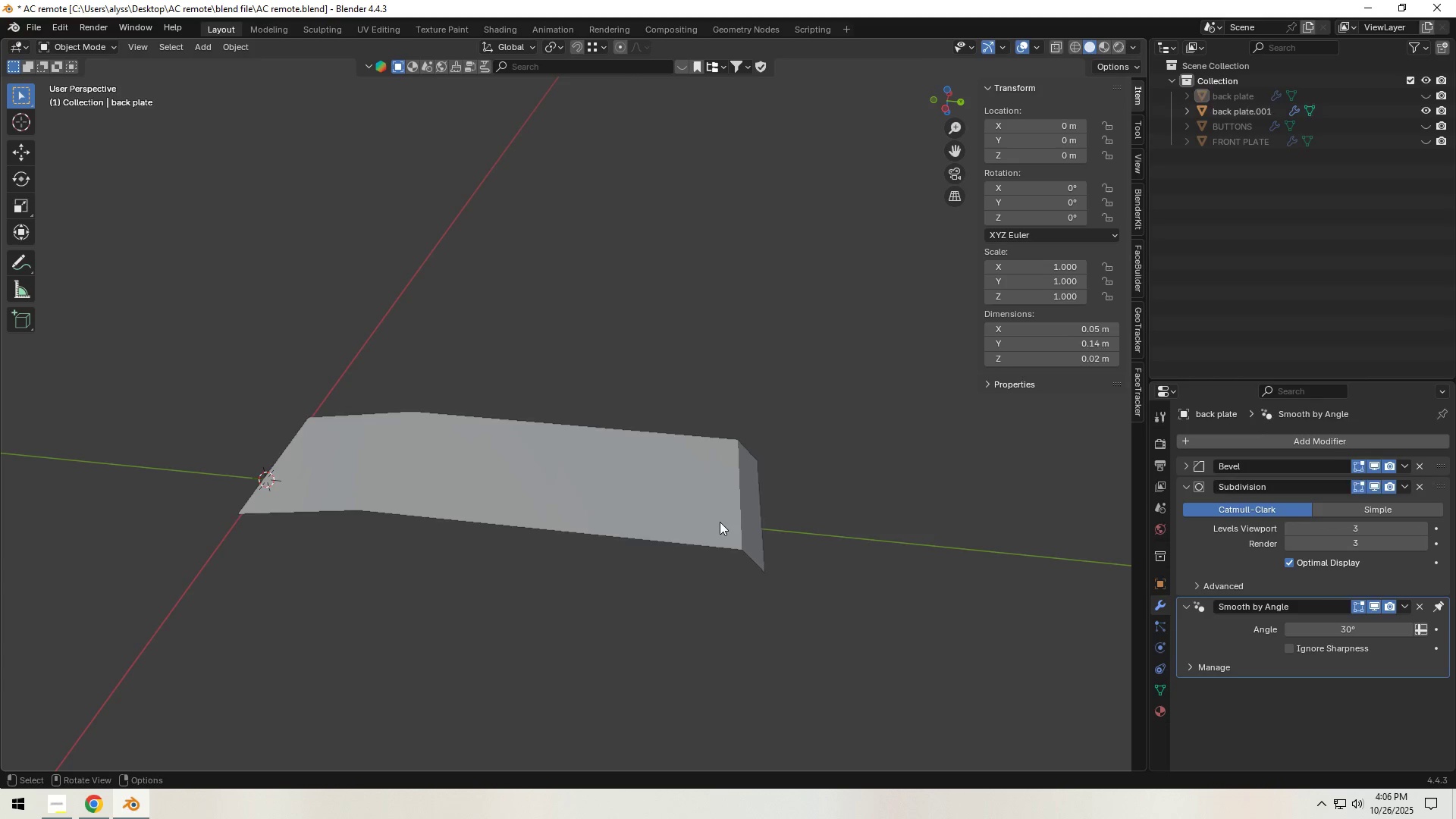 
key(Tab)
 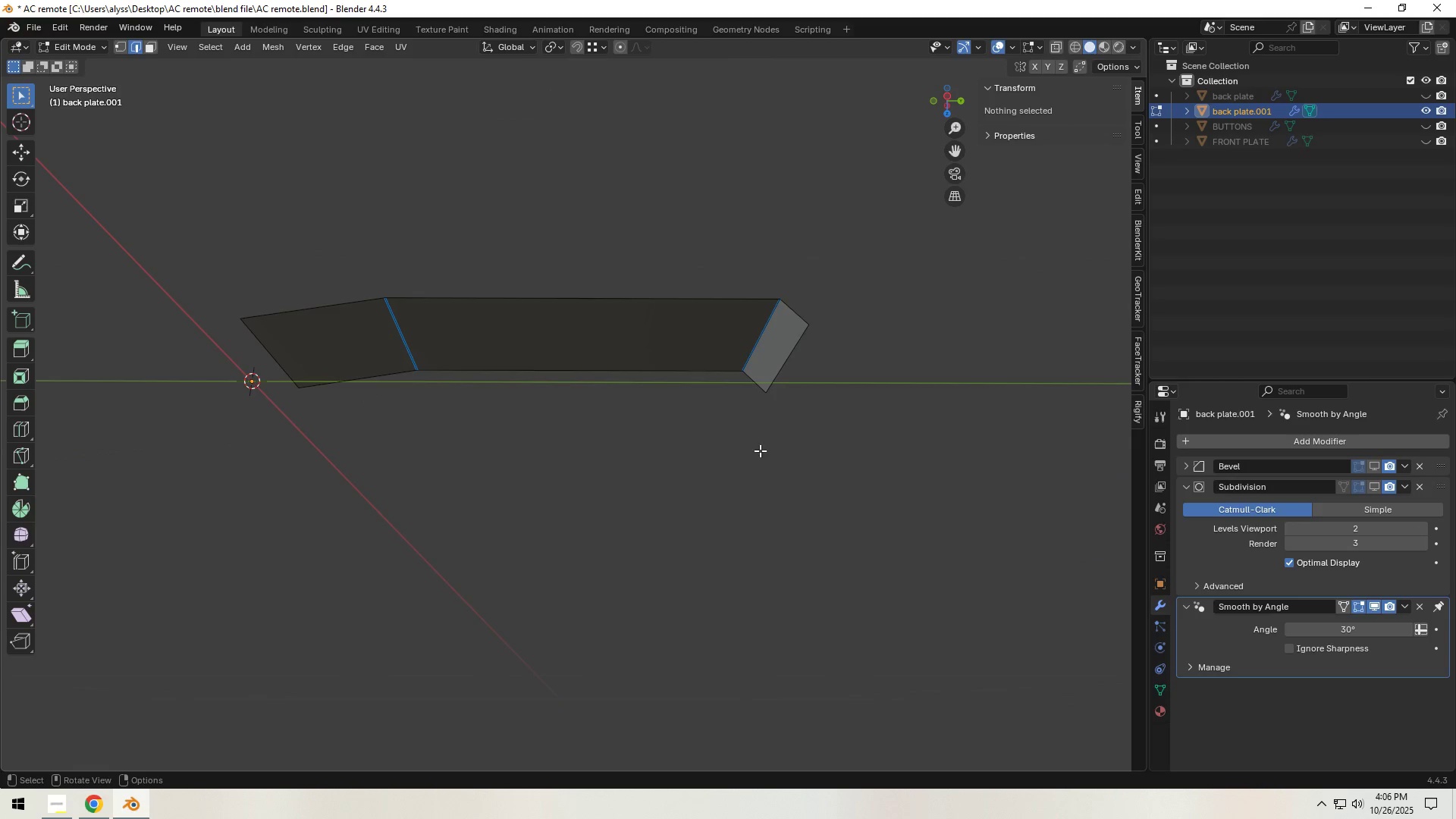 
left_click([788, 362])
 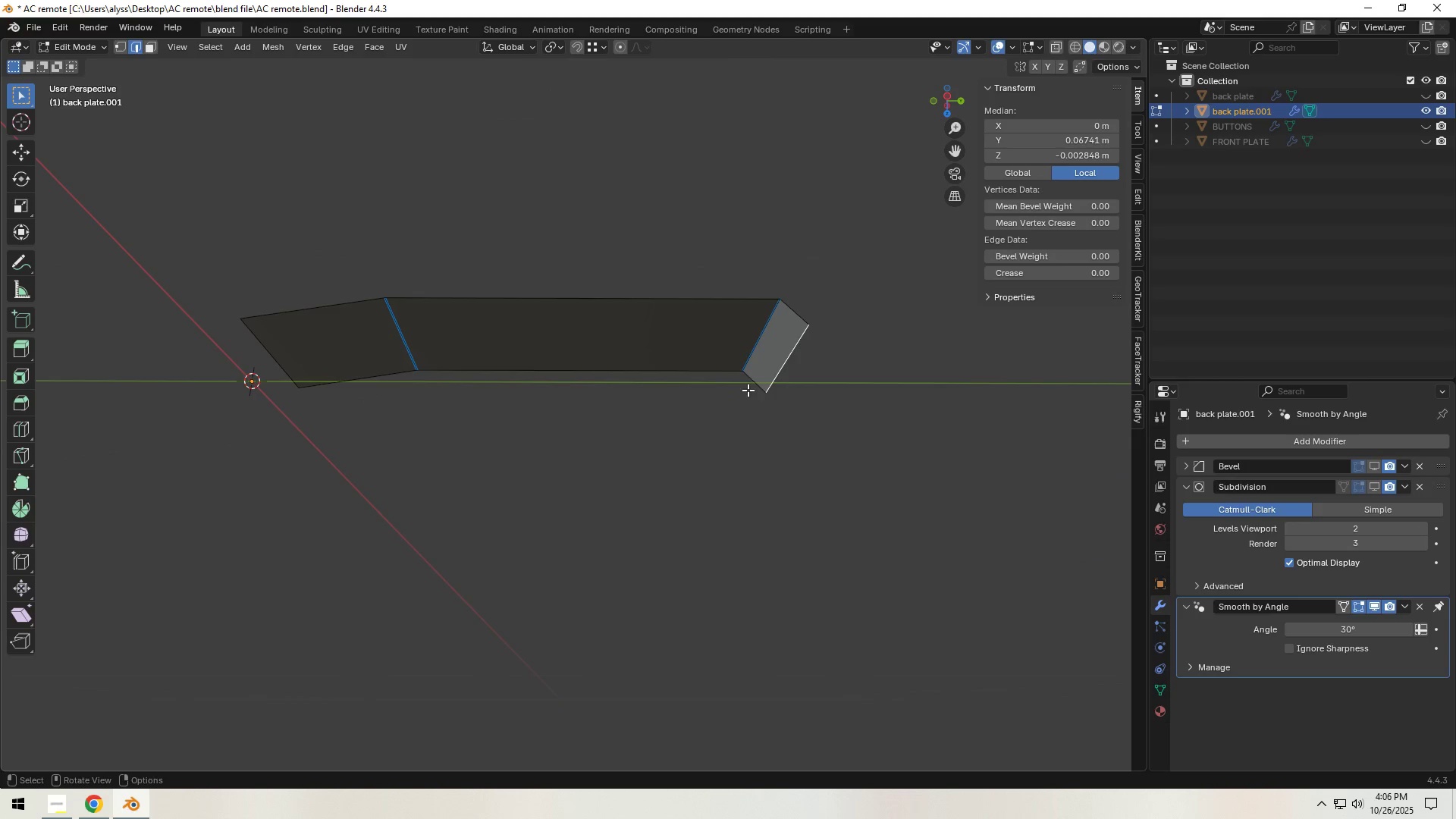 
hold_key(key=ShiftLeft, duration=0.82)
 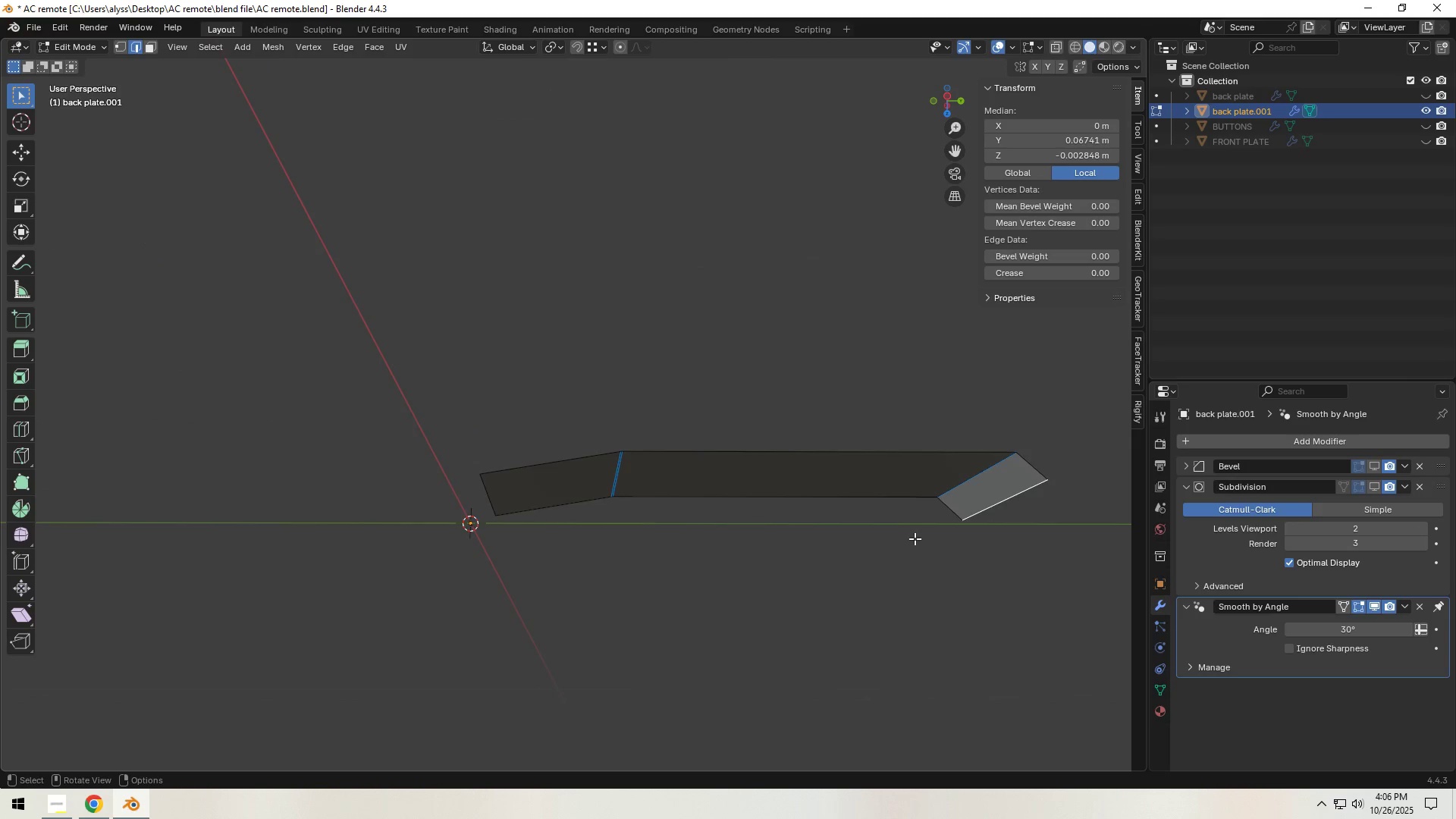 
scroll: coordinate [915, 539], scroll_direction: up, amount: 2.0
 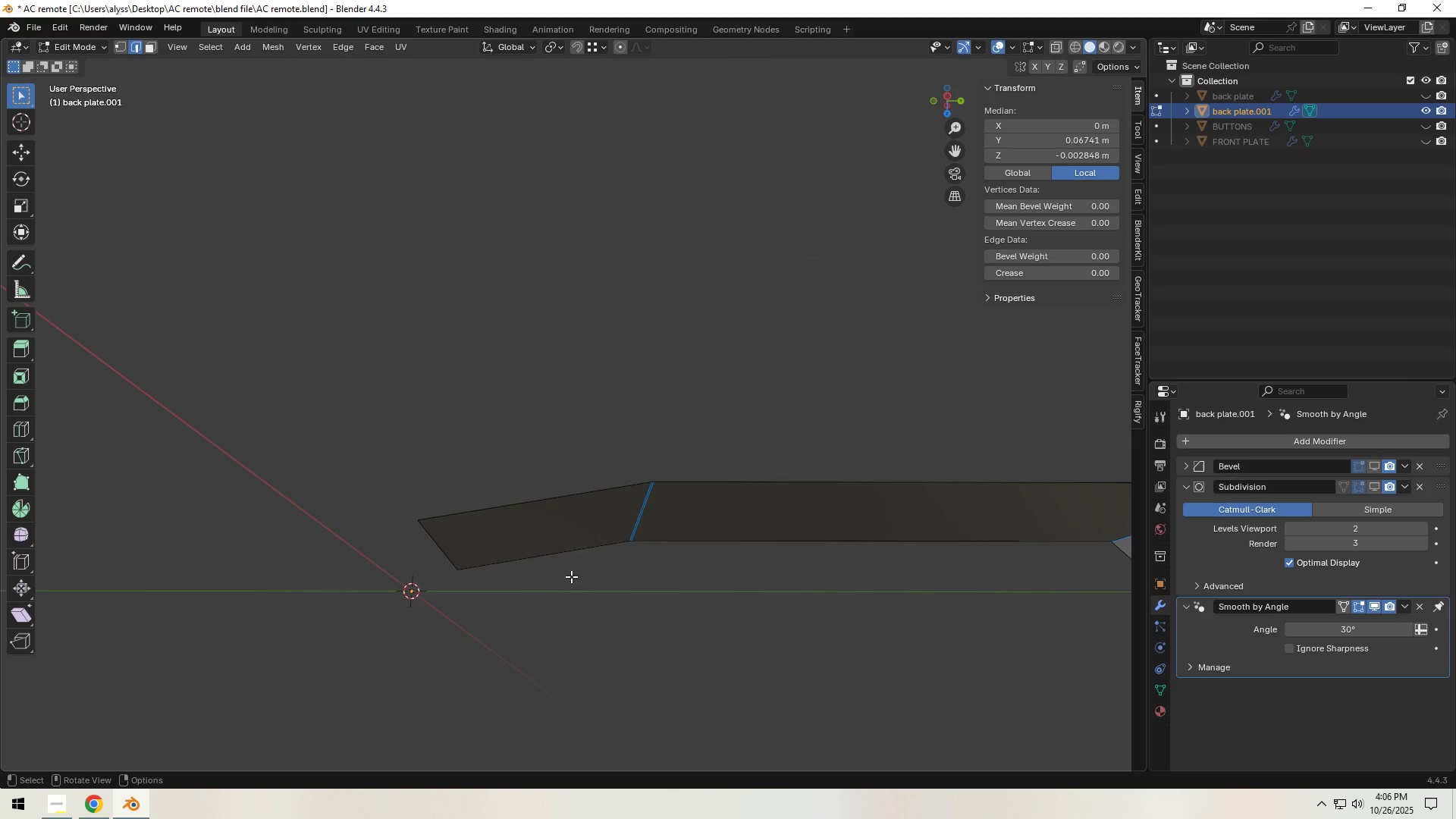 
hold_key(key=ShiftLeft, duration=0.47)
left_click([444, 554])
 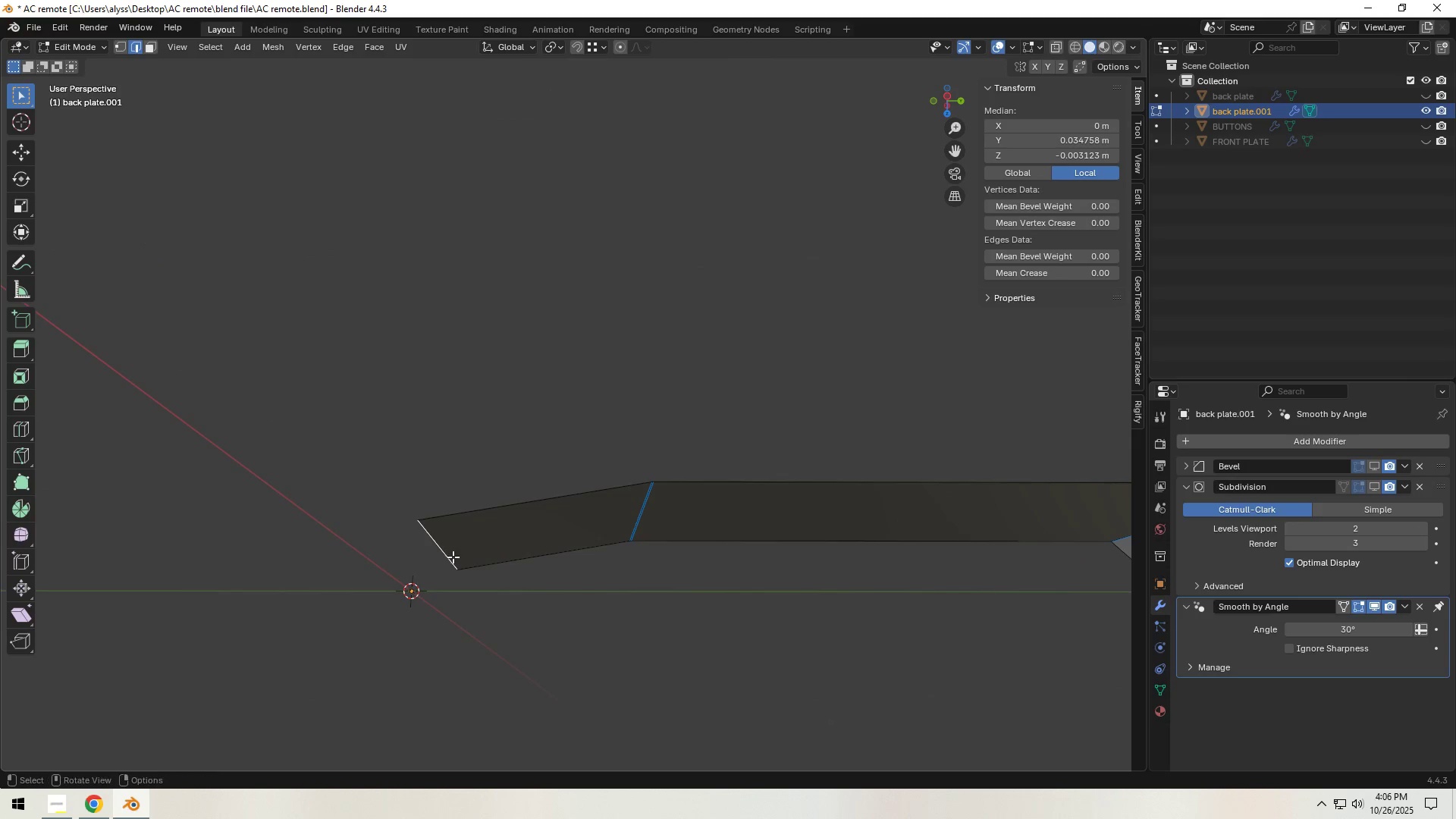 
key(F)
 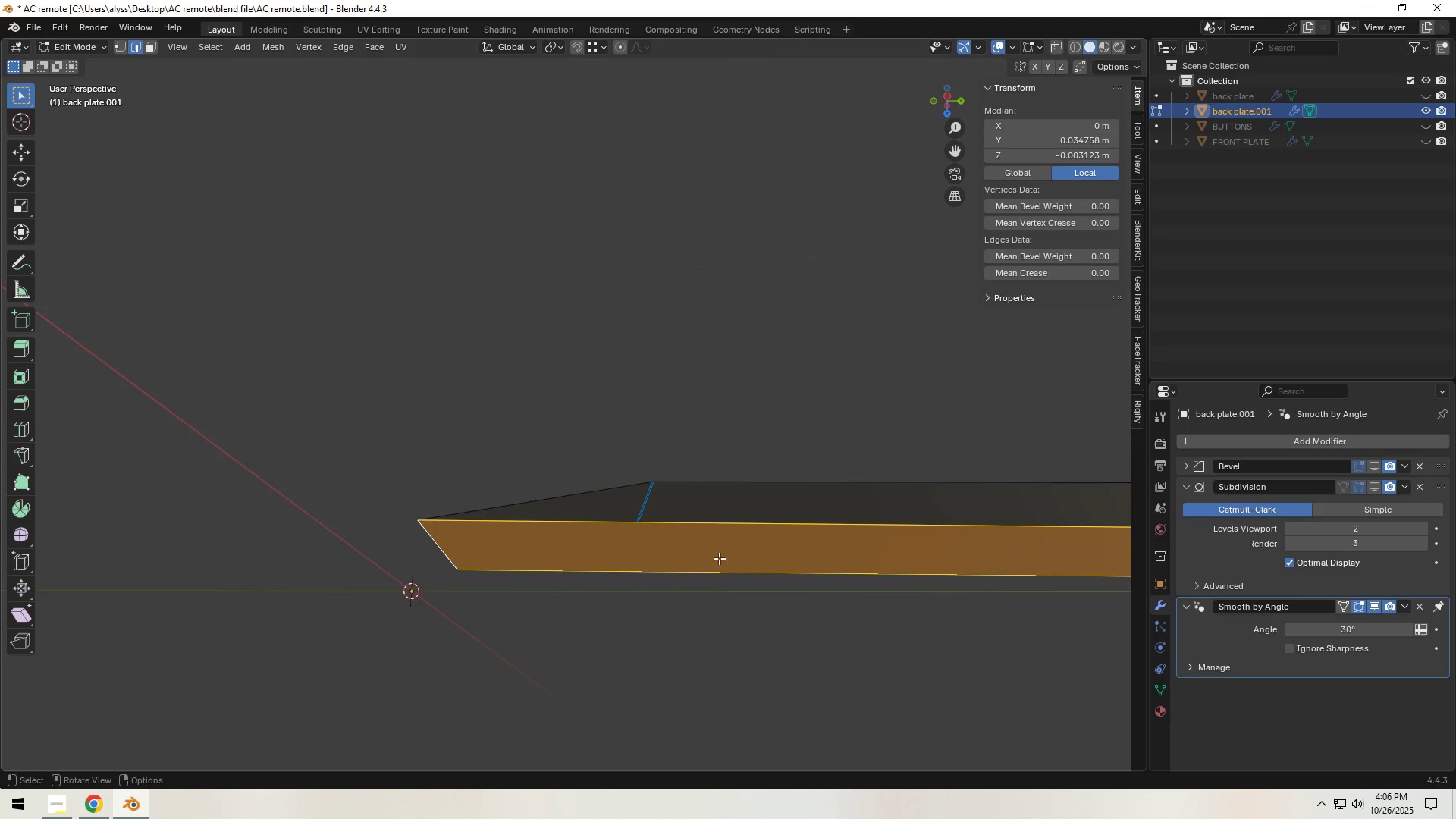 
scroll: coordinate [733, 558], scroll_direction: down, amount: 1.0
 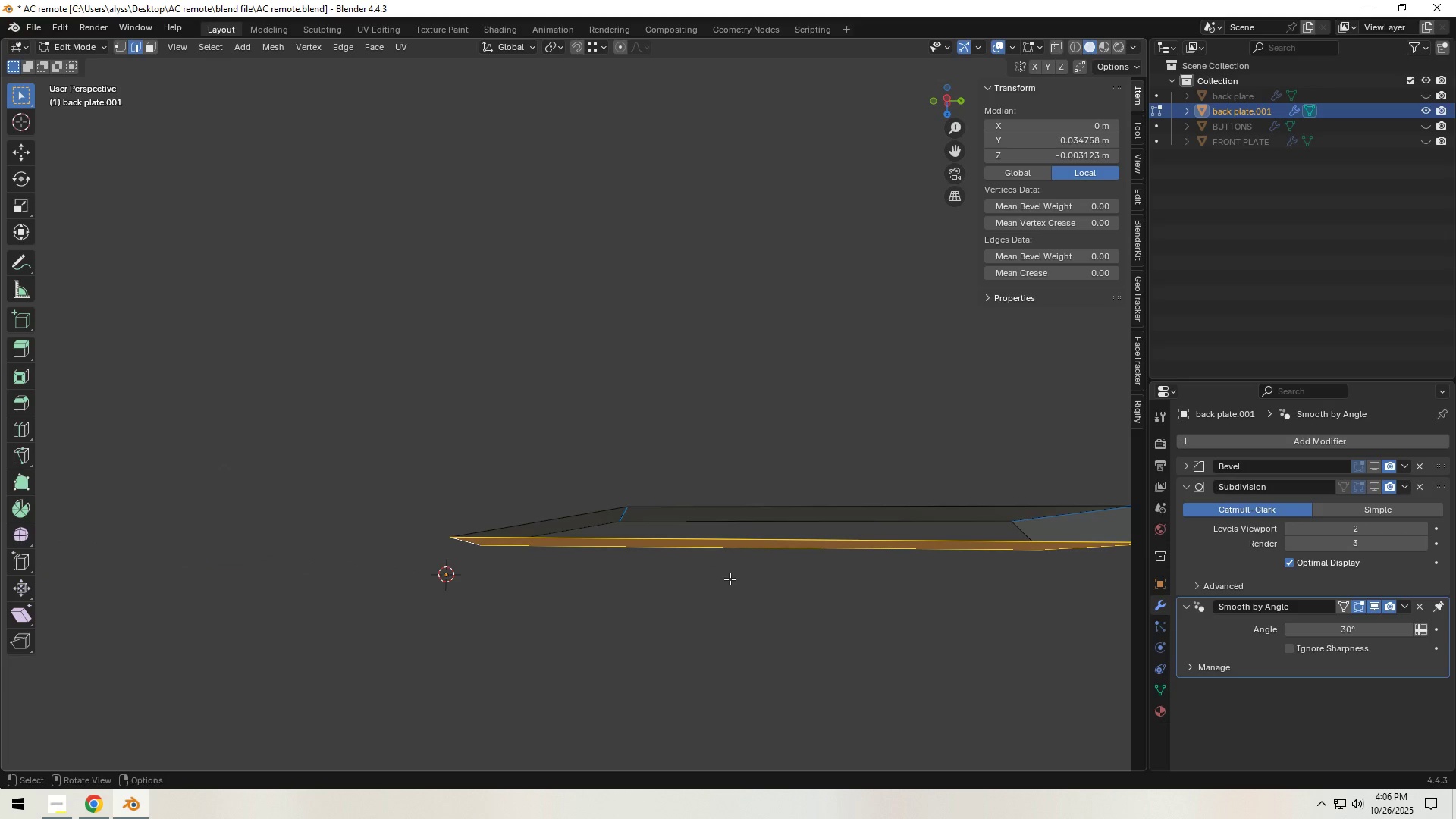 
hold_key(key=ShiftLeft, duration=0.98)
 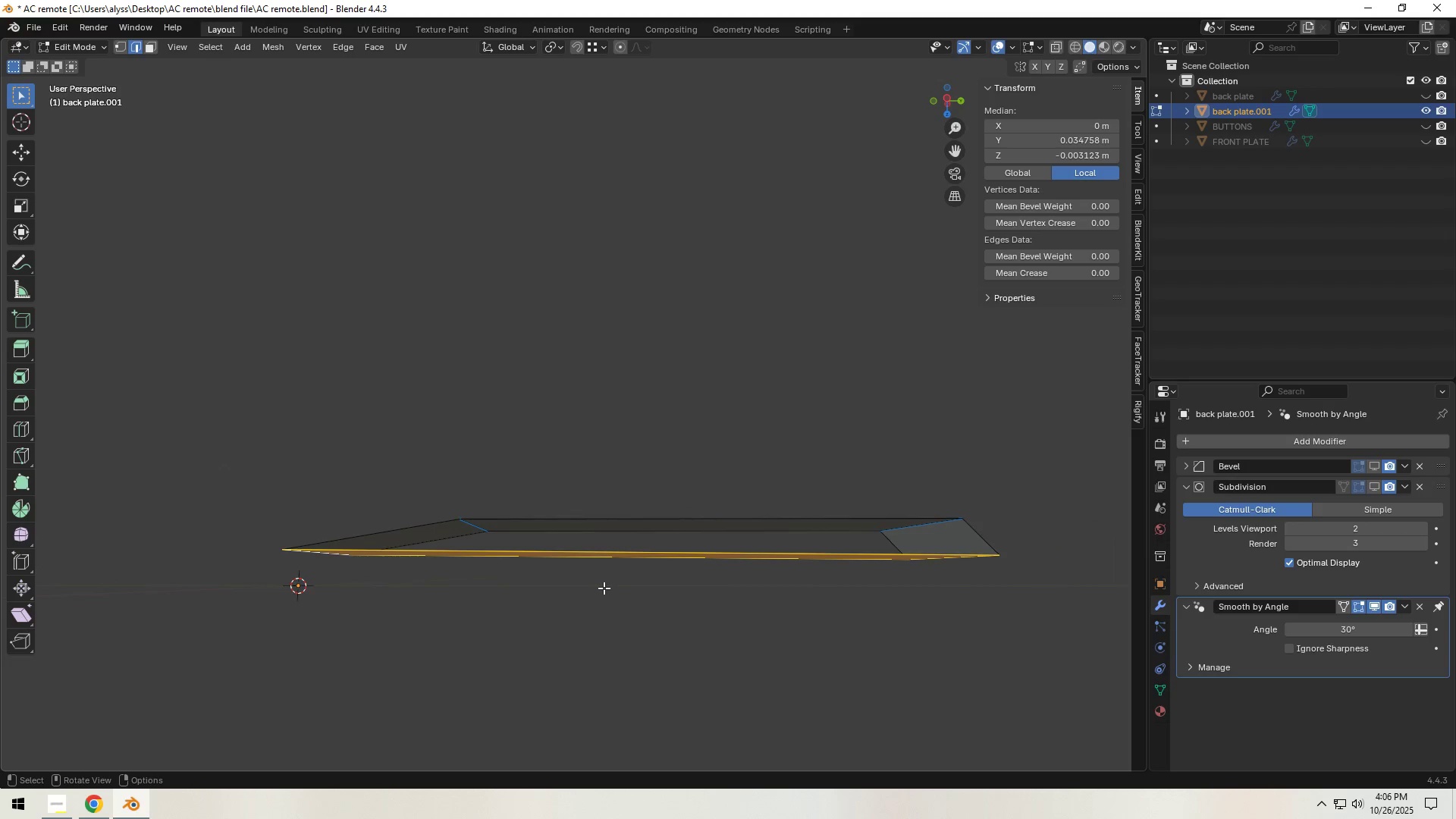 
scroll: coordinate [604, 588], scroll_direction: up, amount: 1.0
 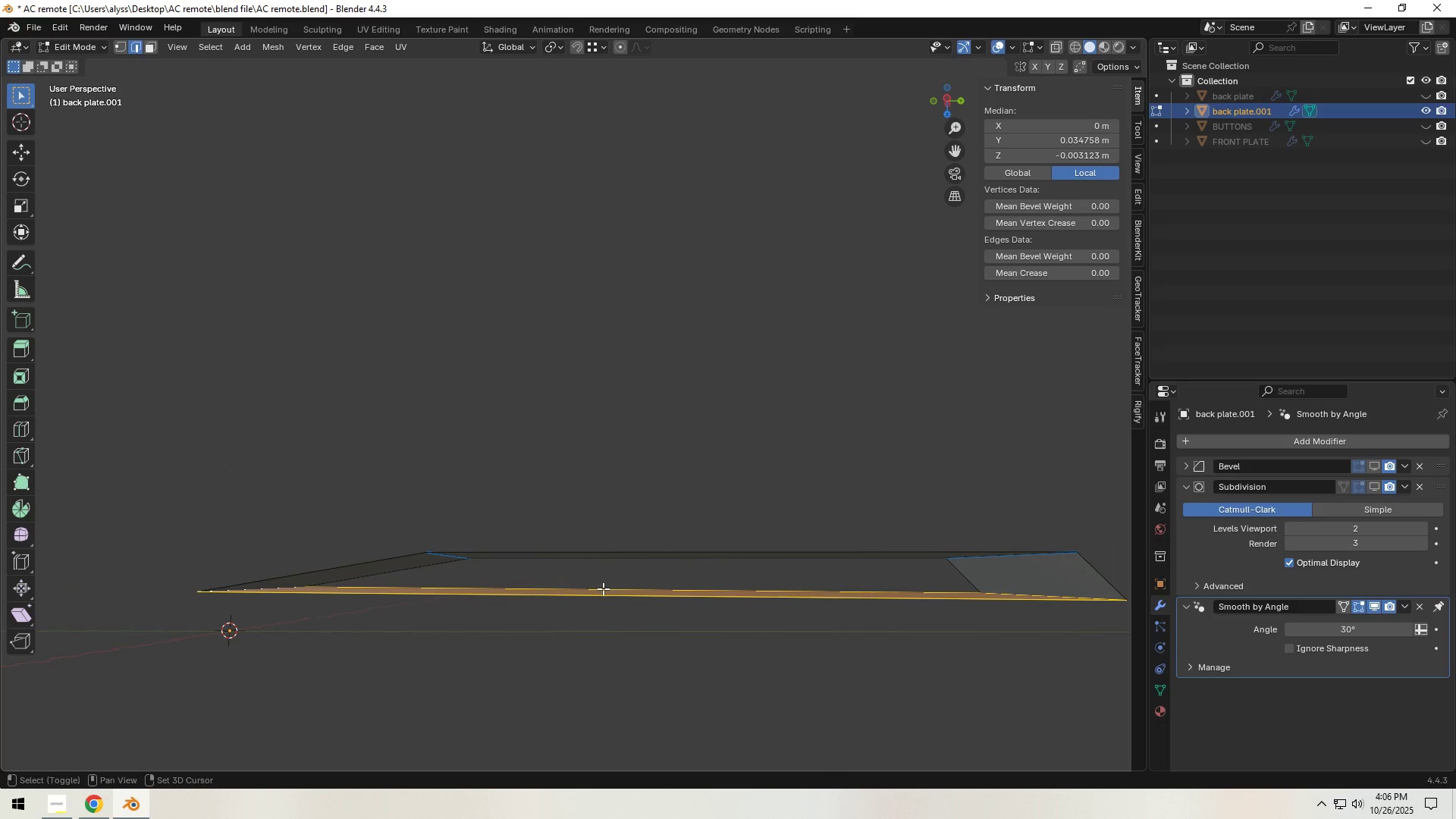 
hold_key(key=ShiftLeft, duration=0.62)
 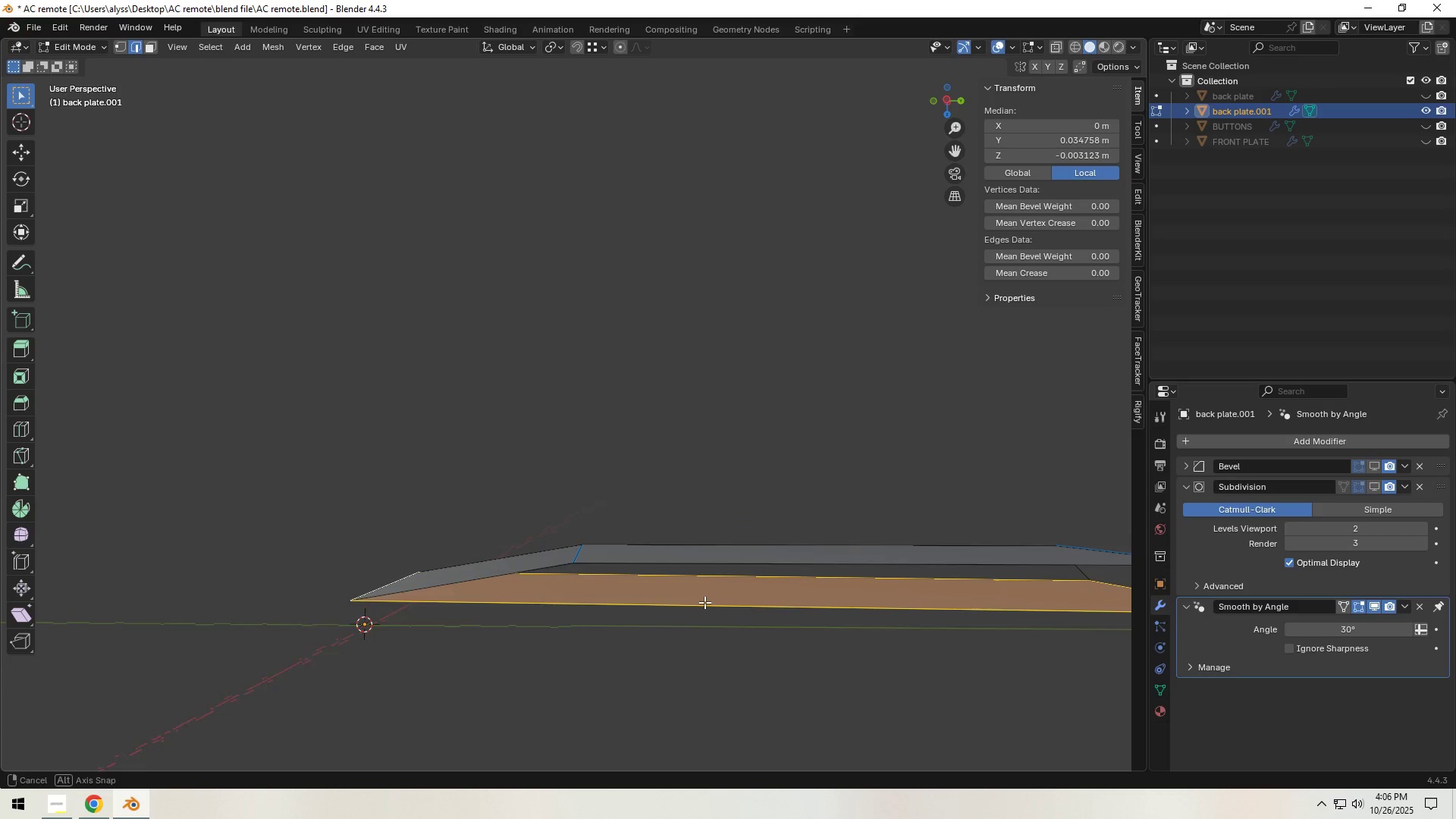 
key(Control+R)
 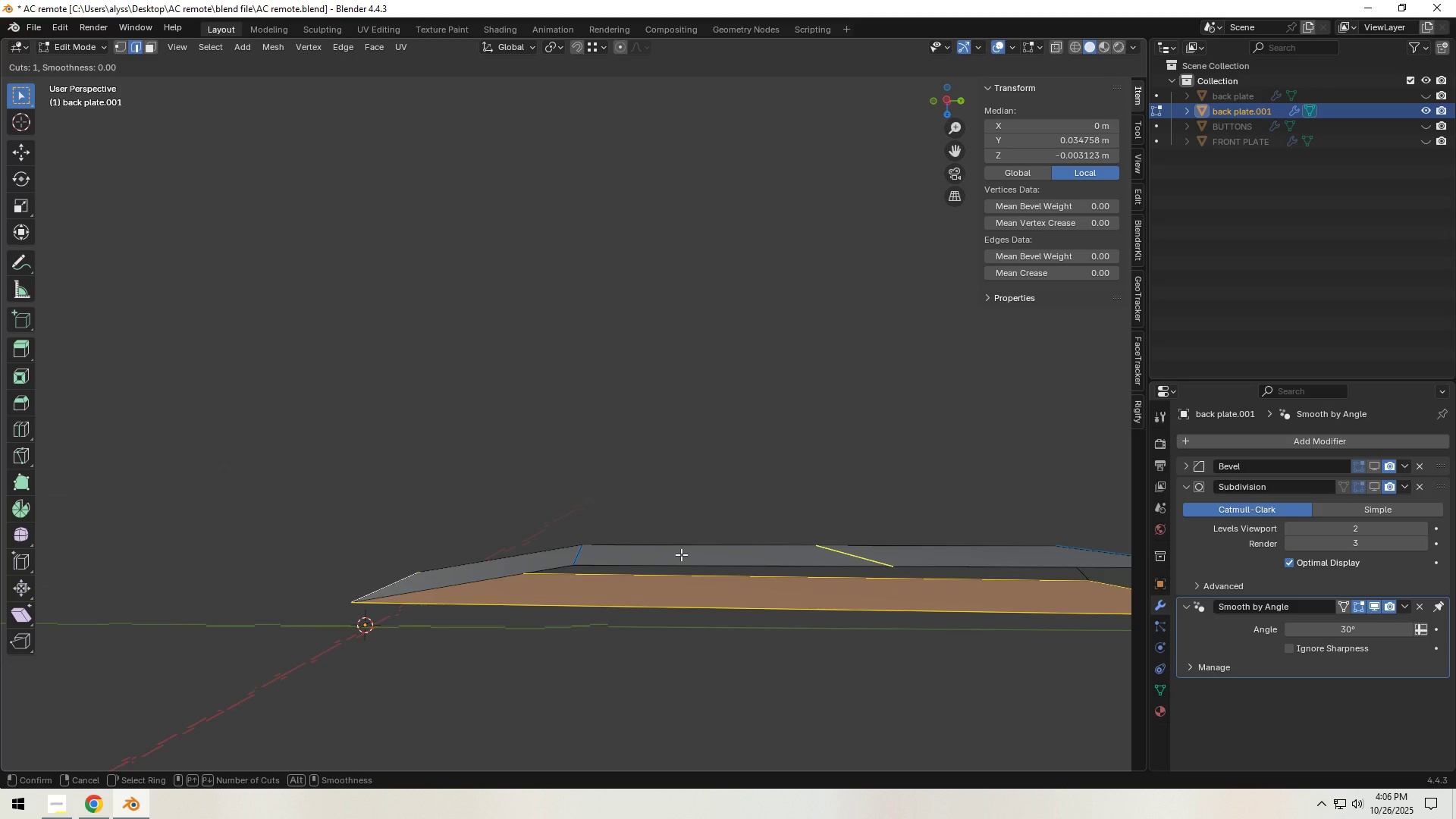 
scroll: coordinate [681, 554], scroll_direction: up, amount: 1.0
 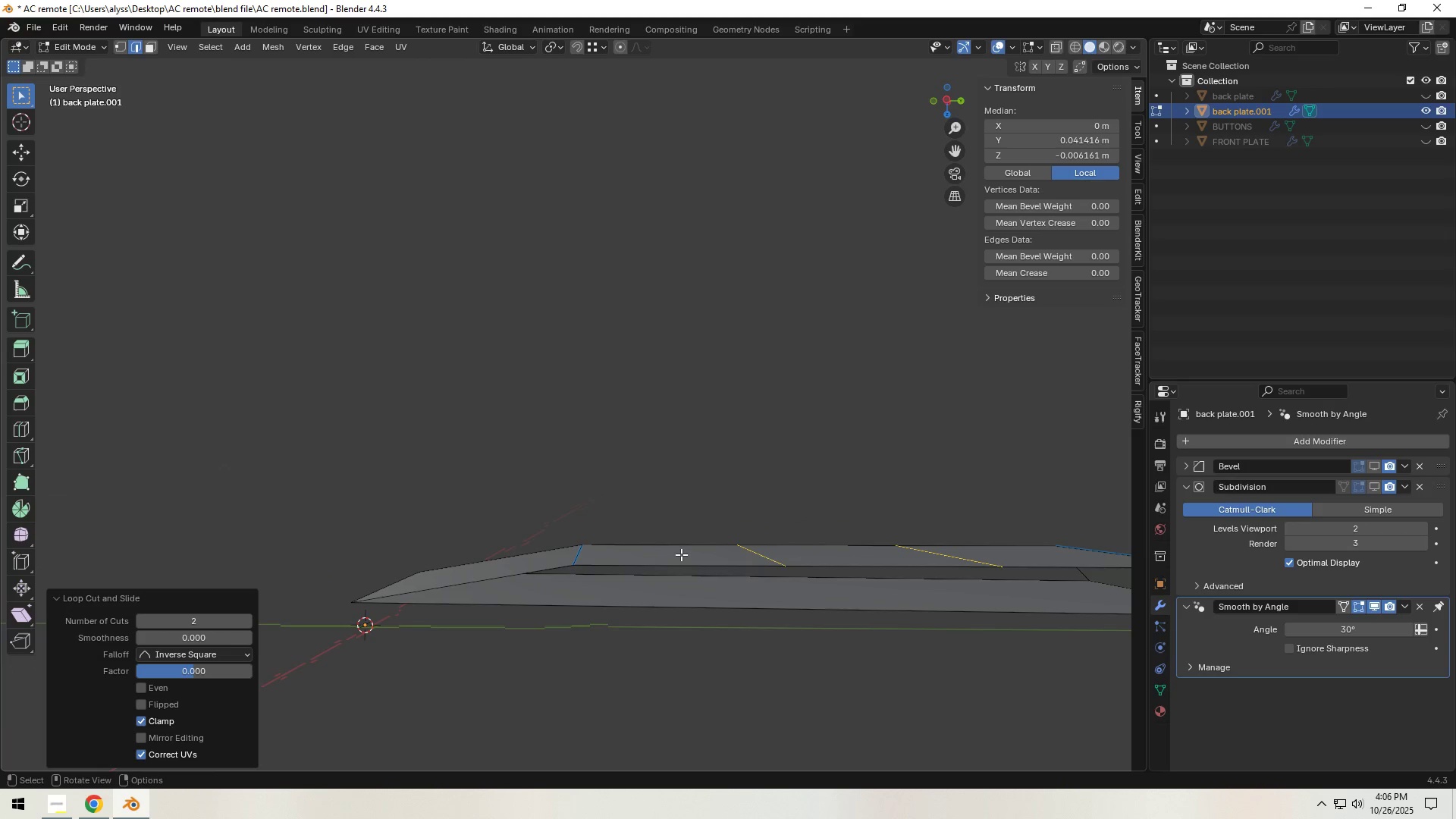 
right_click([681, 554])
 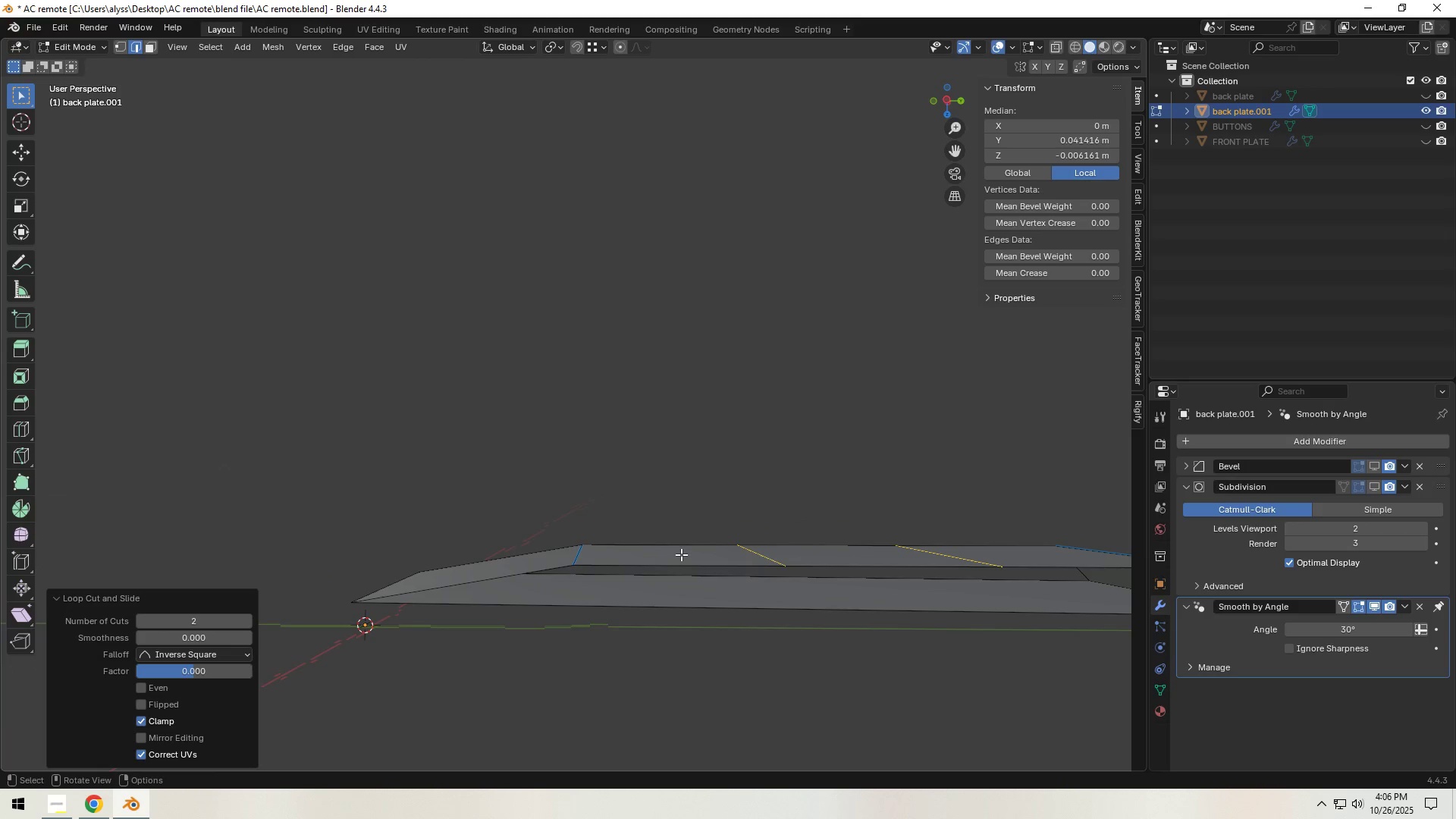 
left_click([681, 554])
 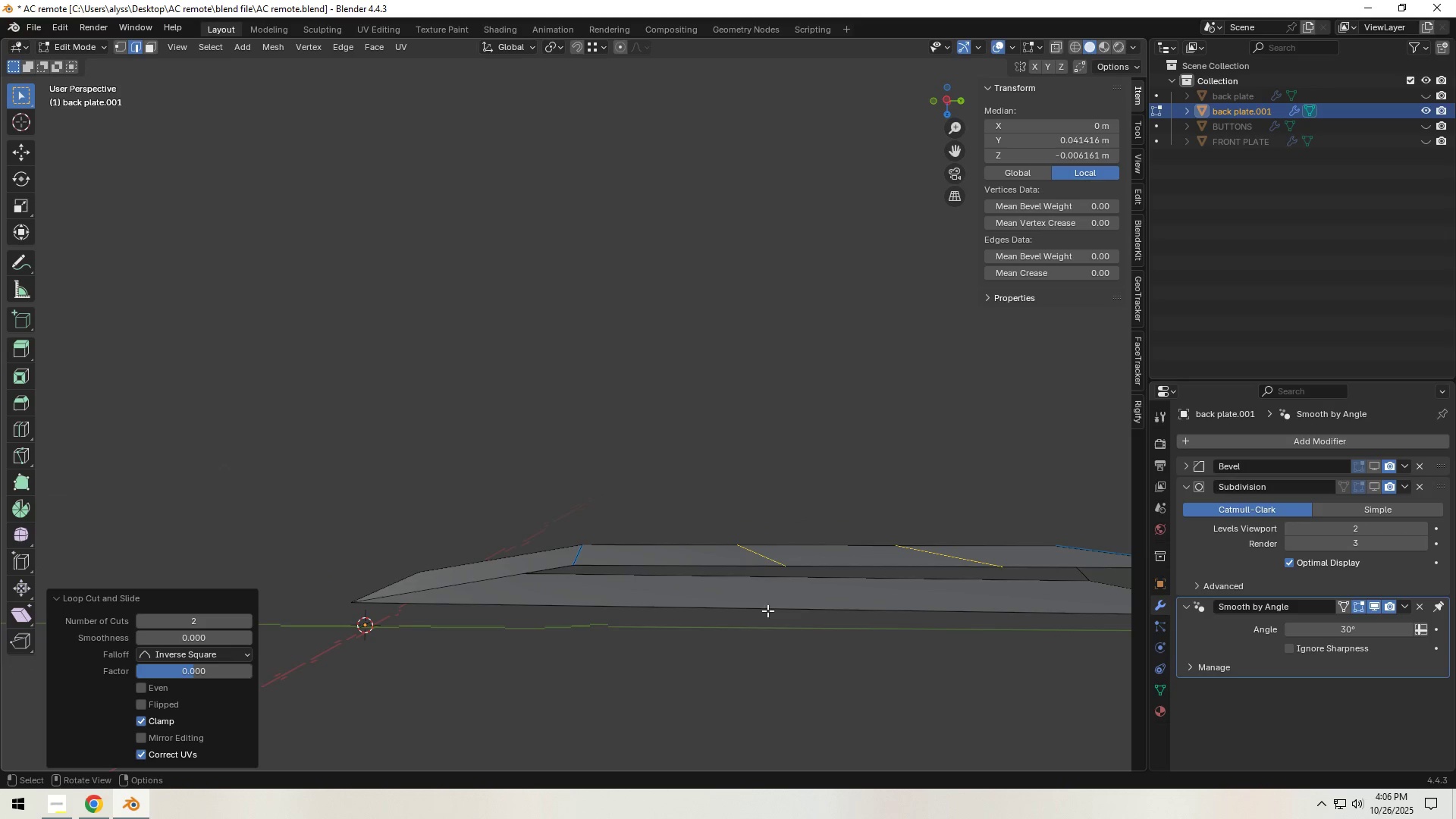 
key(Control+R)
 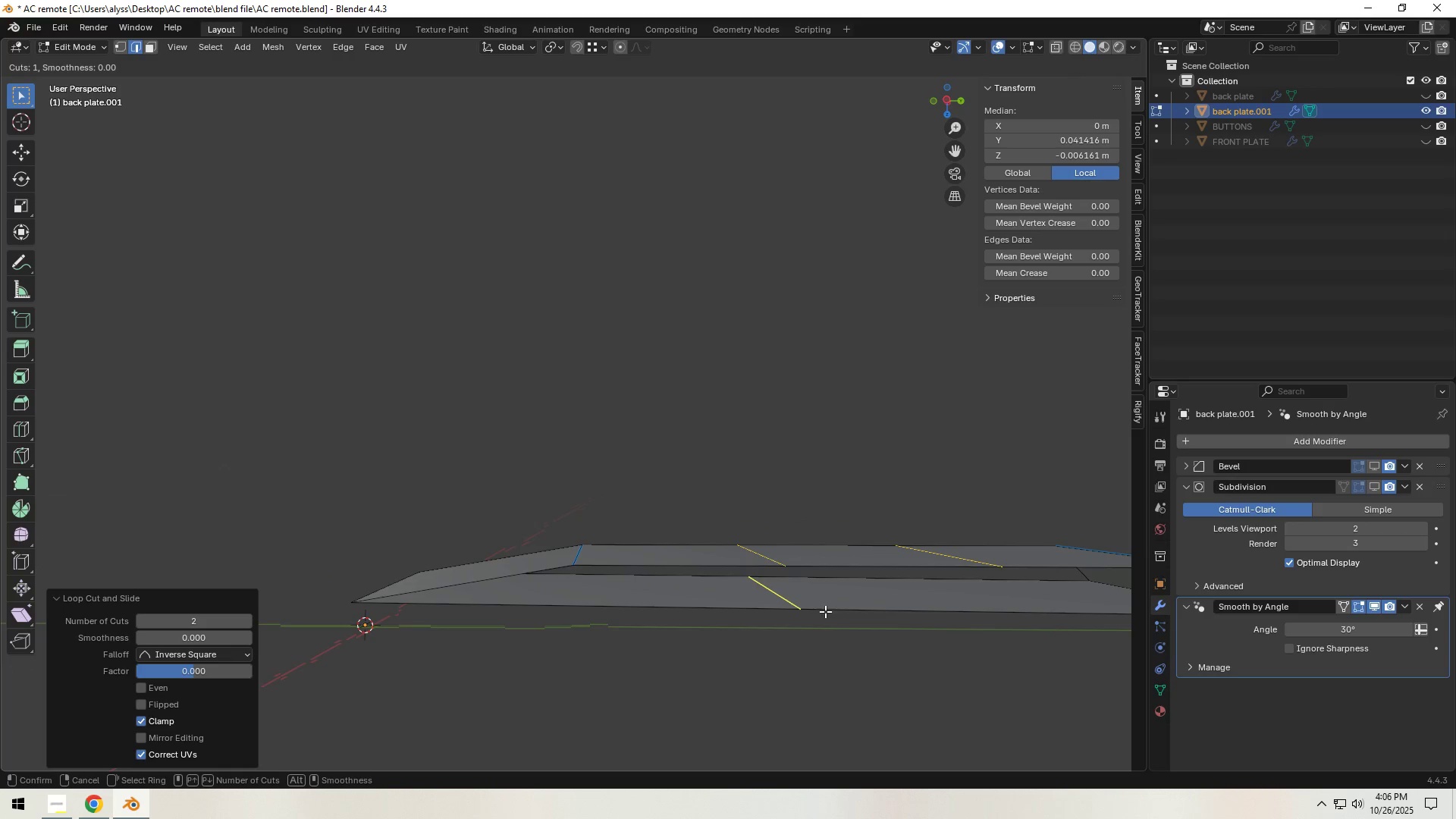 
scroll: coordinate [825, 611], scroll_direction: up, amount: 1.0
 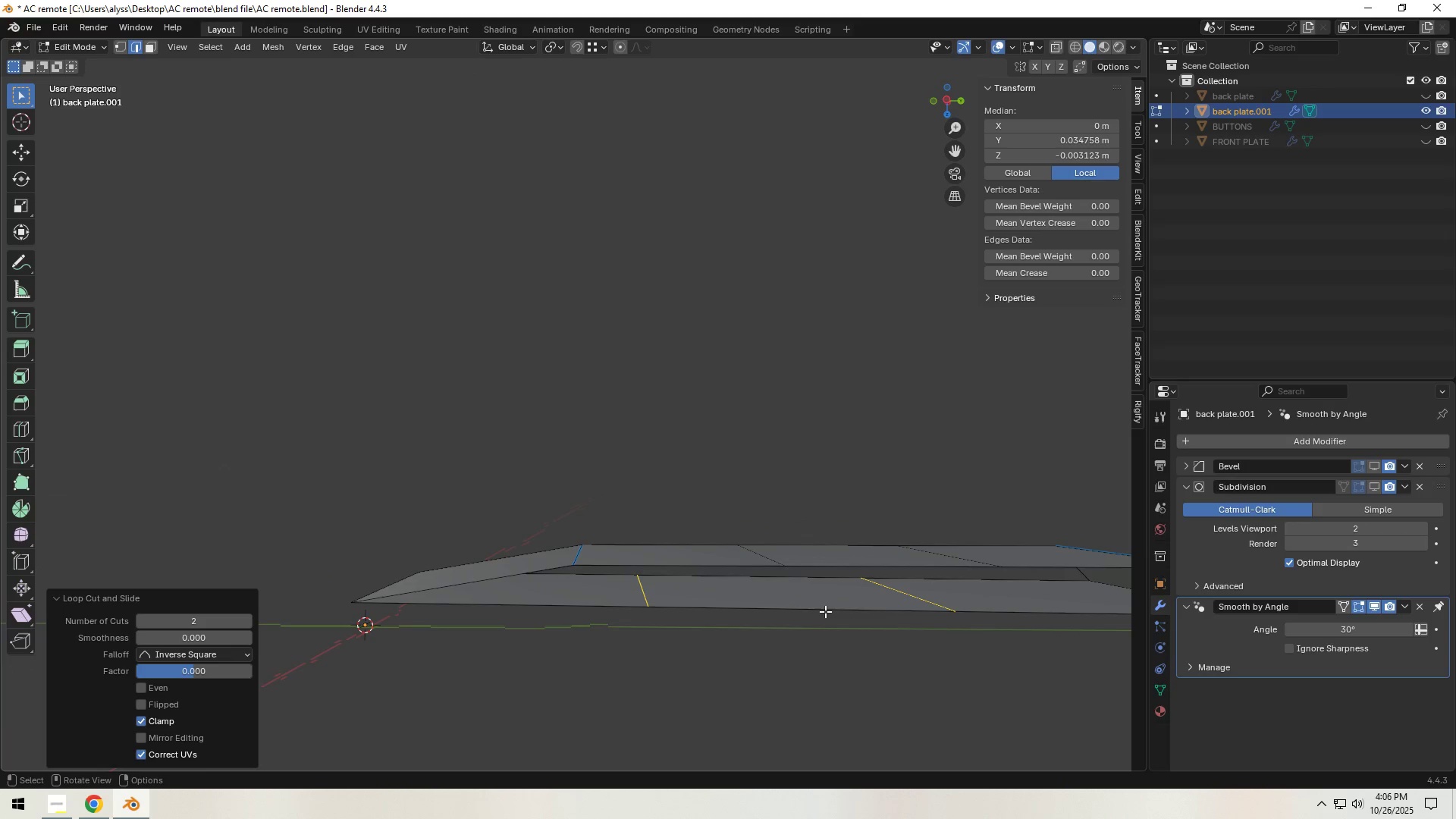 
left_click([825, 611])
 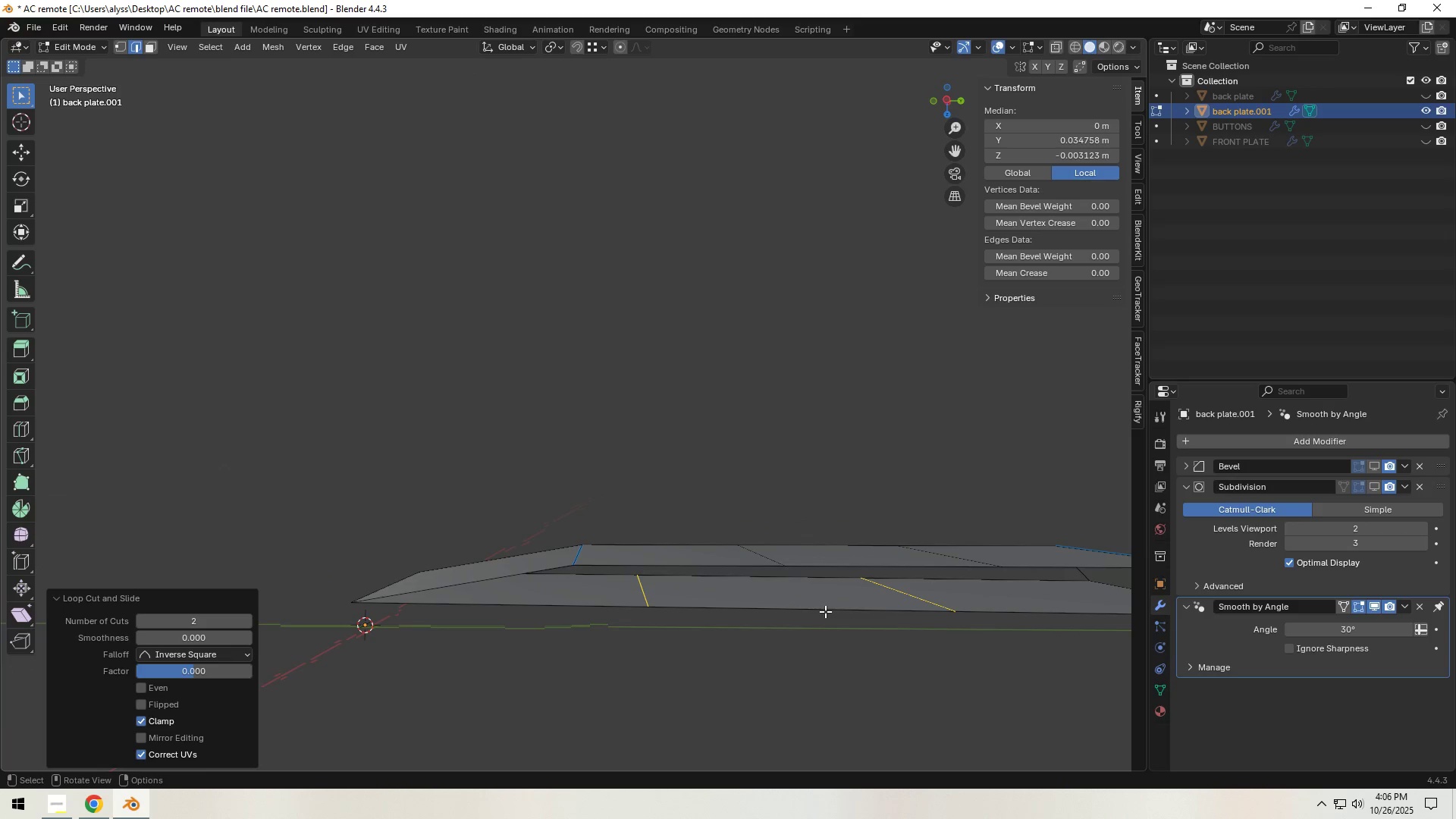 
right_click([825, 611])
 